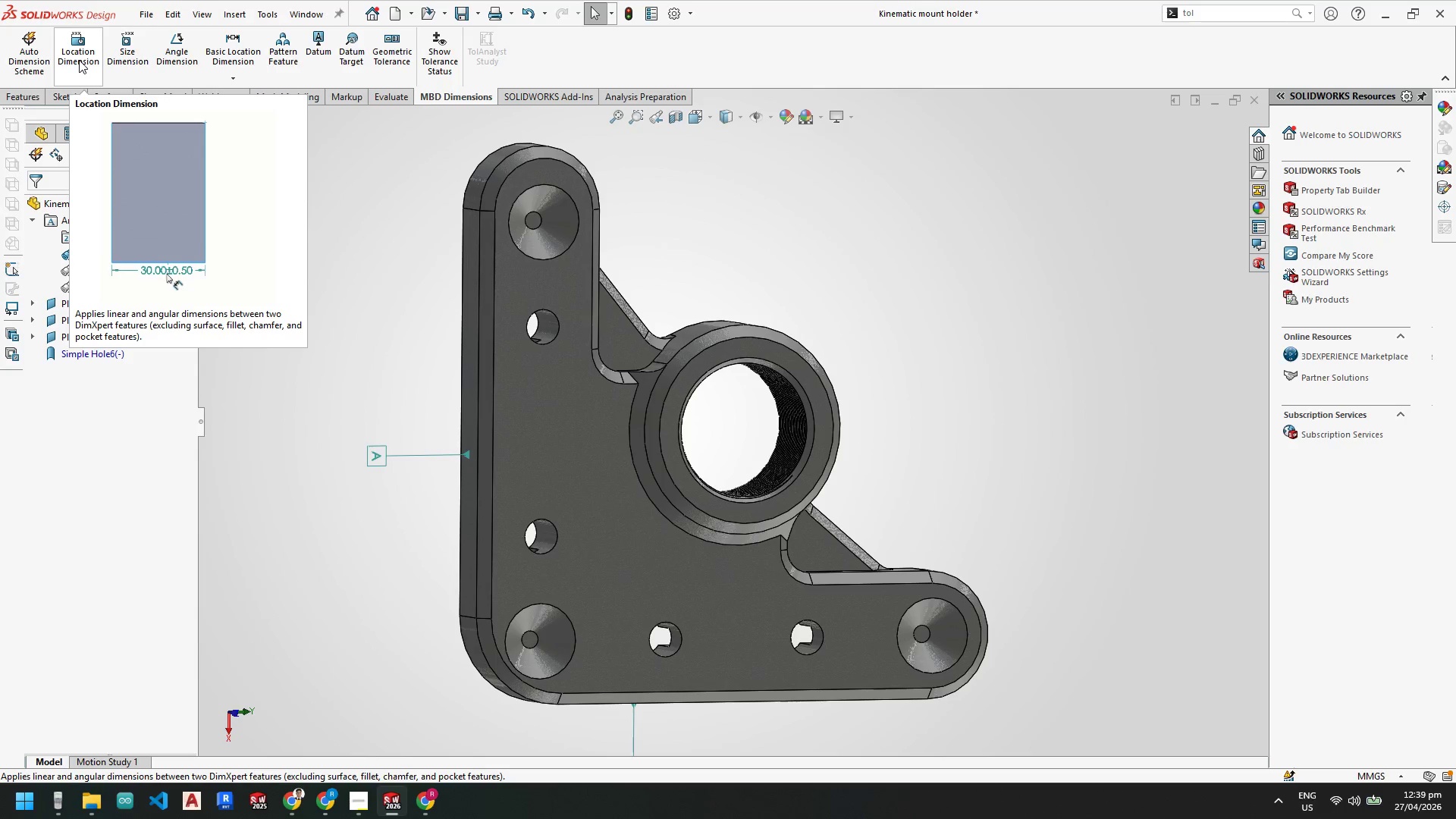 
left_click([79, 60])
 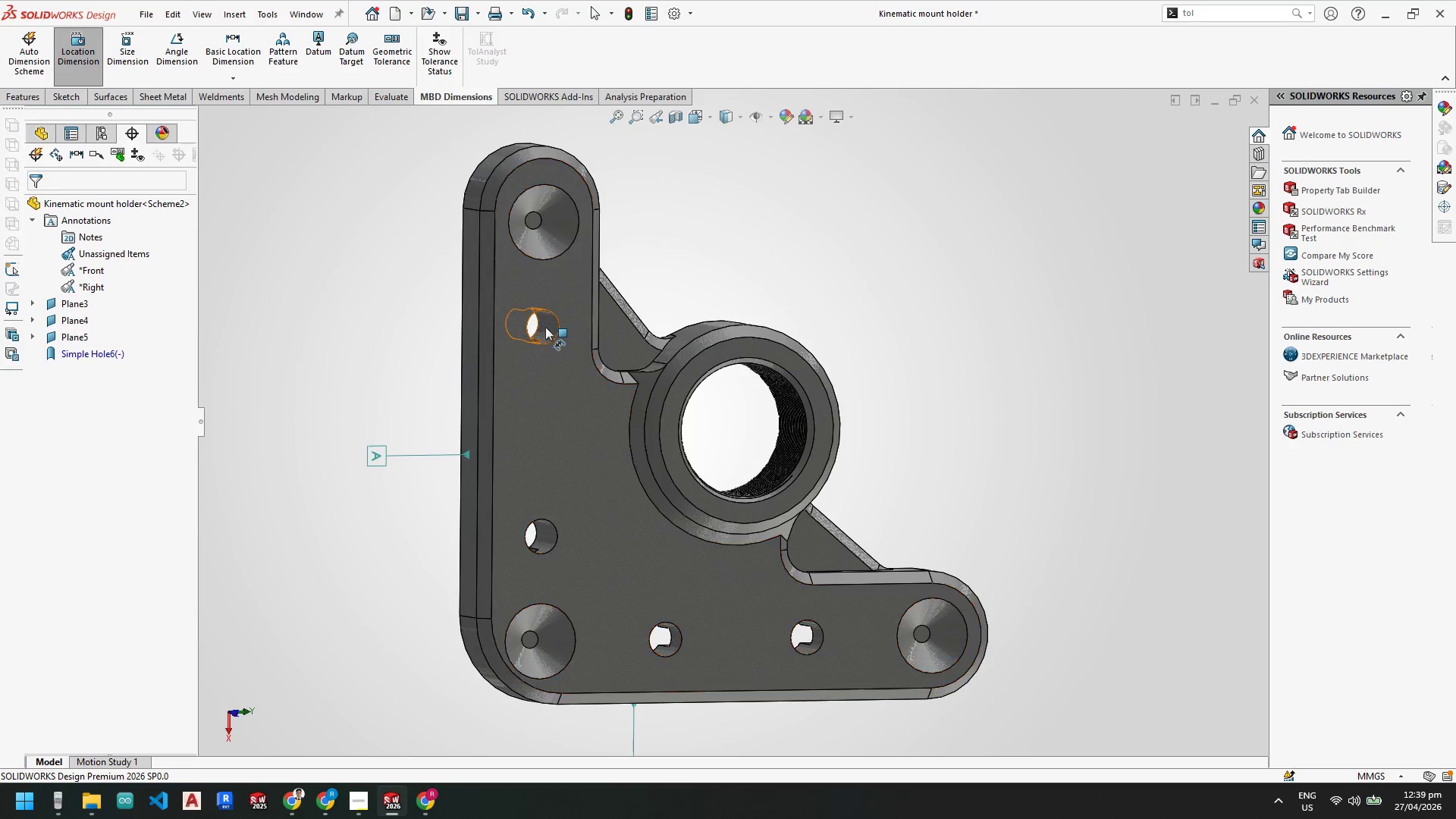 
left_click([550, 328])
 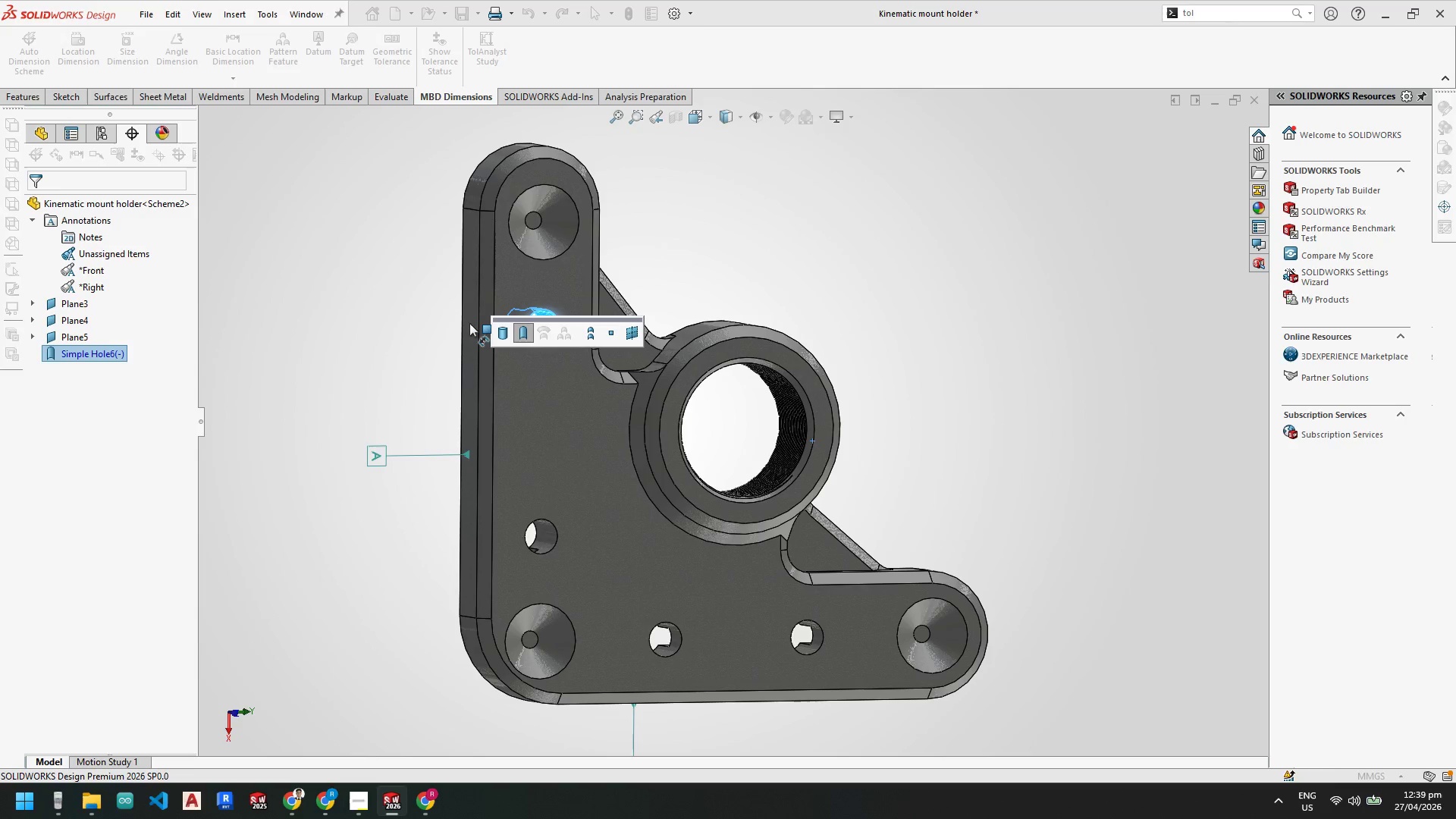 
left_click([469, 323])
 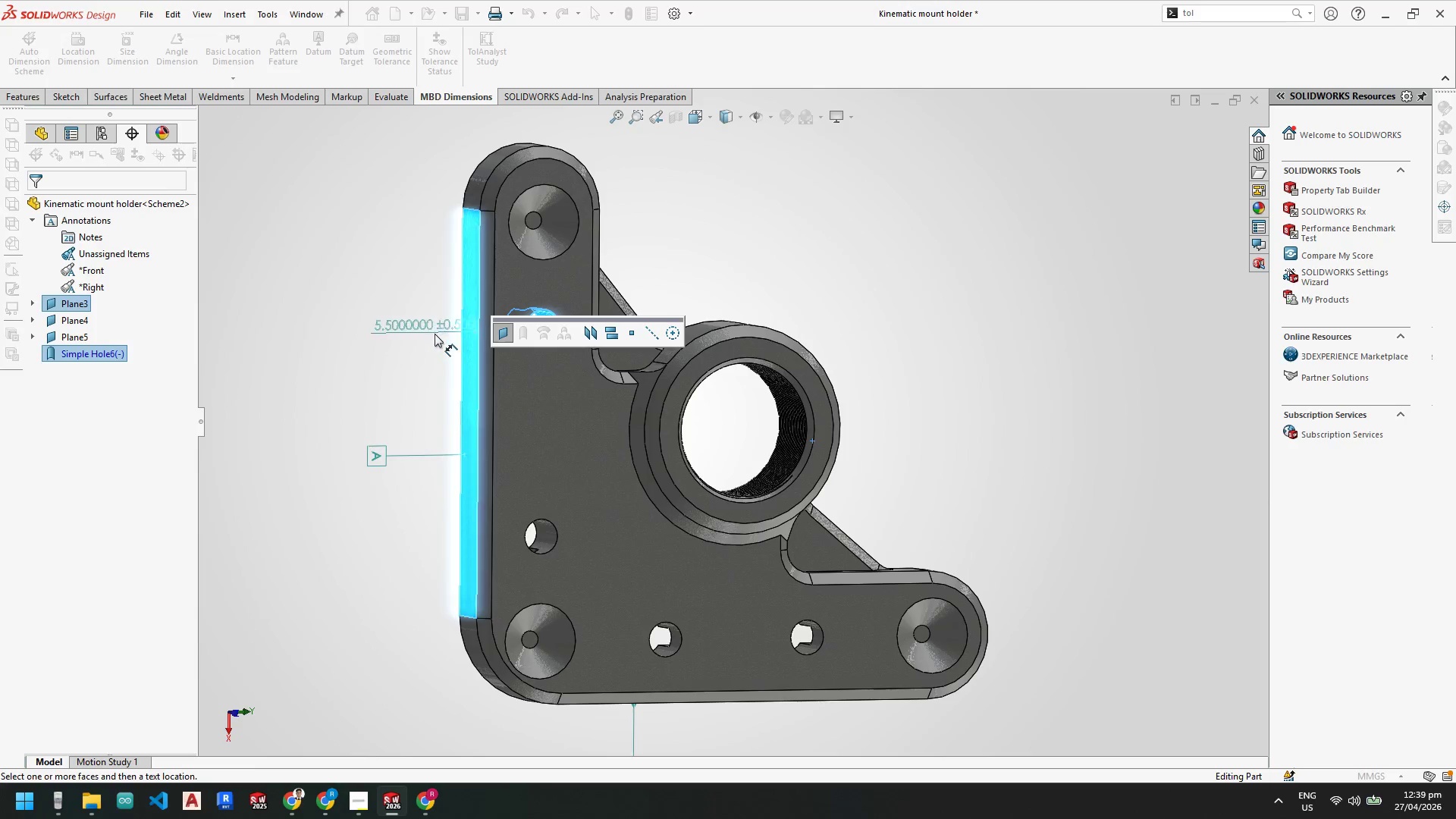 
scroll: coordinate [433, 335], scroll_direction: up, amount: 1.0
 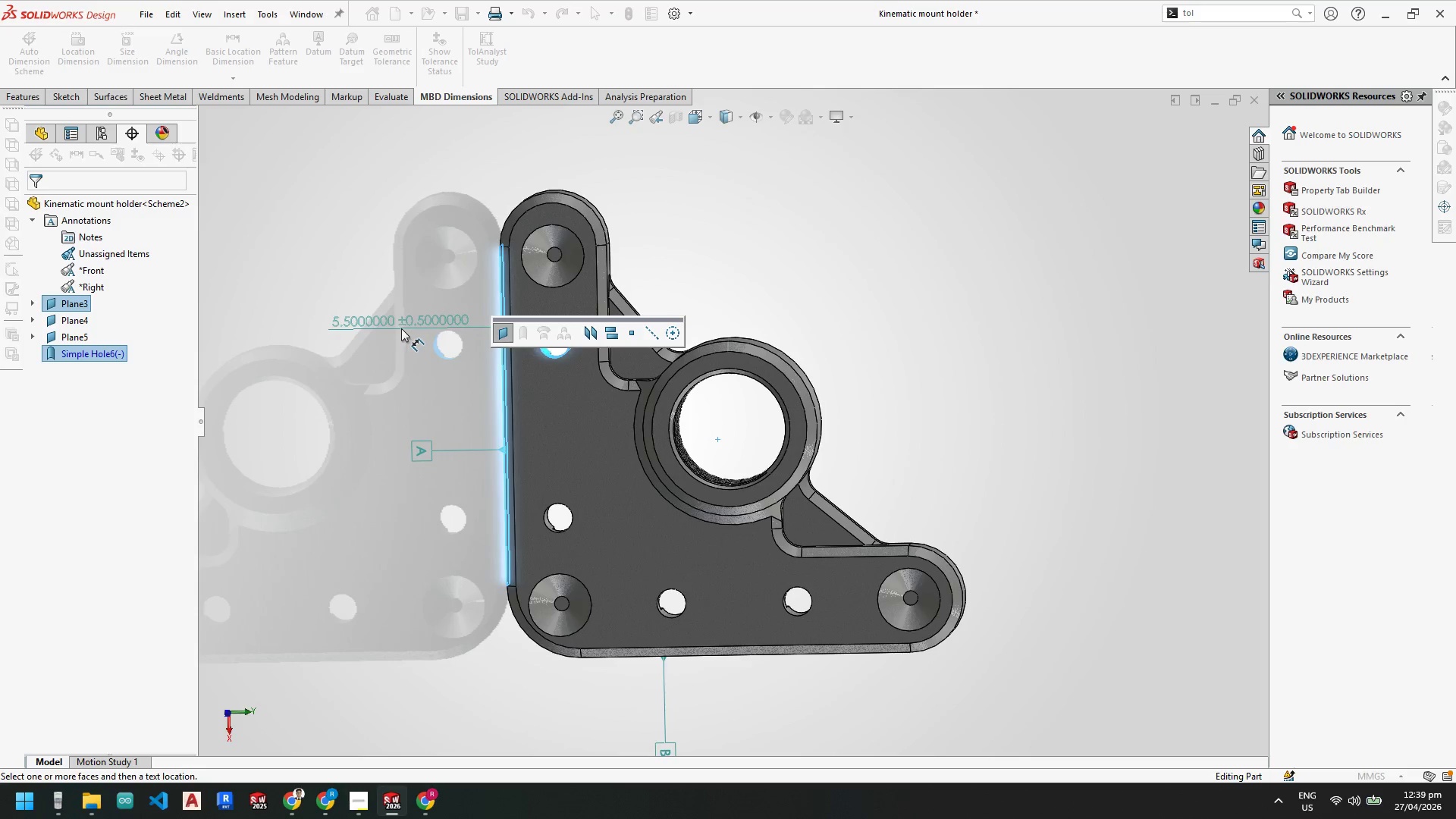 
left_click([408, 336])
 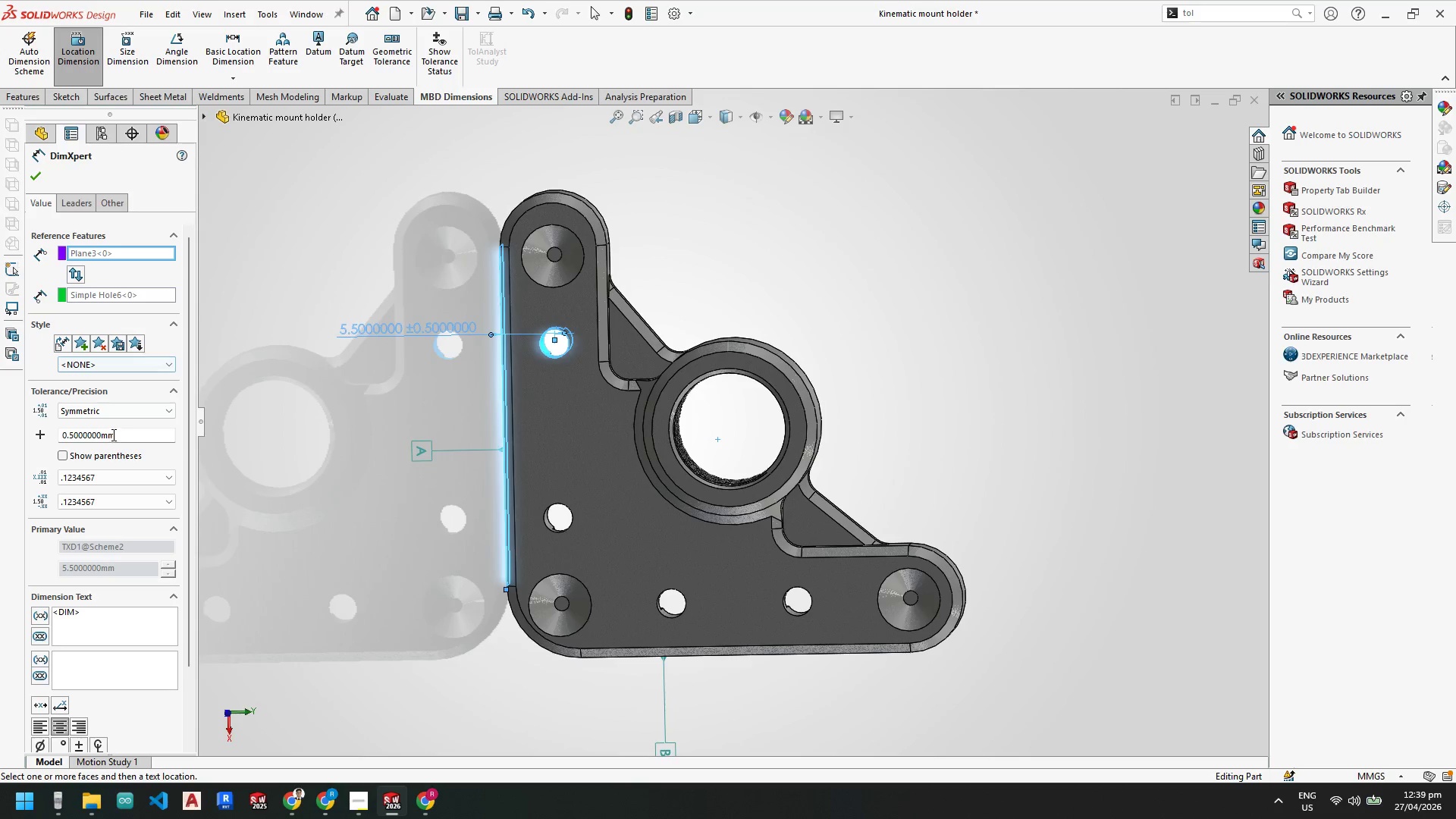 
left_click([118, 412])
 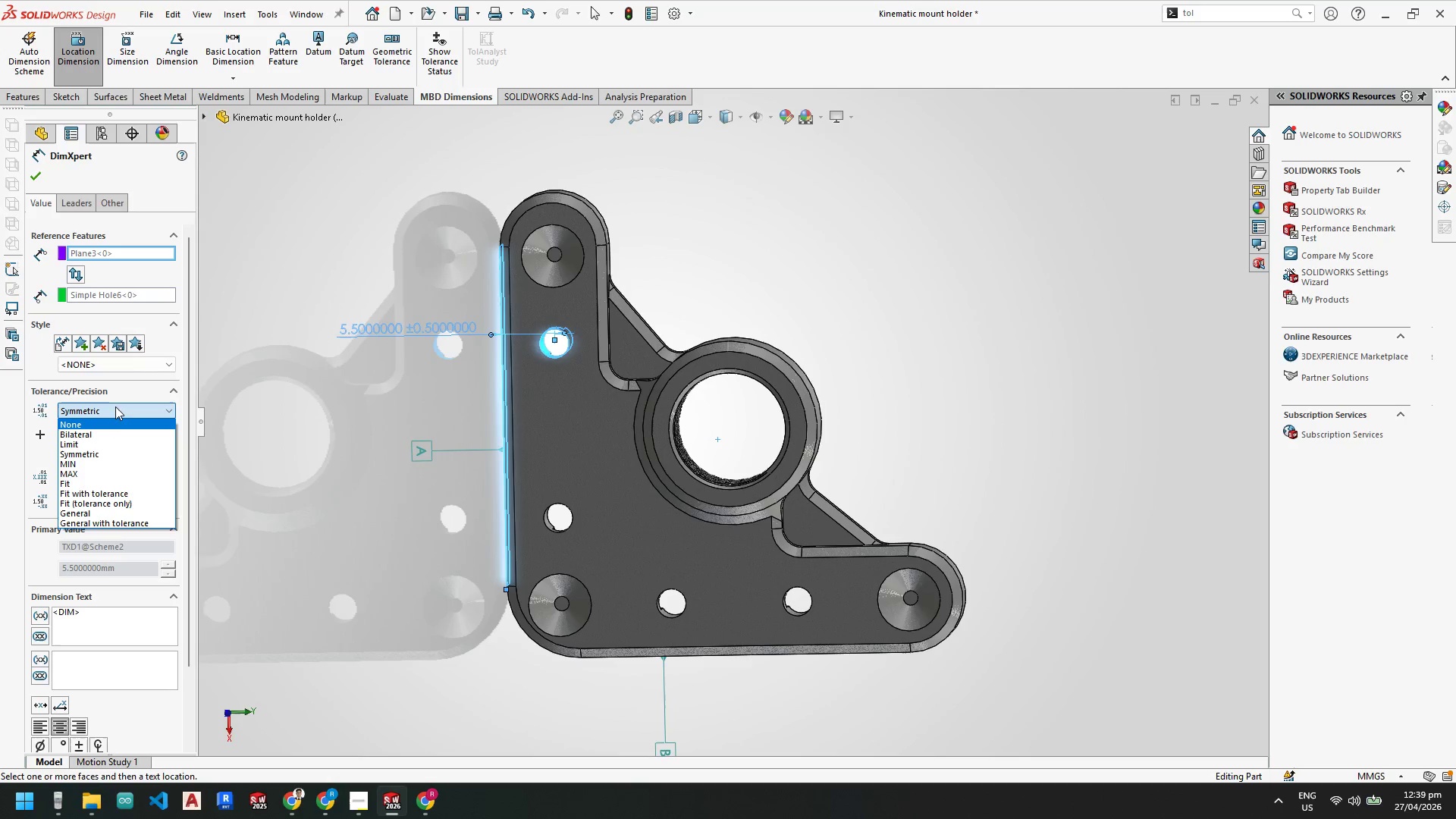 
left_click([111, 411])
 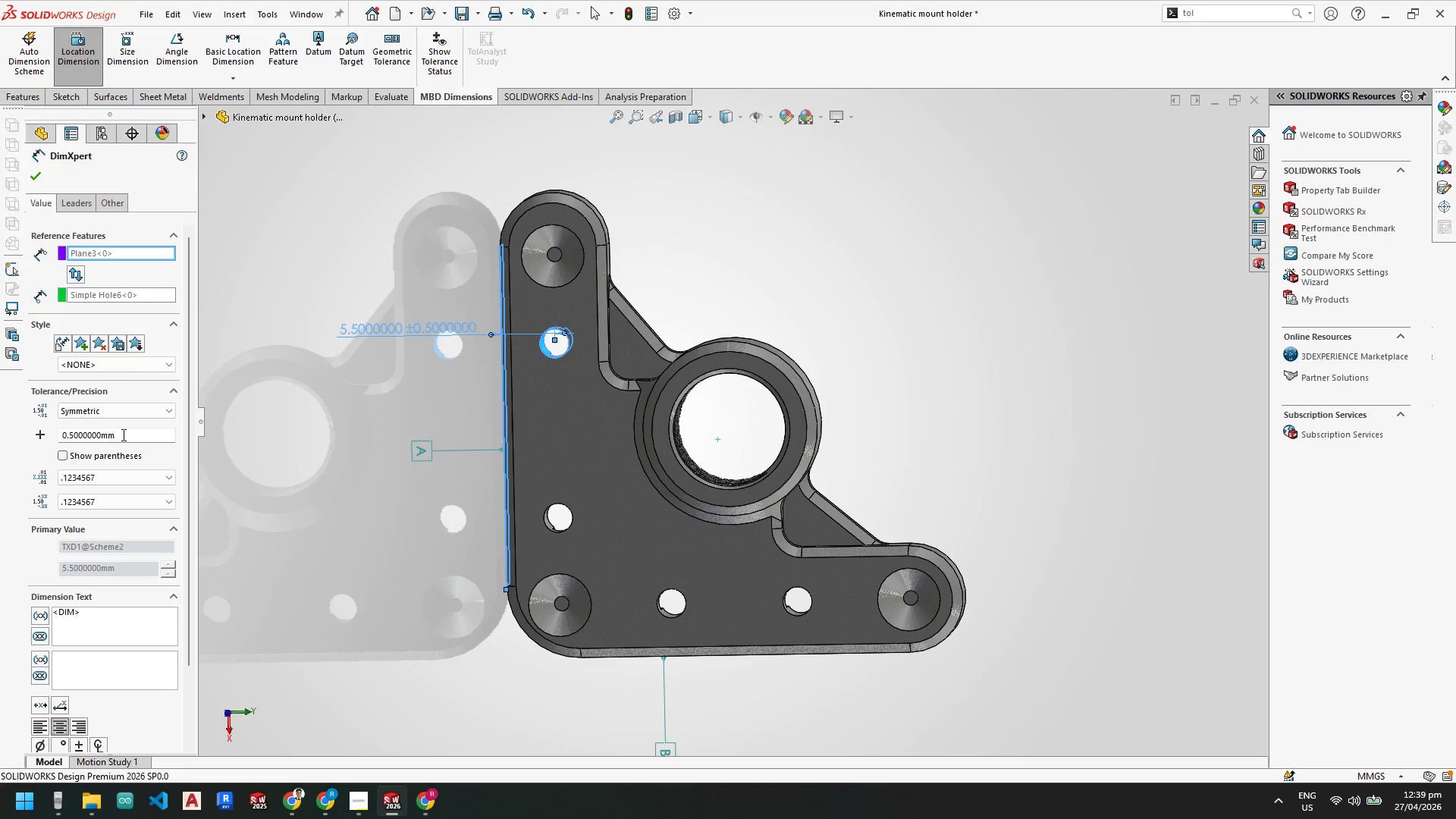 
left_click_drag(start_coordinate=[125, 435], to_coordinate=[24, 436])
 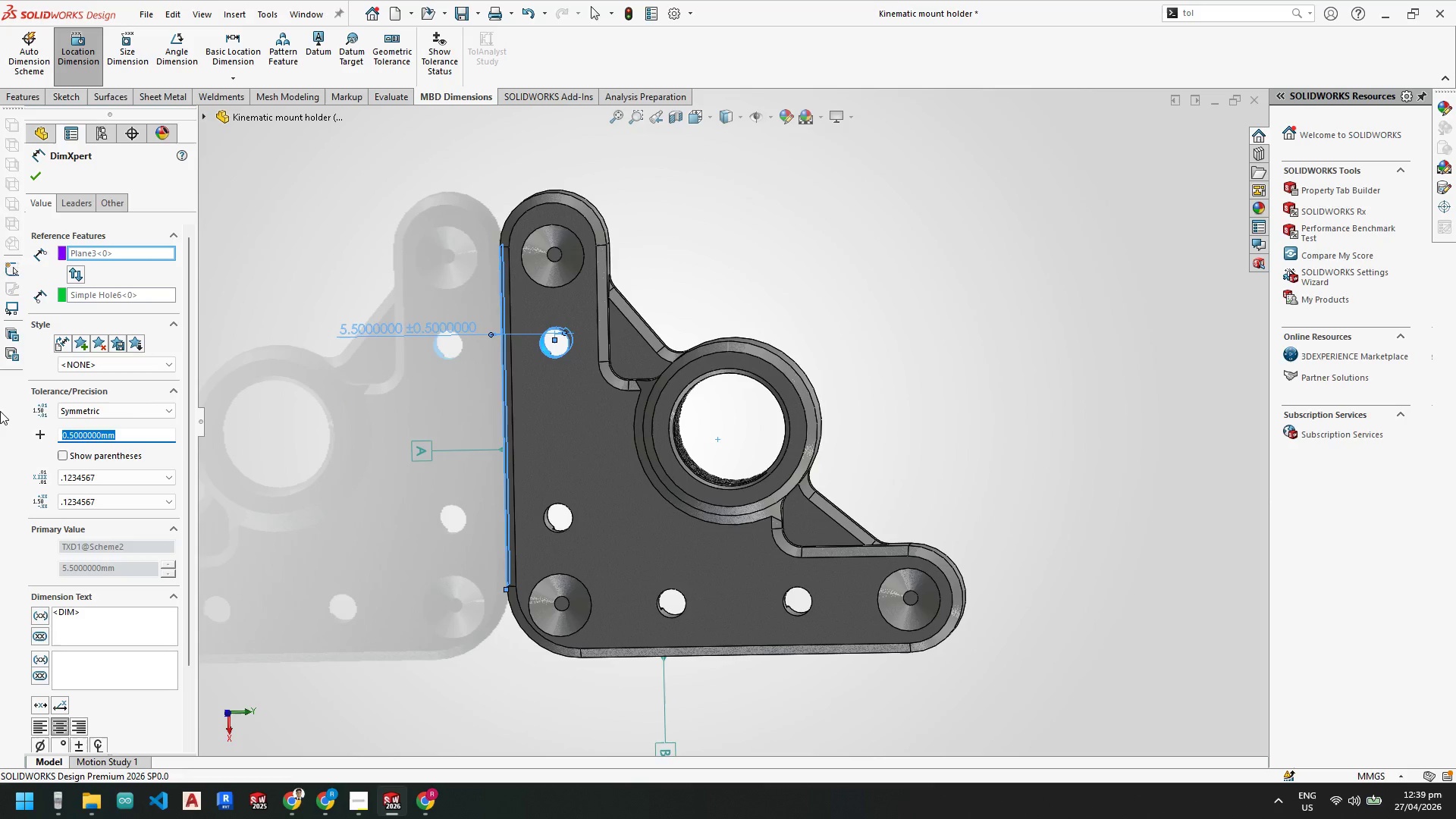 
key(Numpad0)
 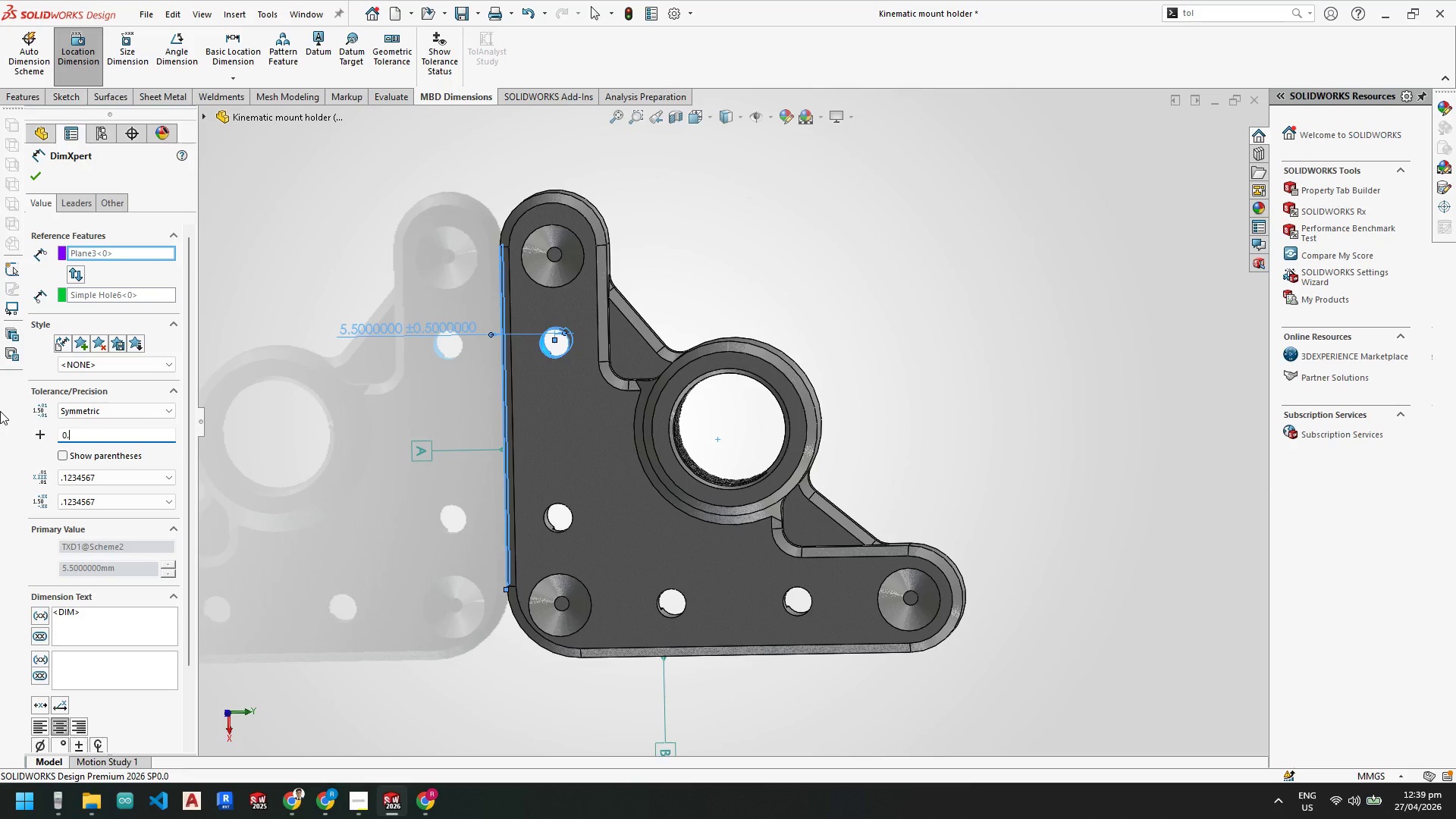 
key(NumpadDecimal)
 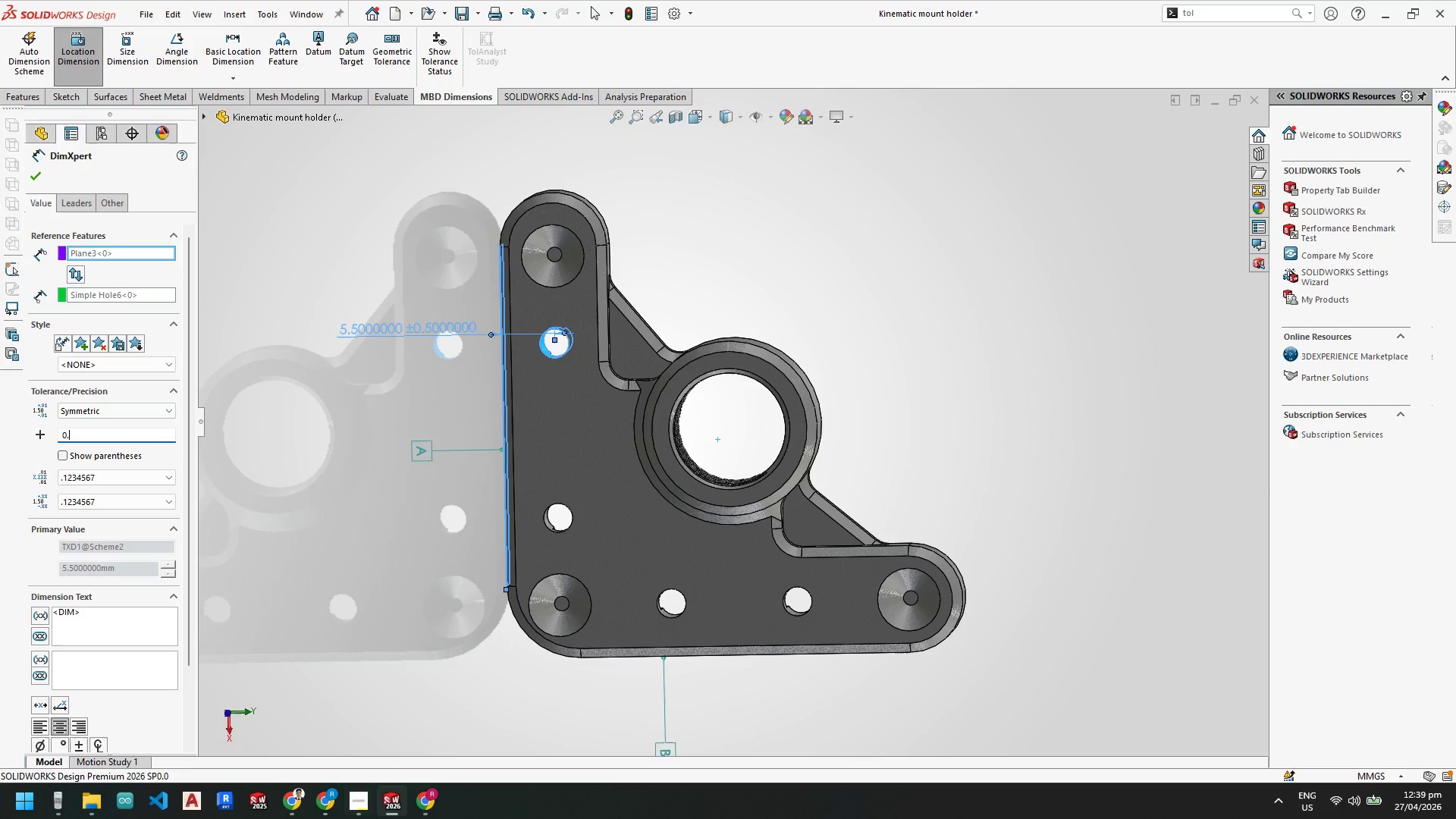 
left_click([300, 801])
 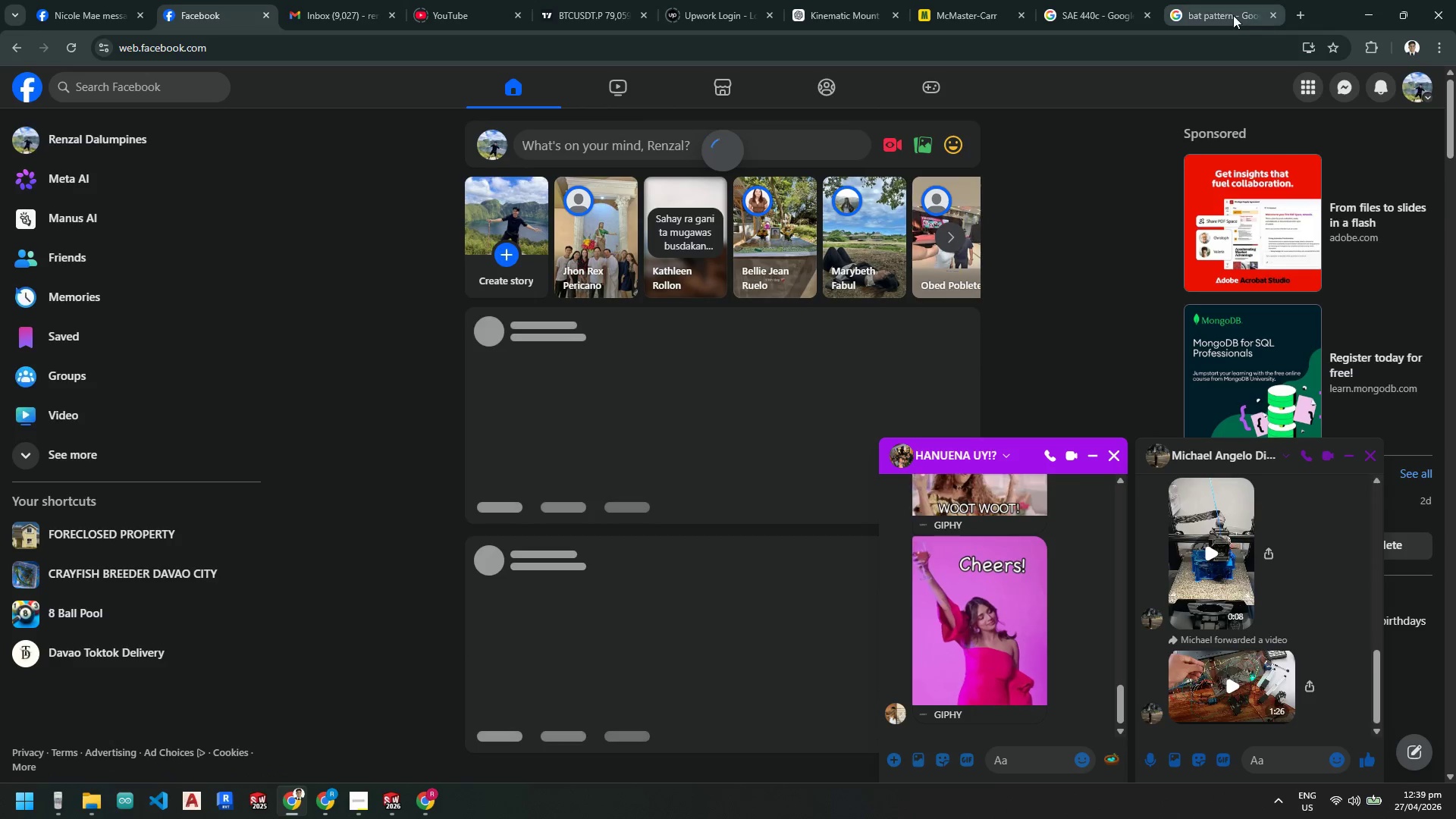 
left_click([1003, 53])
 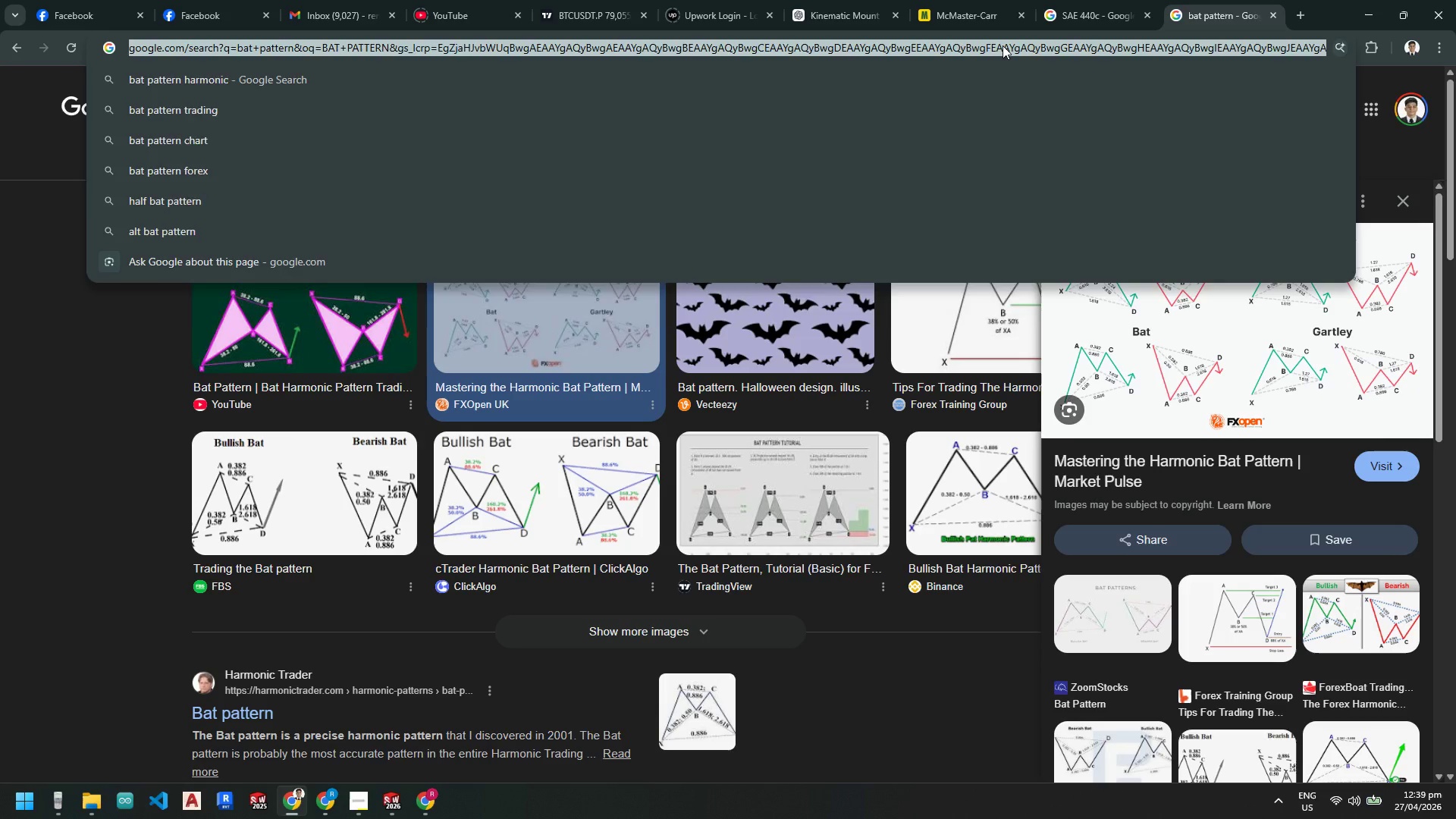 
type(location )
 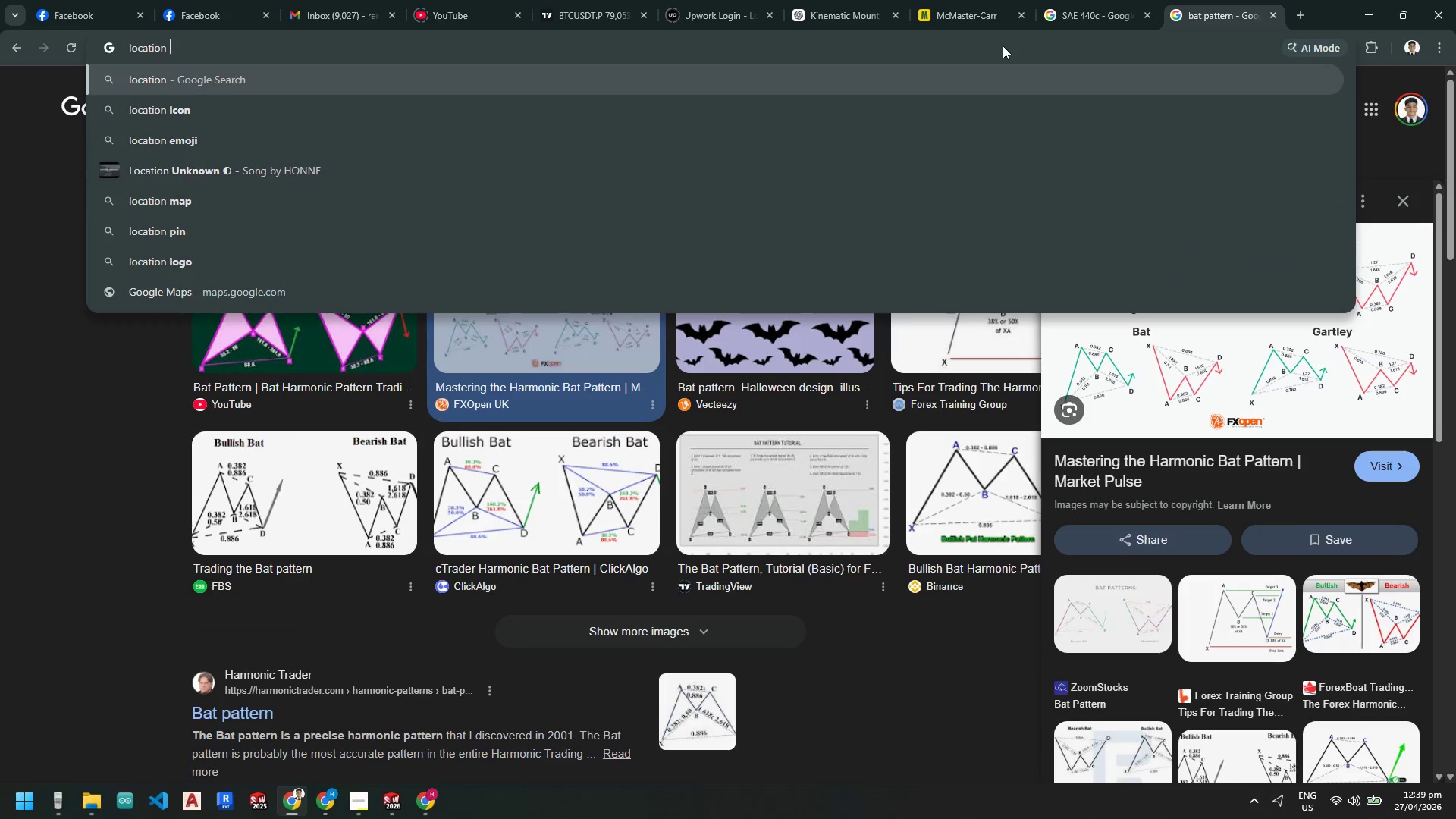 
hold_key(key=Backspace, duration=0.91)
 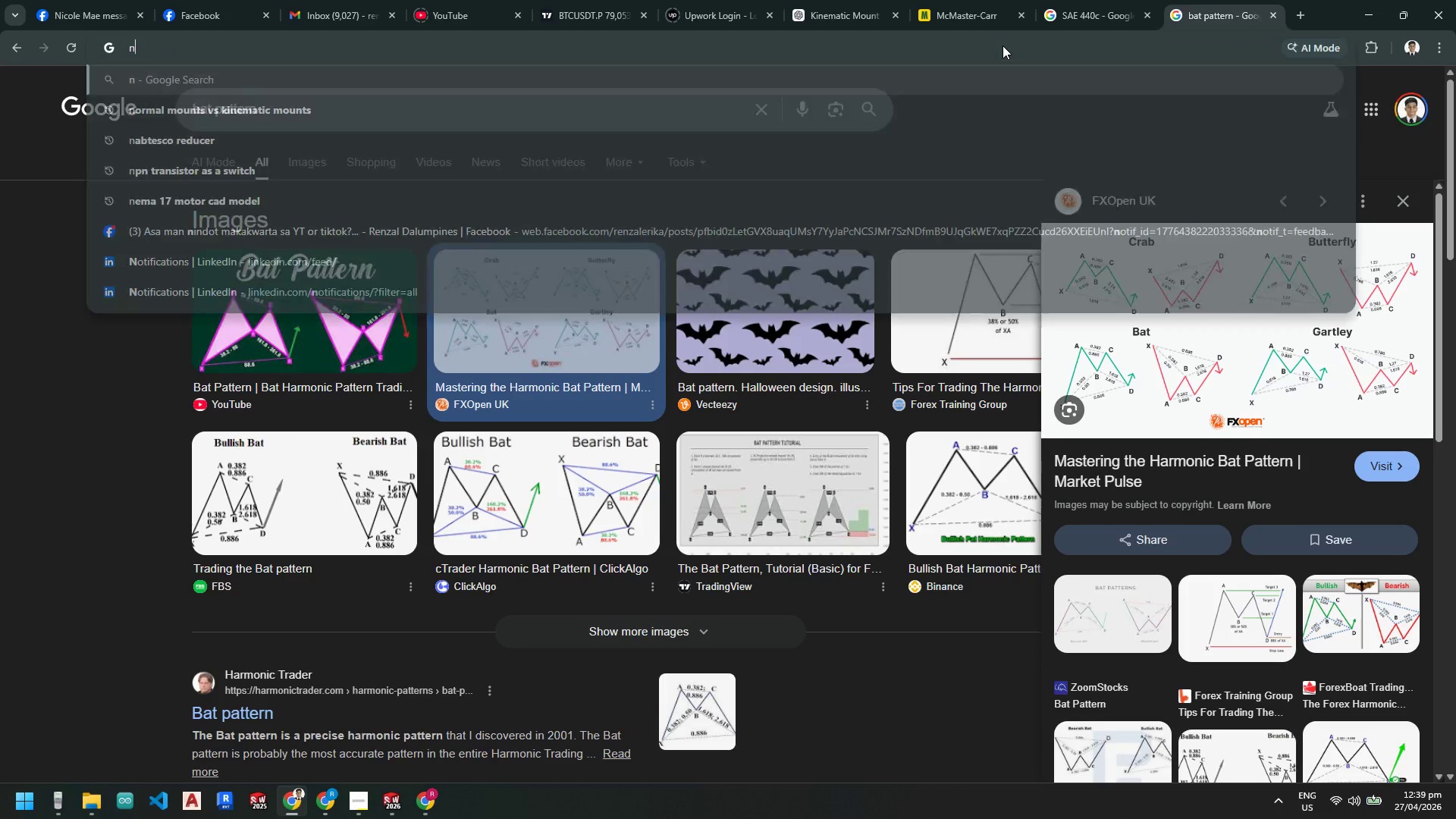 
type(n)
key(Backspace)
type(cnc tolerance for location og)
key(Backspace)
type(f o)
key(Backspace)
type(holes)
 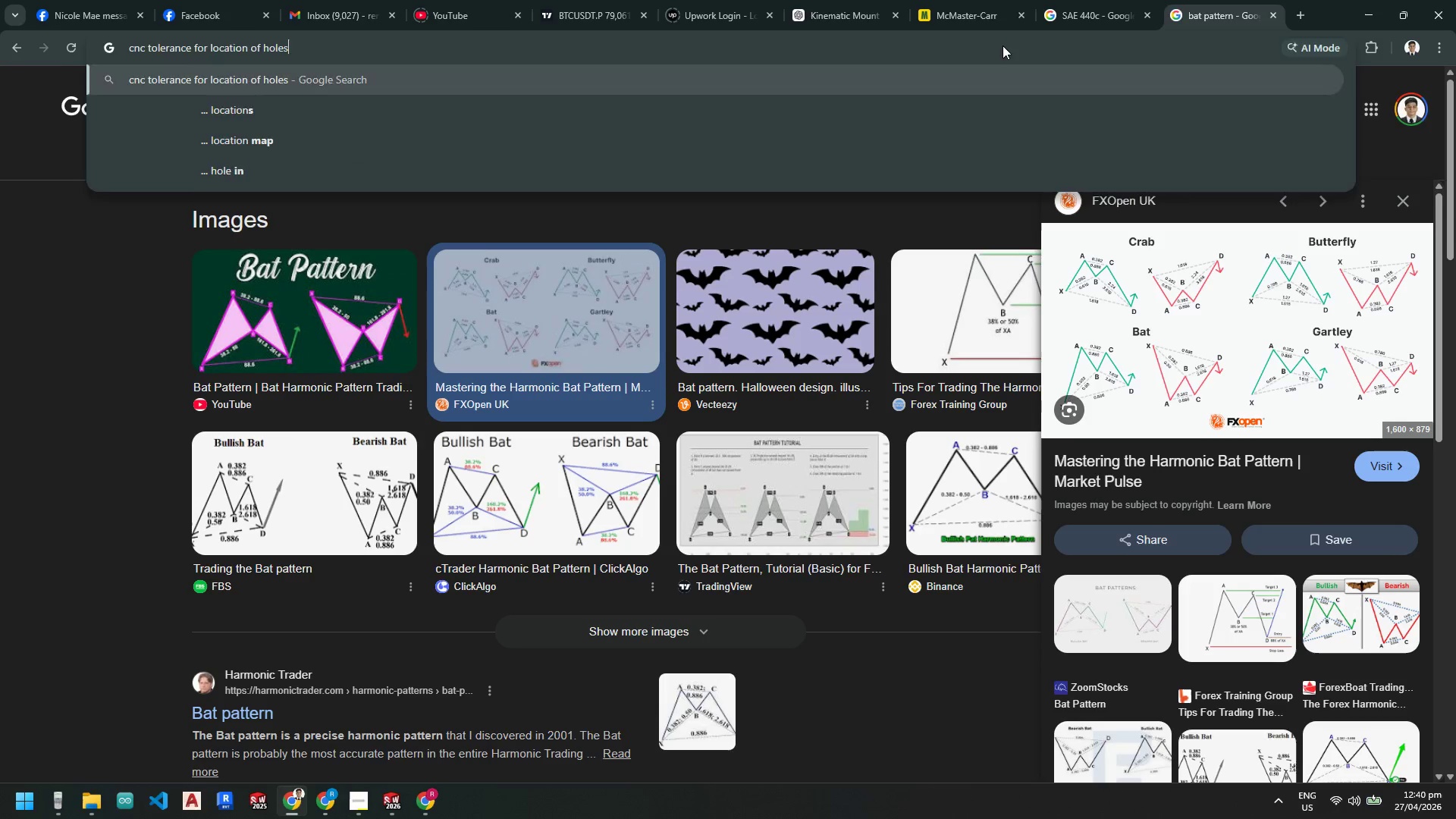 
key(Enter)
 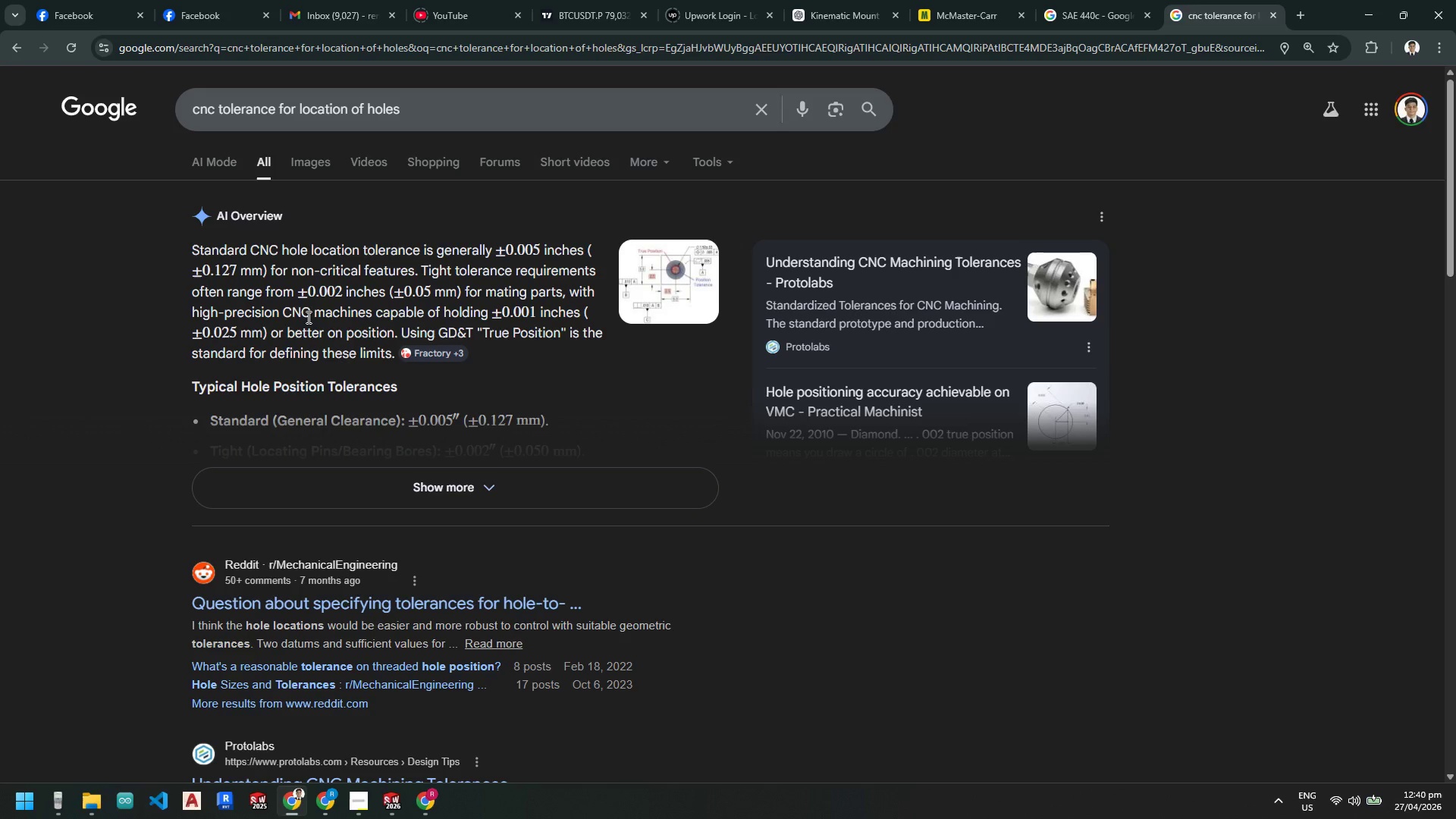 
wait(26.59)
 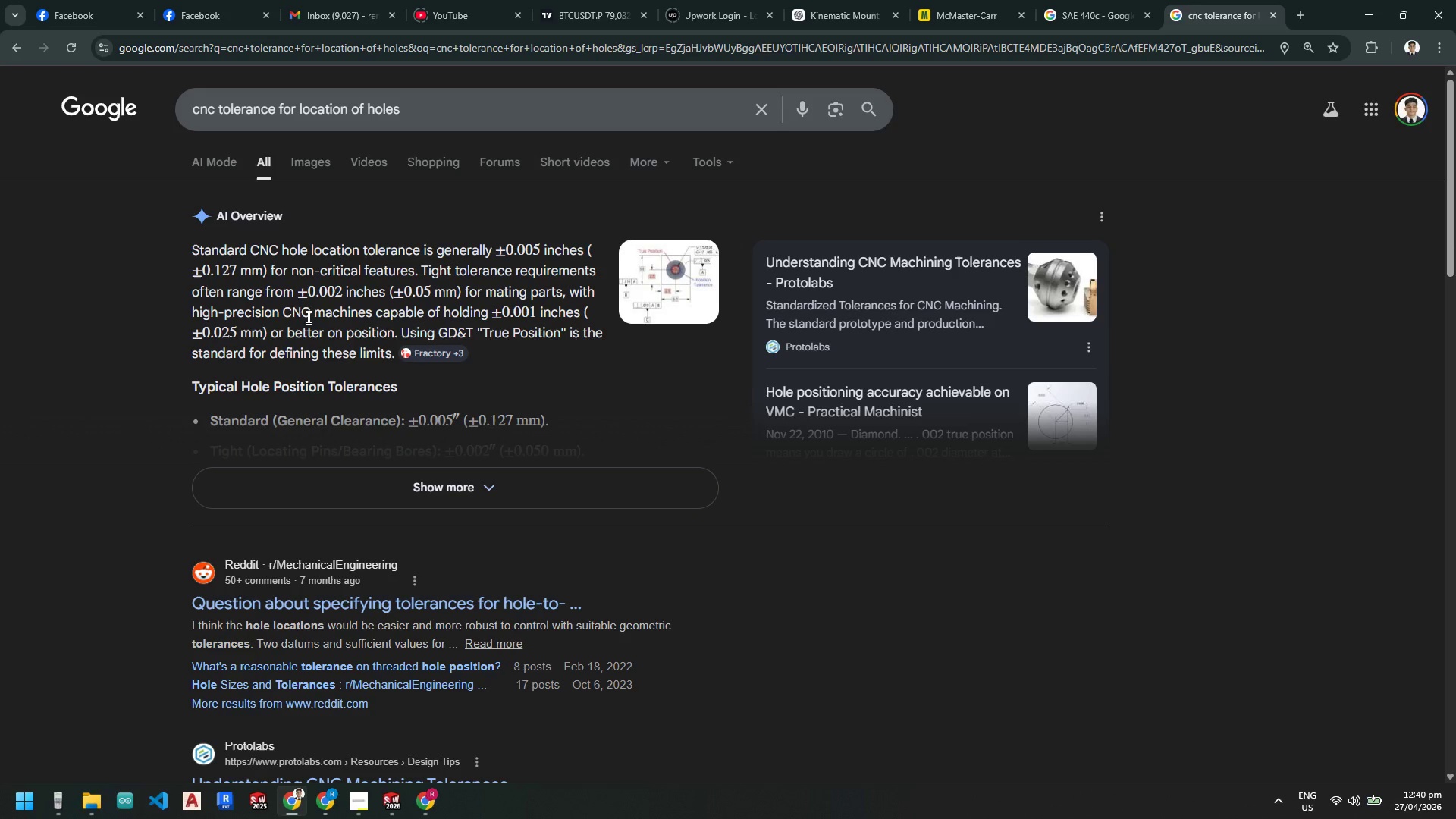 
left_click([435, 108])
 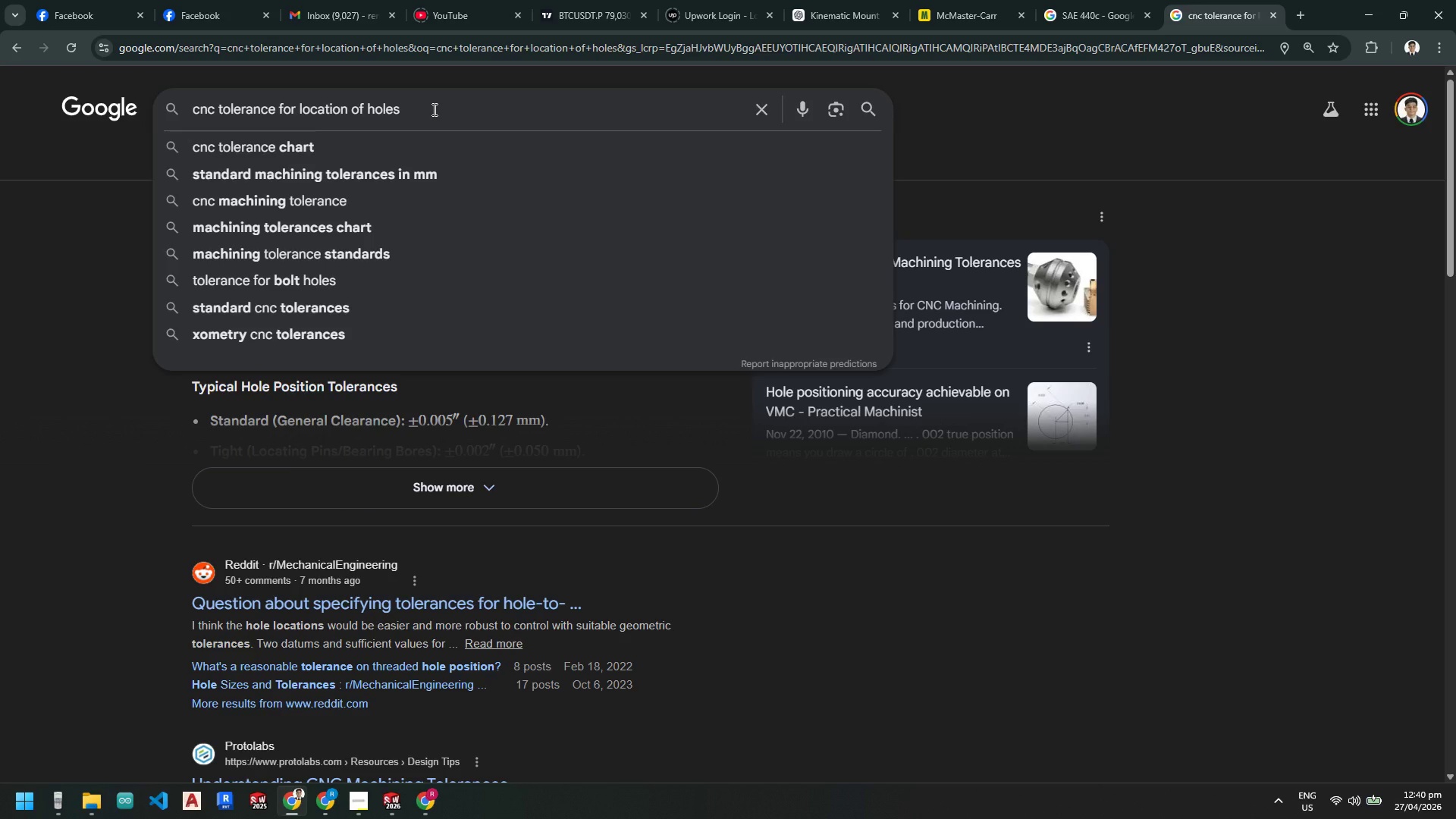 
type( for )
 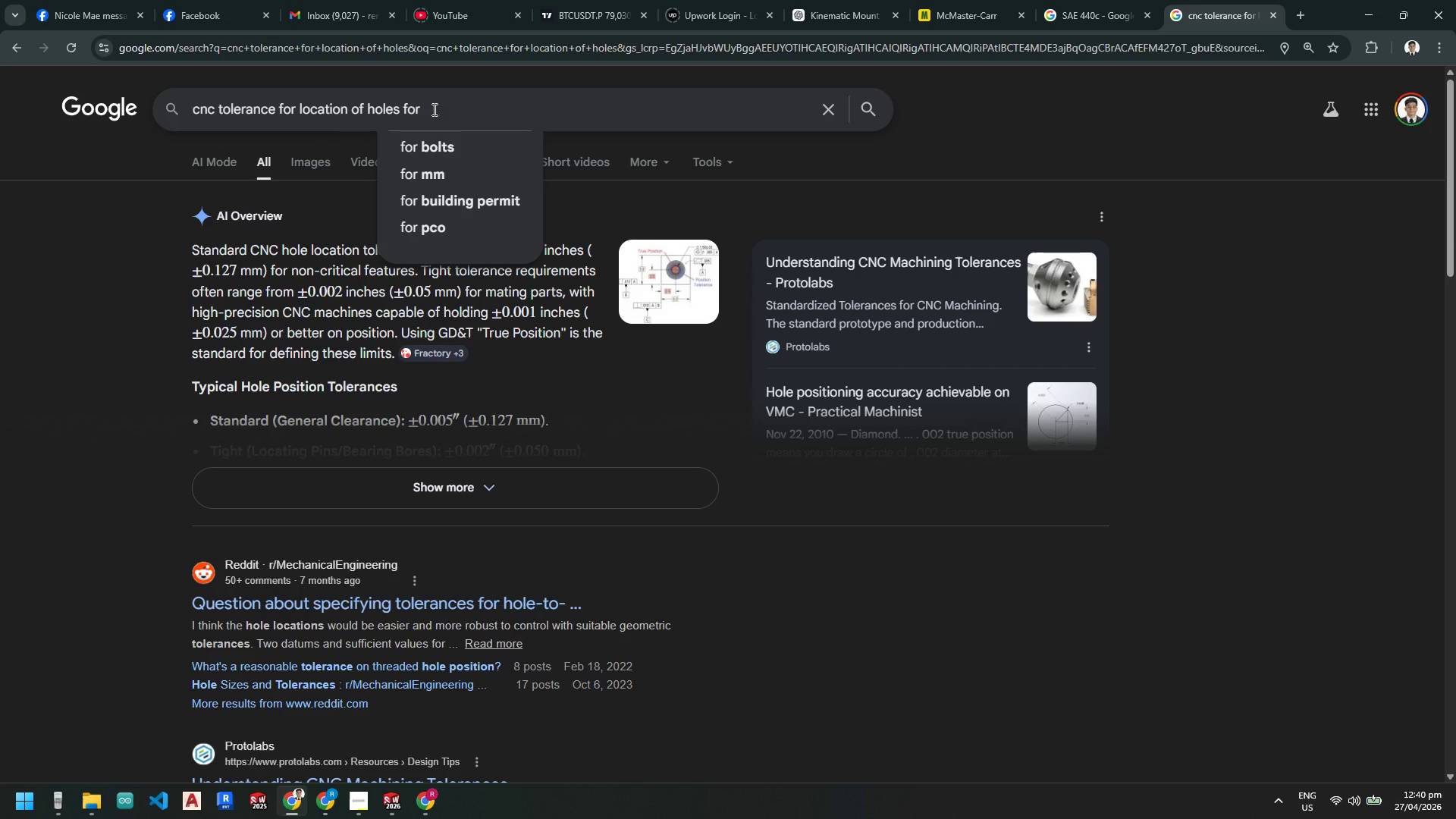 
wait(13.05)
 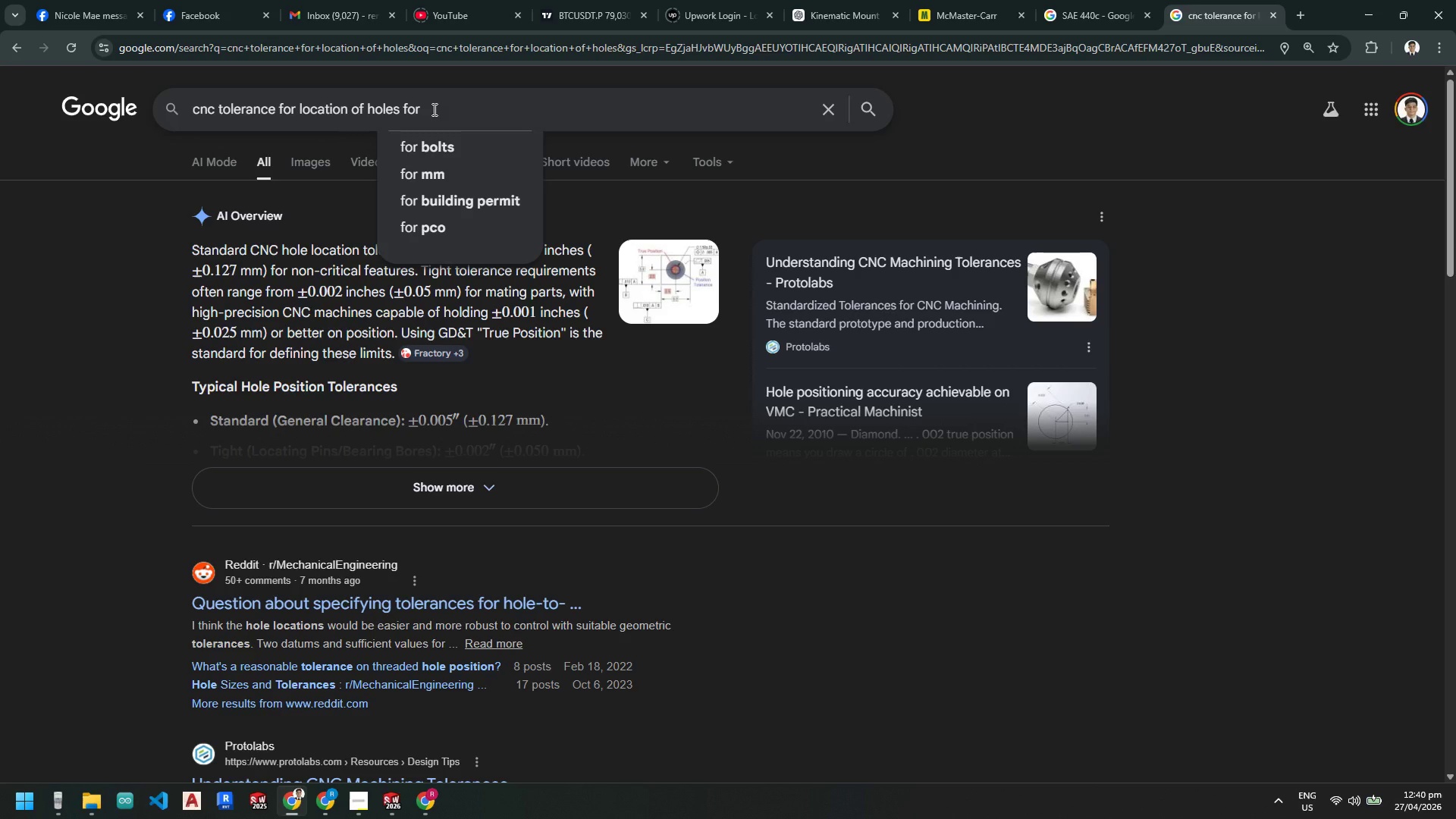 
type(kinematic mounts)
 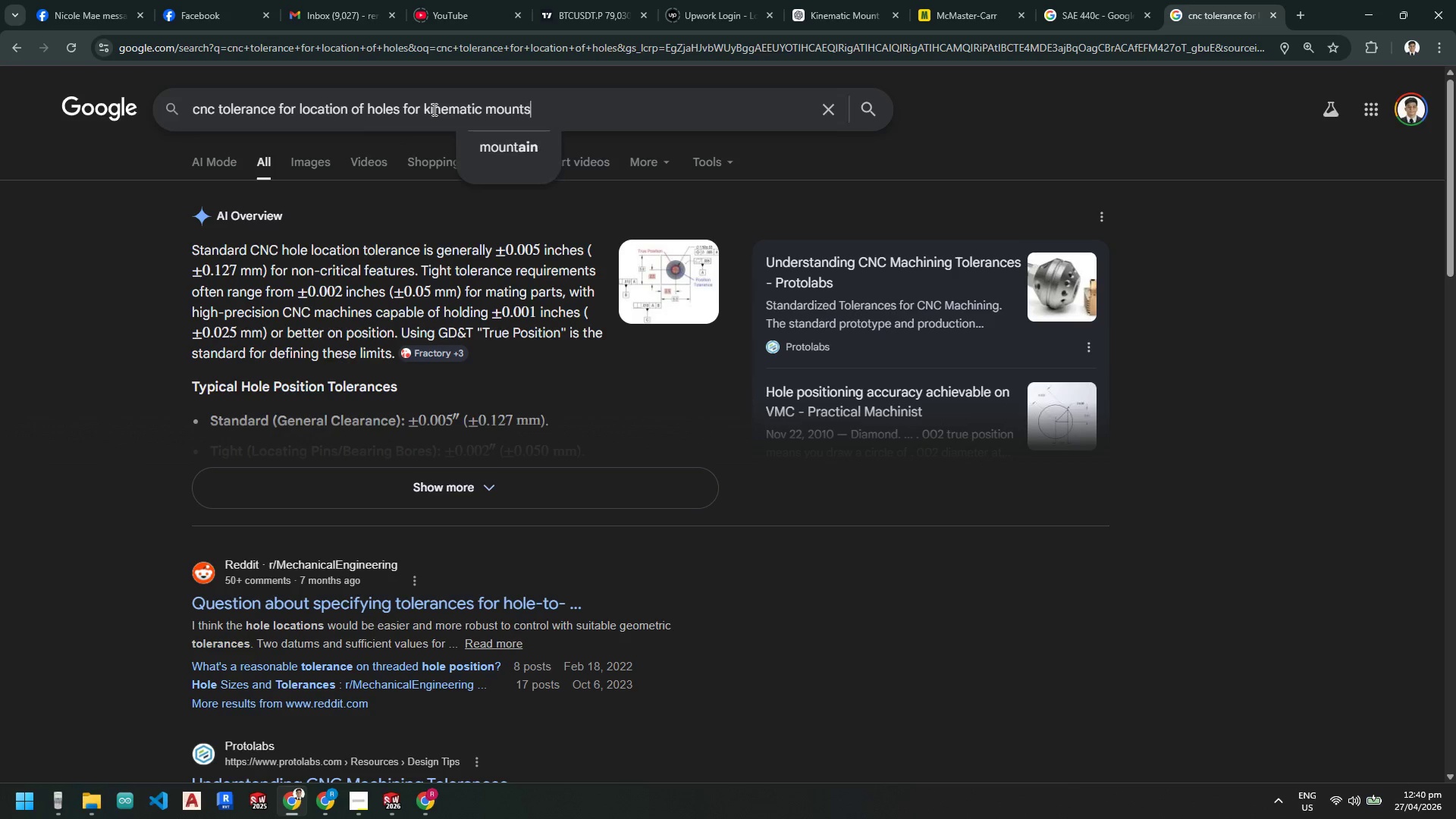 
key(Enter)
 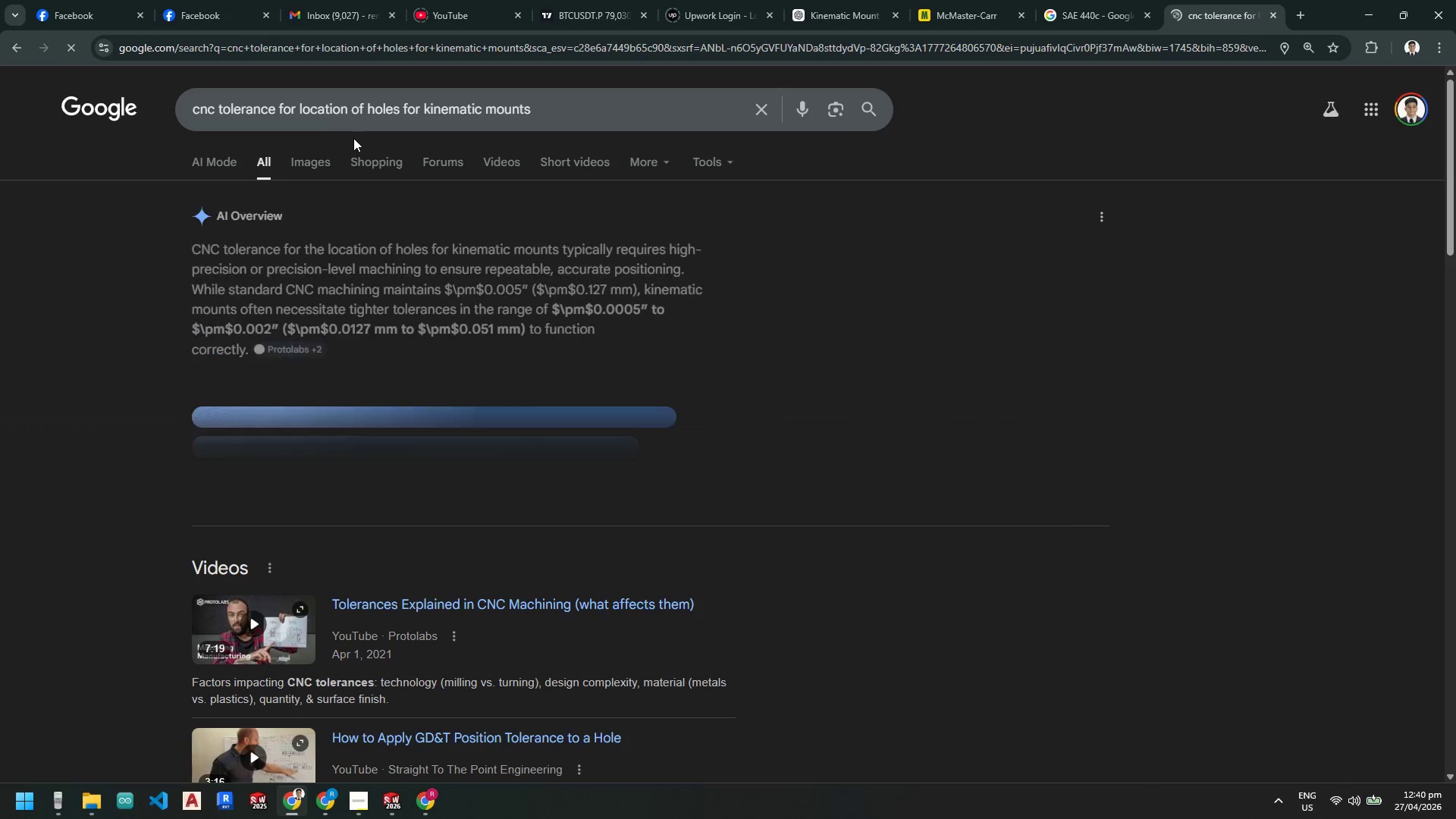 
mouse_move([249, 354])
 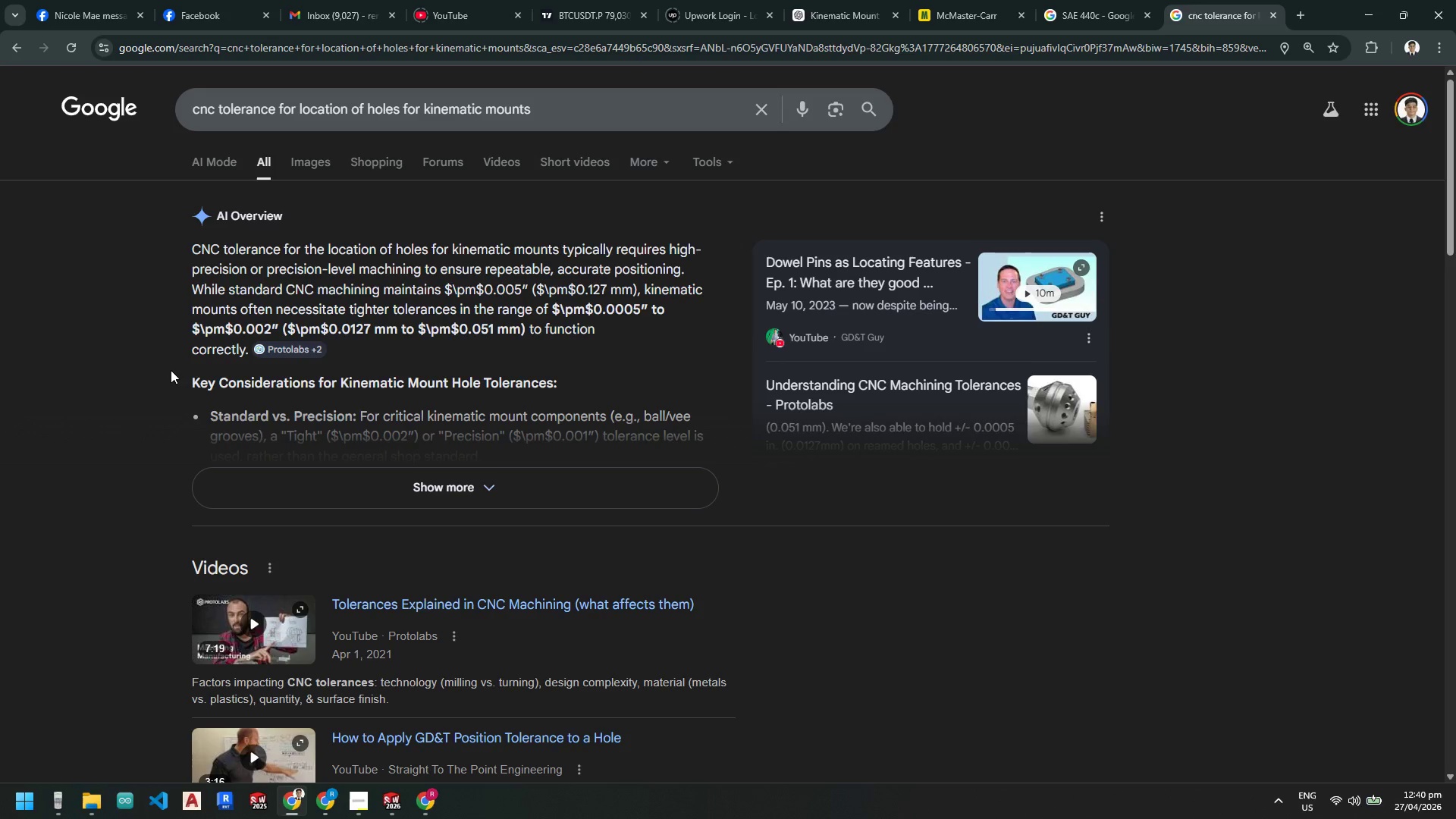 
wait(10.12)
 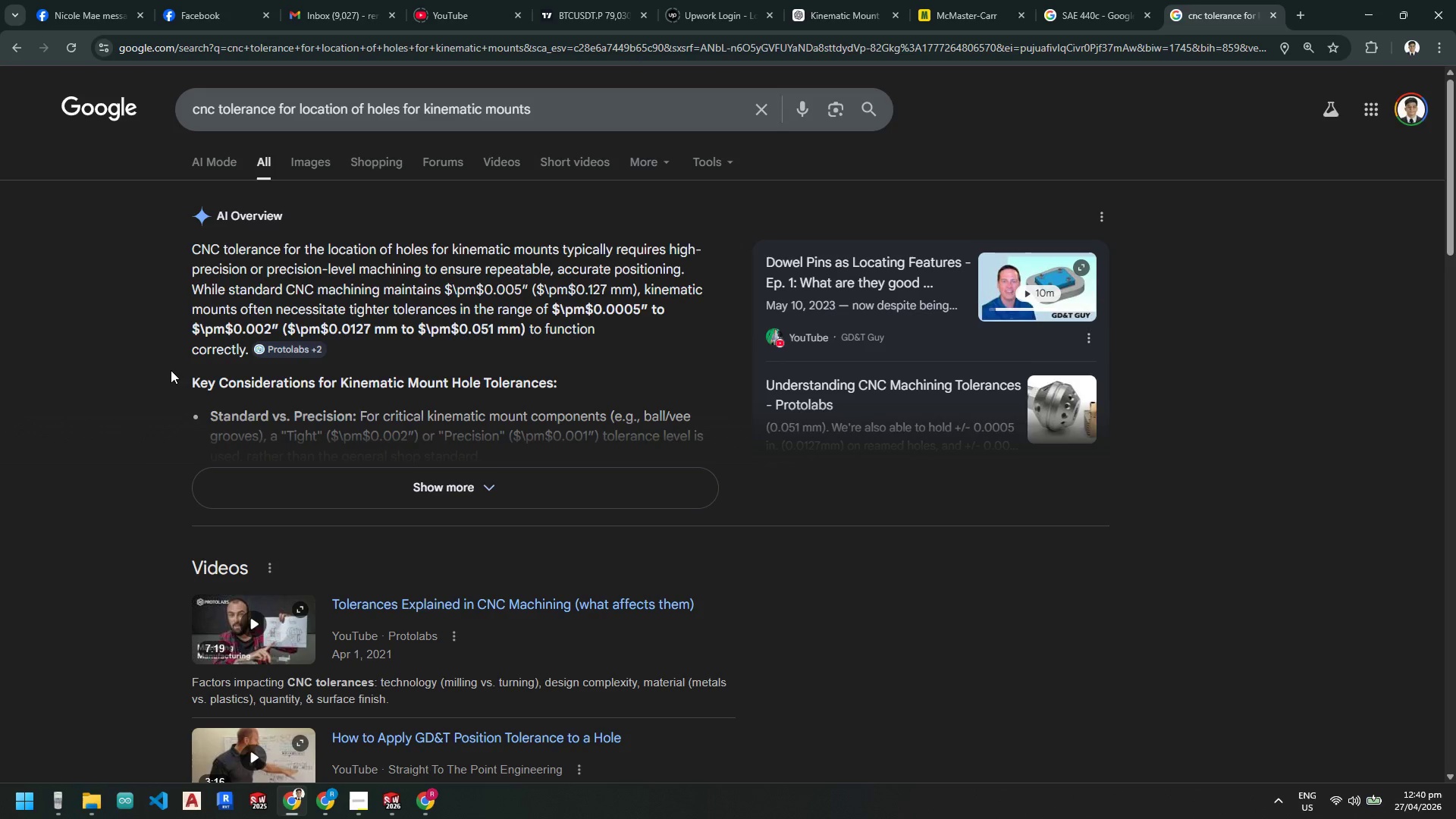 
left_click([450, 485])
 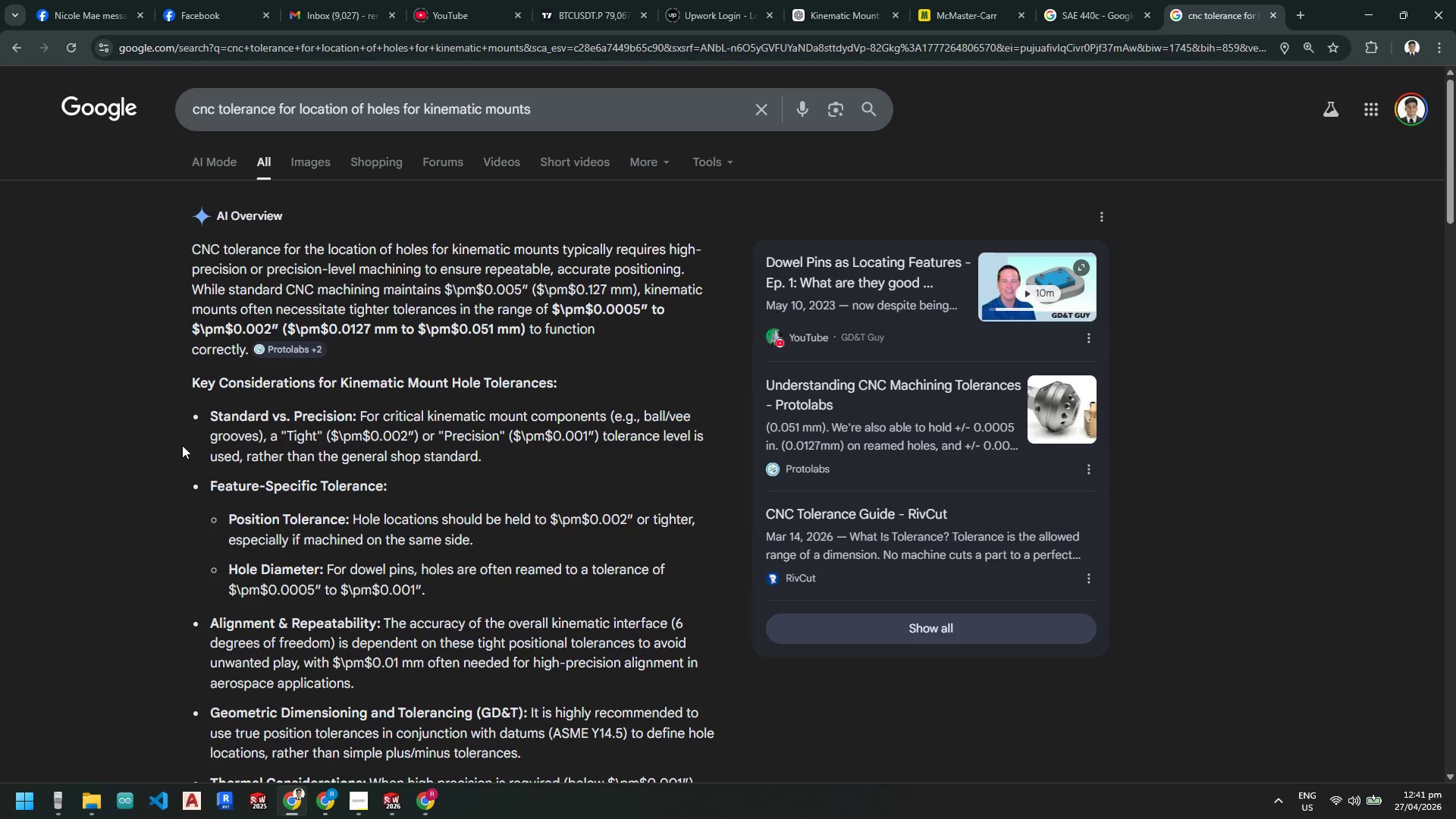 
wait(10.97)
 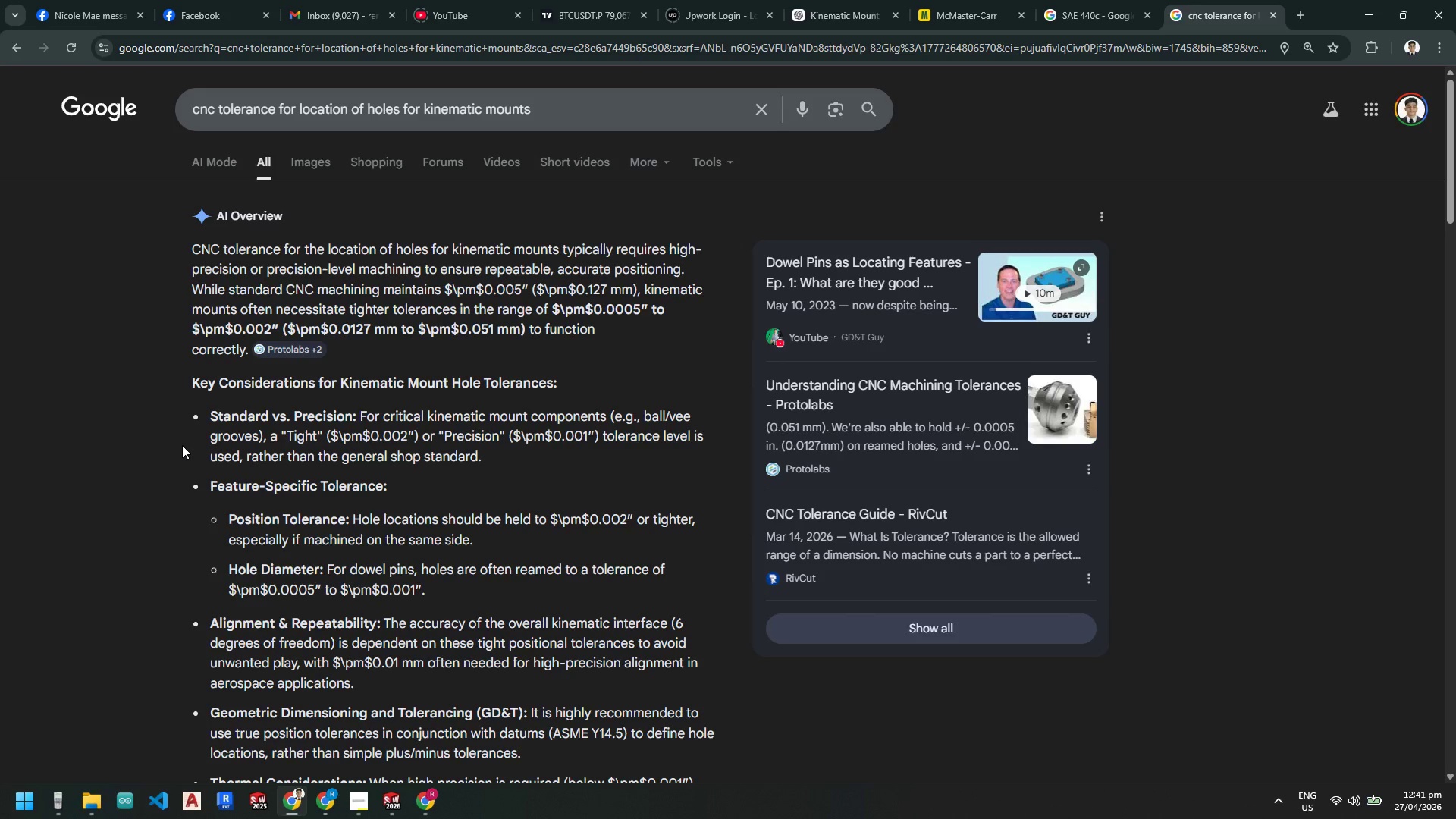 
scroll: coordinate [195, 446], scroll_direction: down, amount: 2.0
 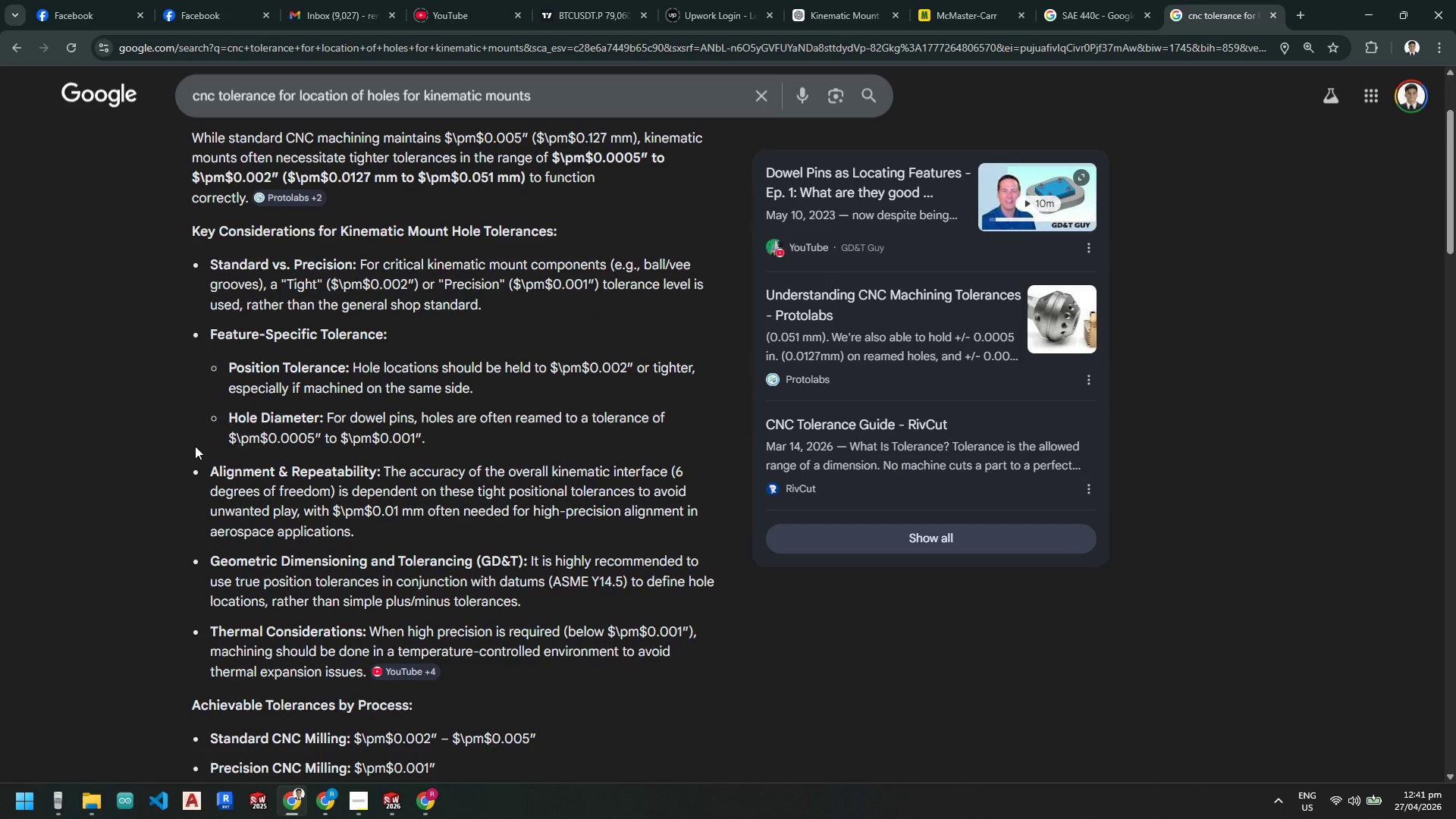 
wait(6.2)
 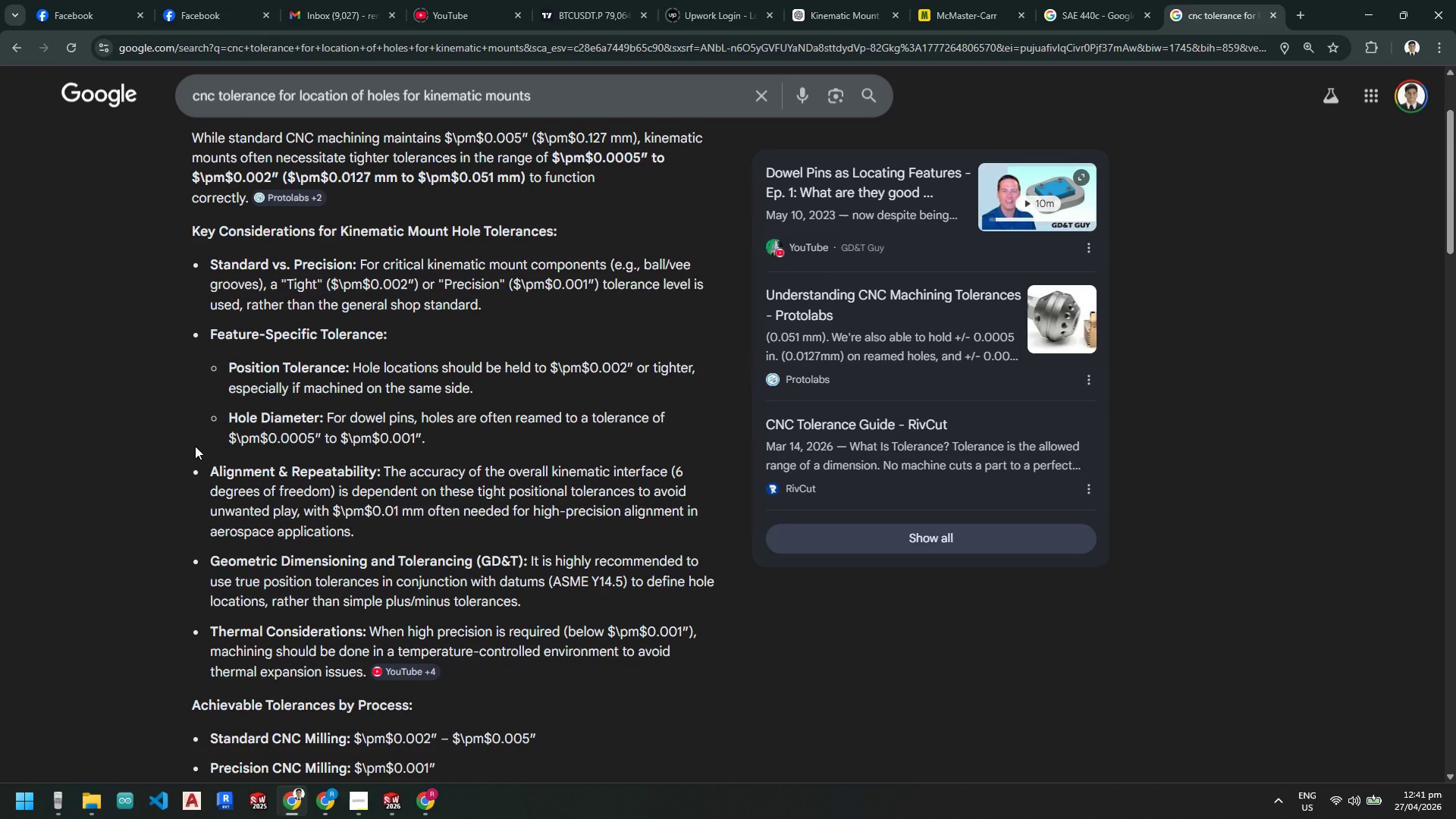 
scroll: coordinate [195, 446], scroll_direction: down, amount: 1.0
 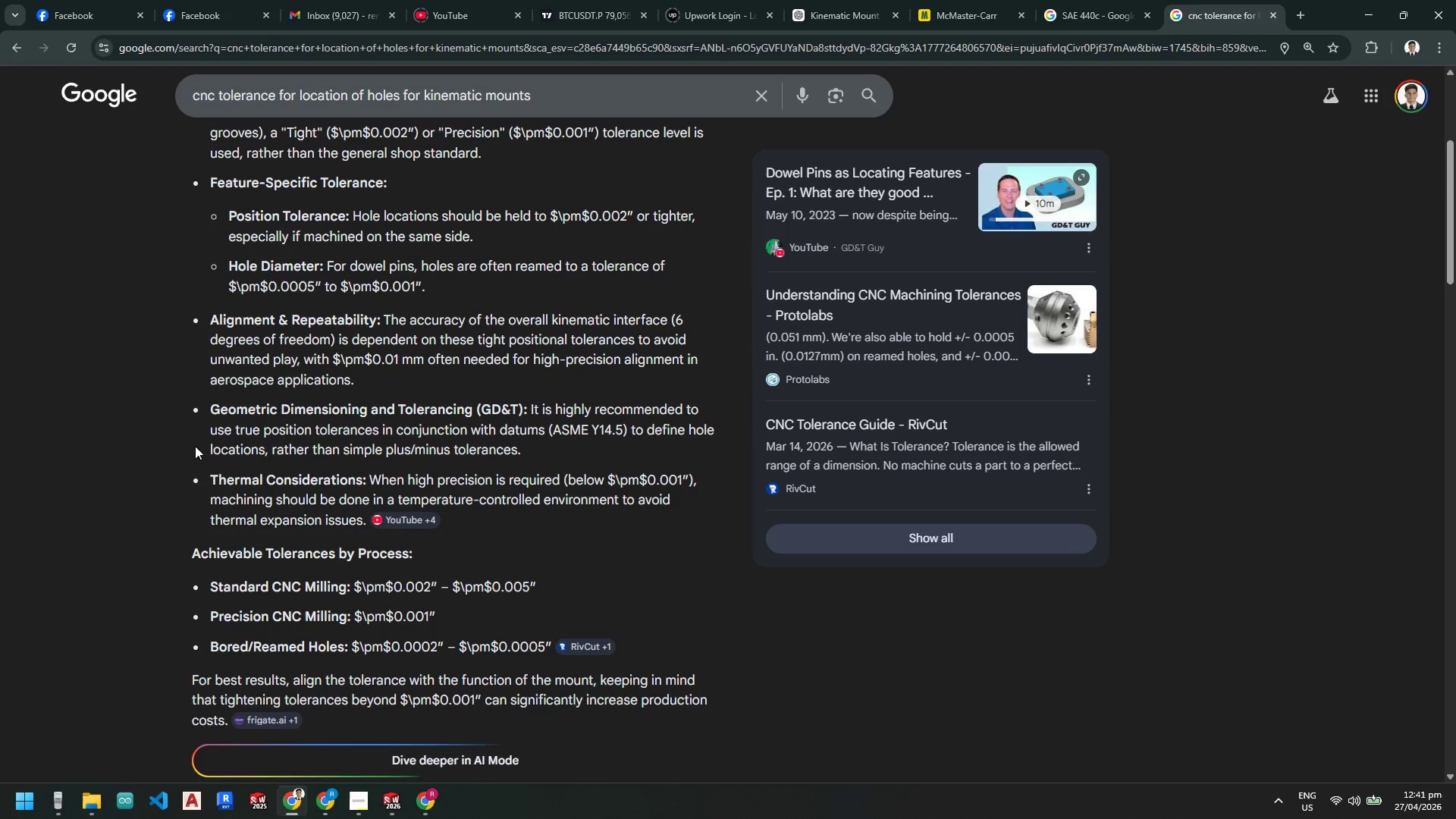 
scroll: coordinate [198, 448], scroll_direction: up, amount: 4.0
 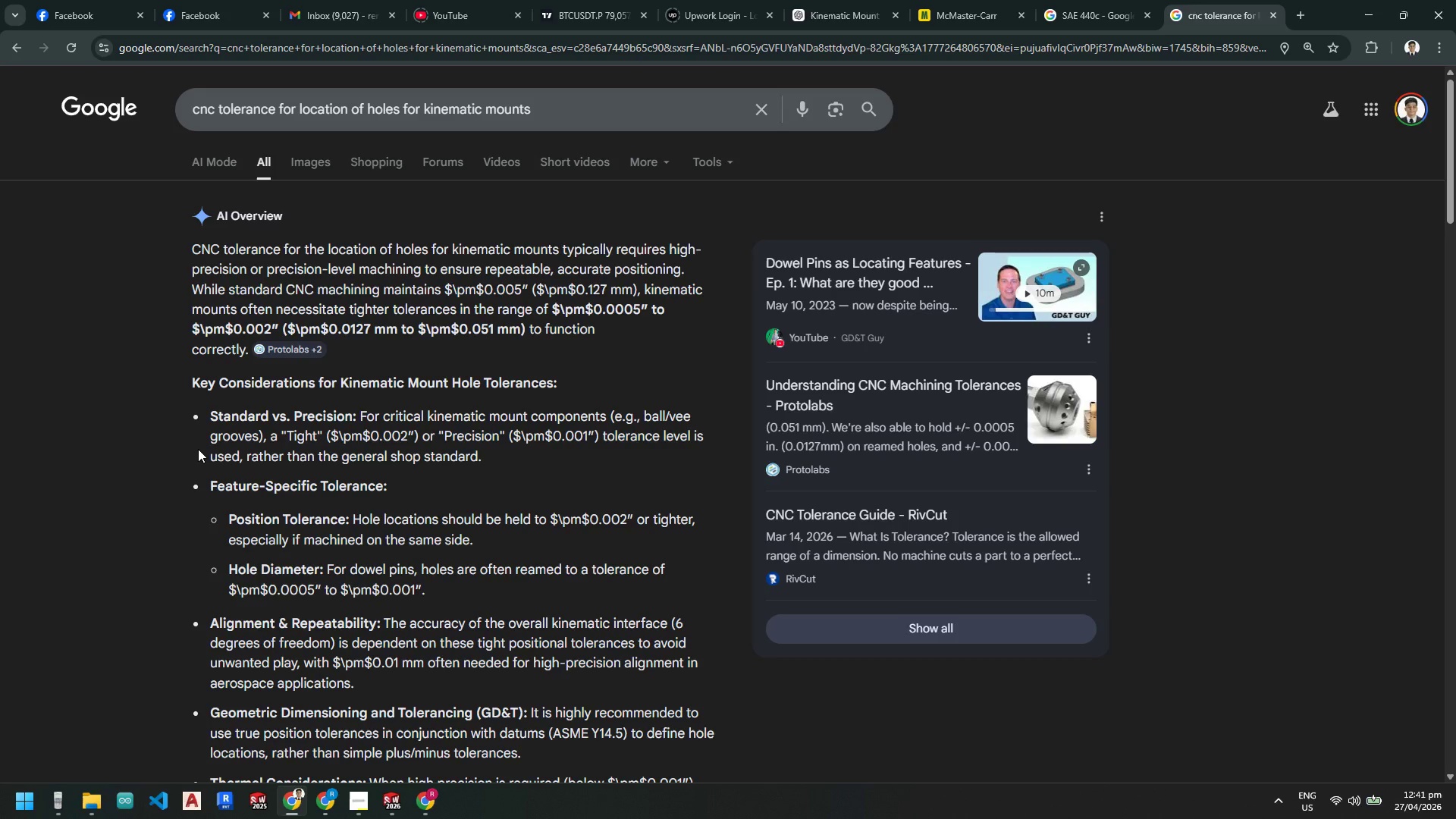 
wait(29.22)
 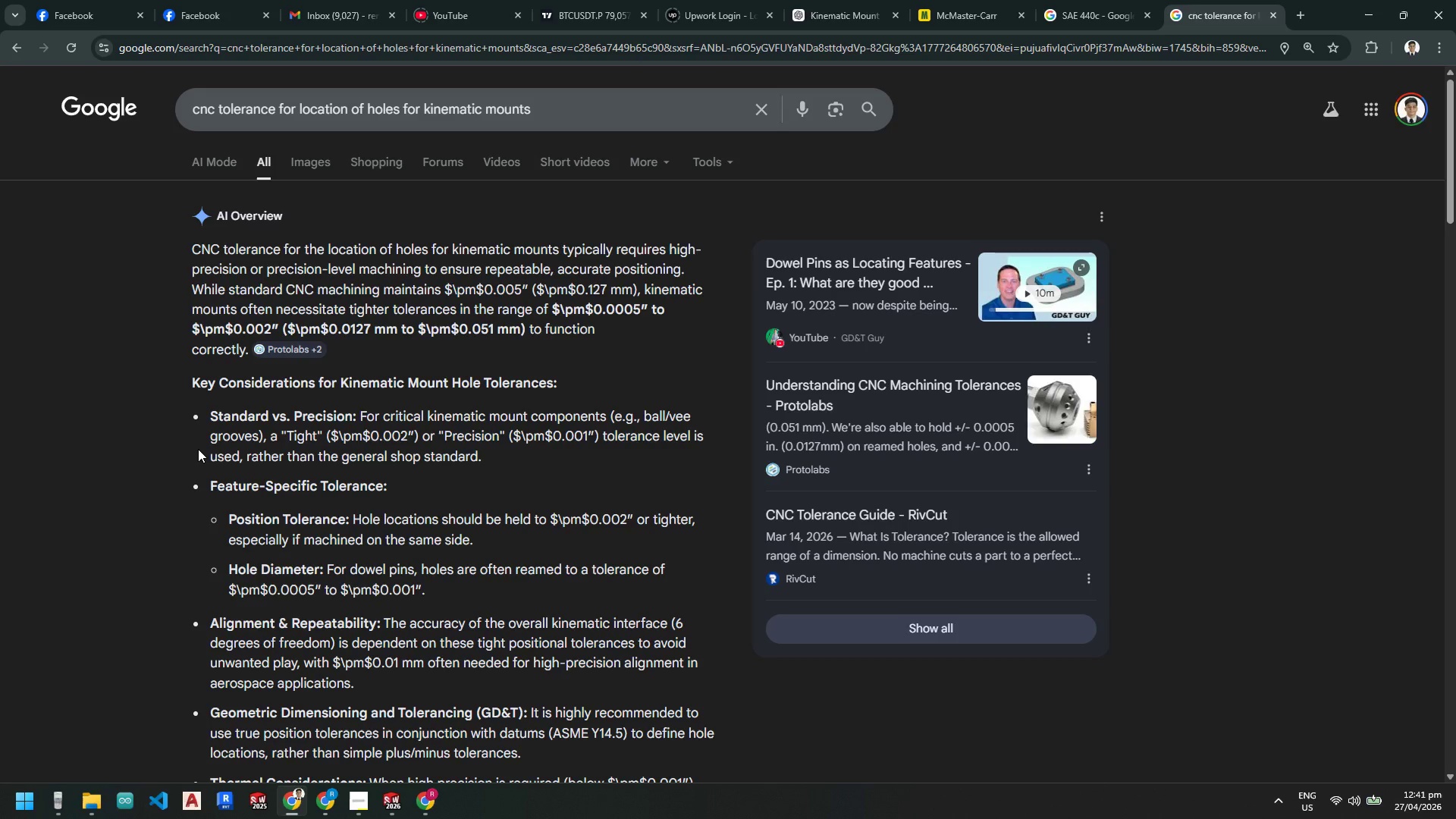 
left_click([16, 43])
 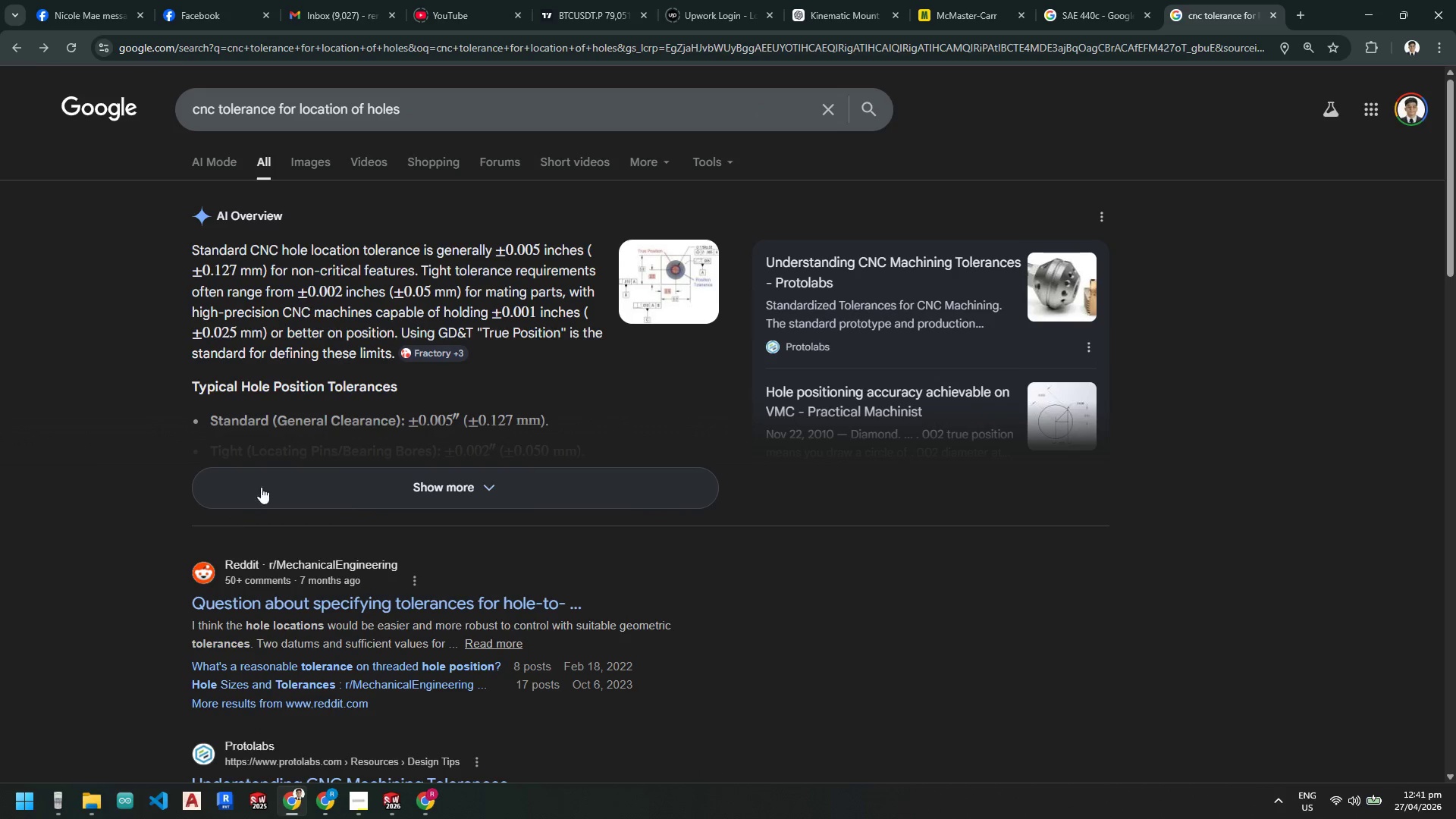 
scroll: coordinate [164, 522], scroll_direction: down, amount: 2.0
 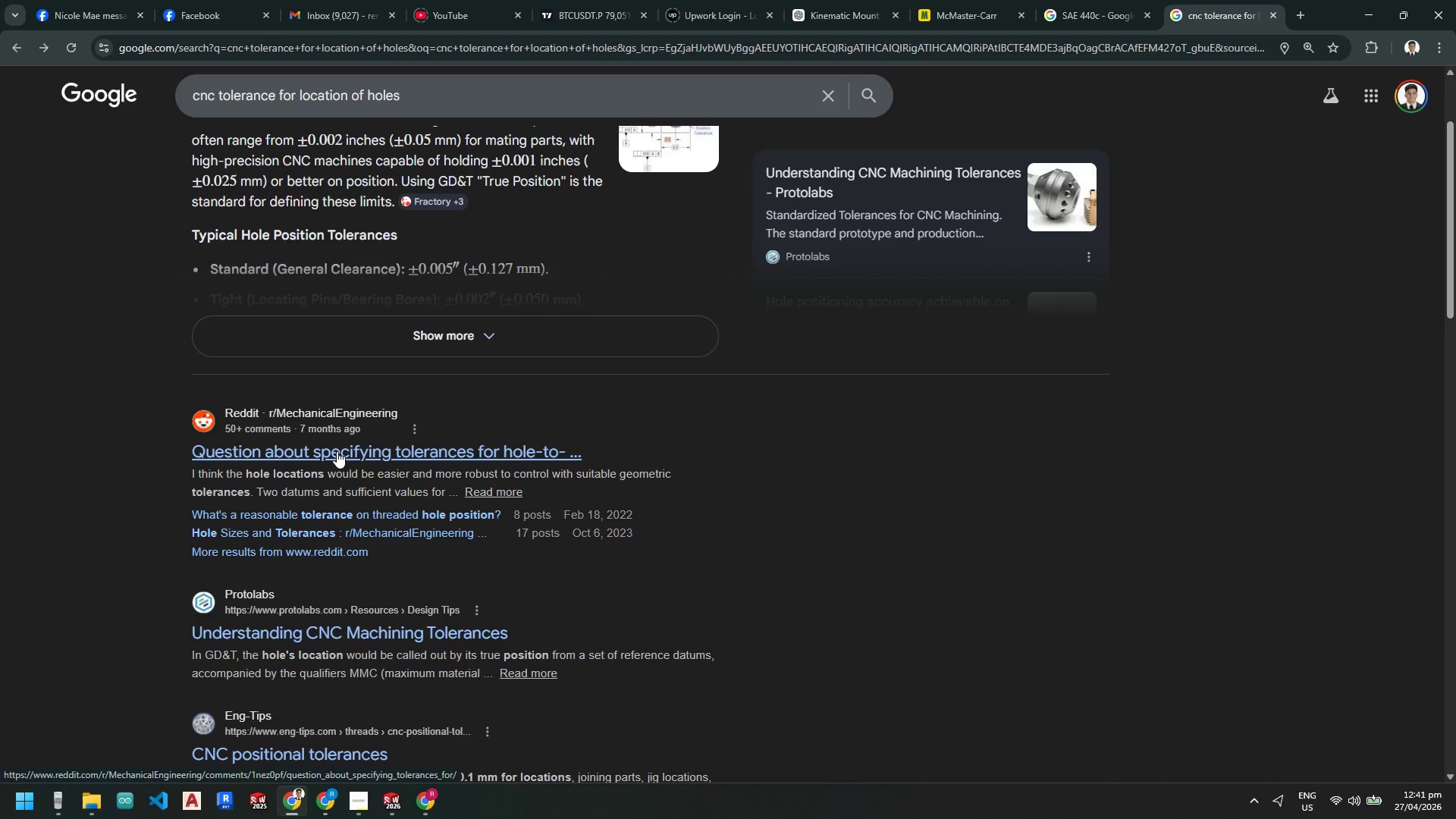 
wait(7.18)
 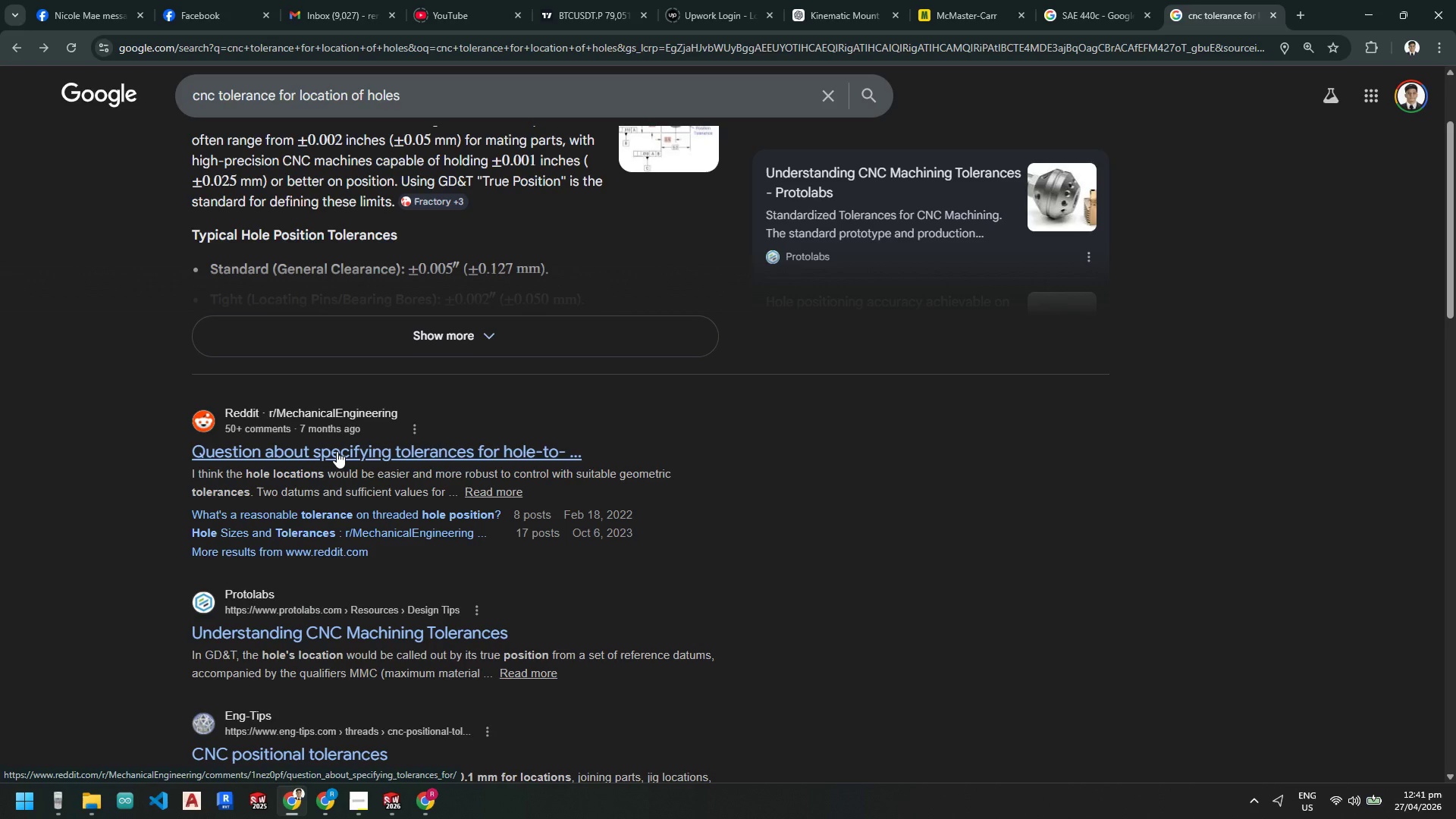 
left_click([337, 451])
 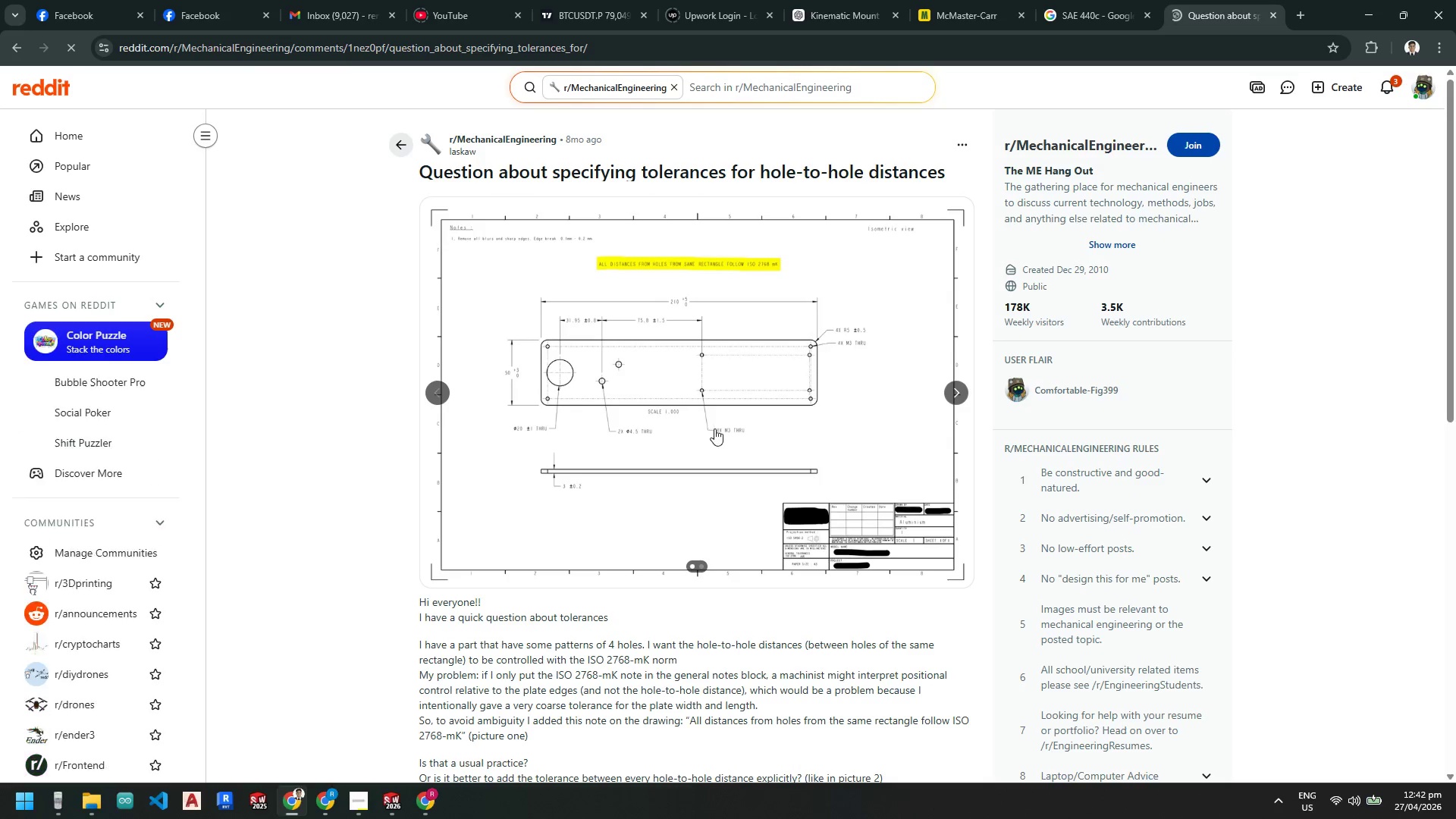 
scroll: coordinate [638, 394], scroll_direction: down, amount: 9.0
 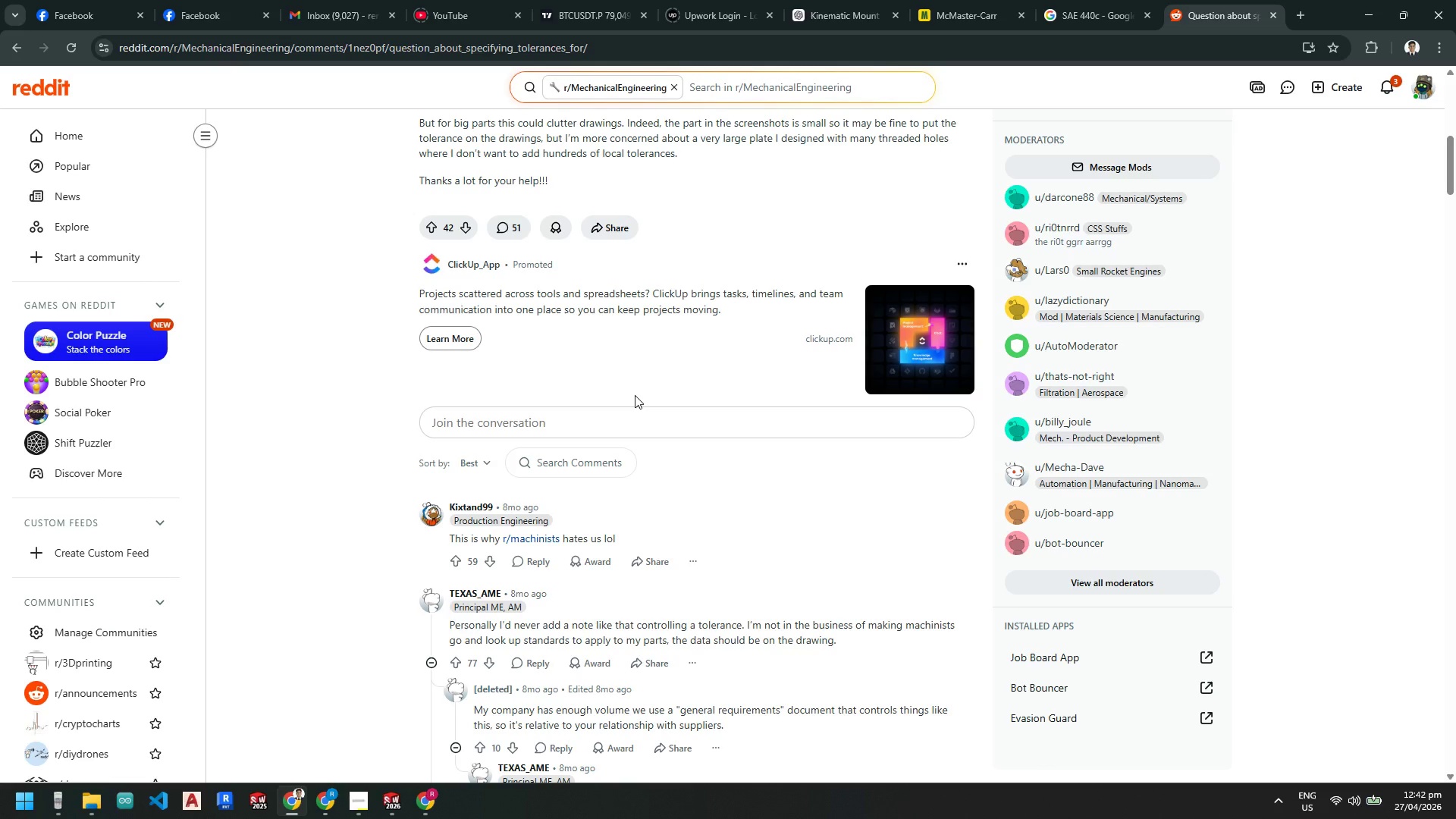 
wait(16.61)
 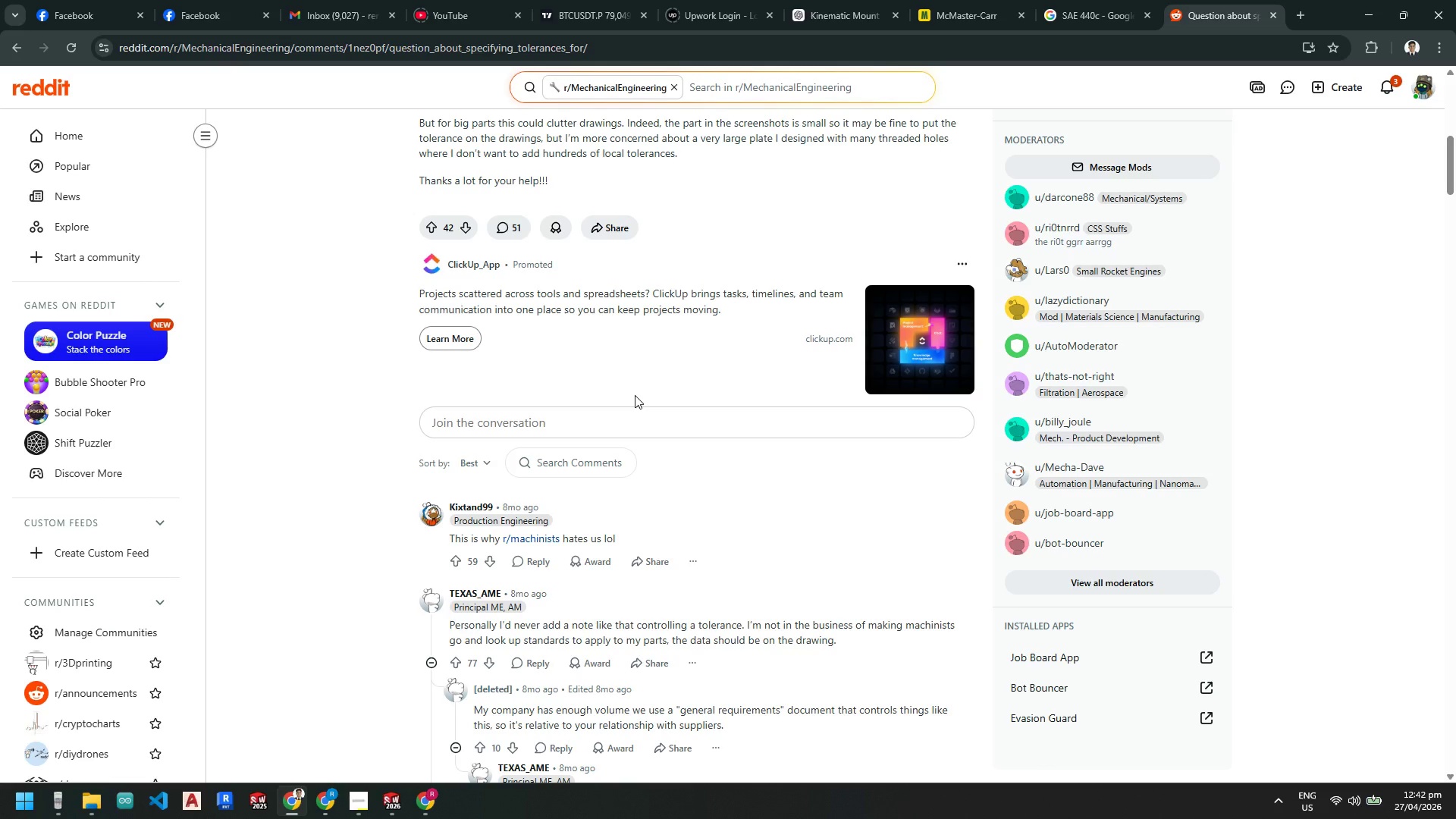 
left_click([19, 44])
 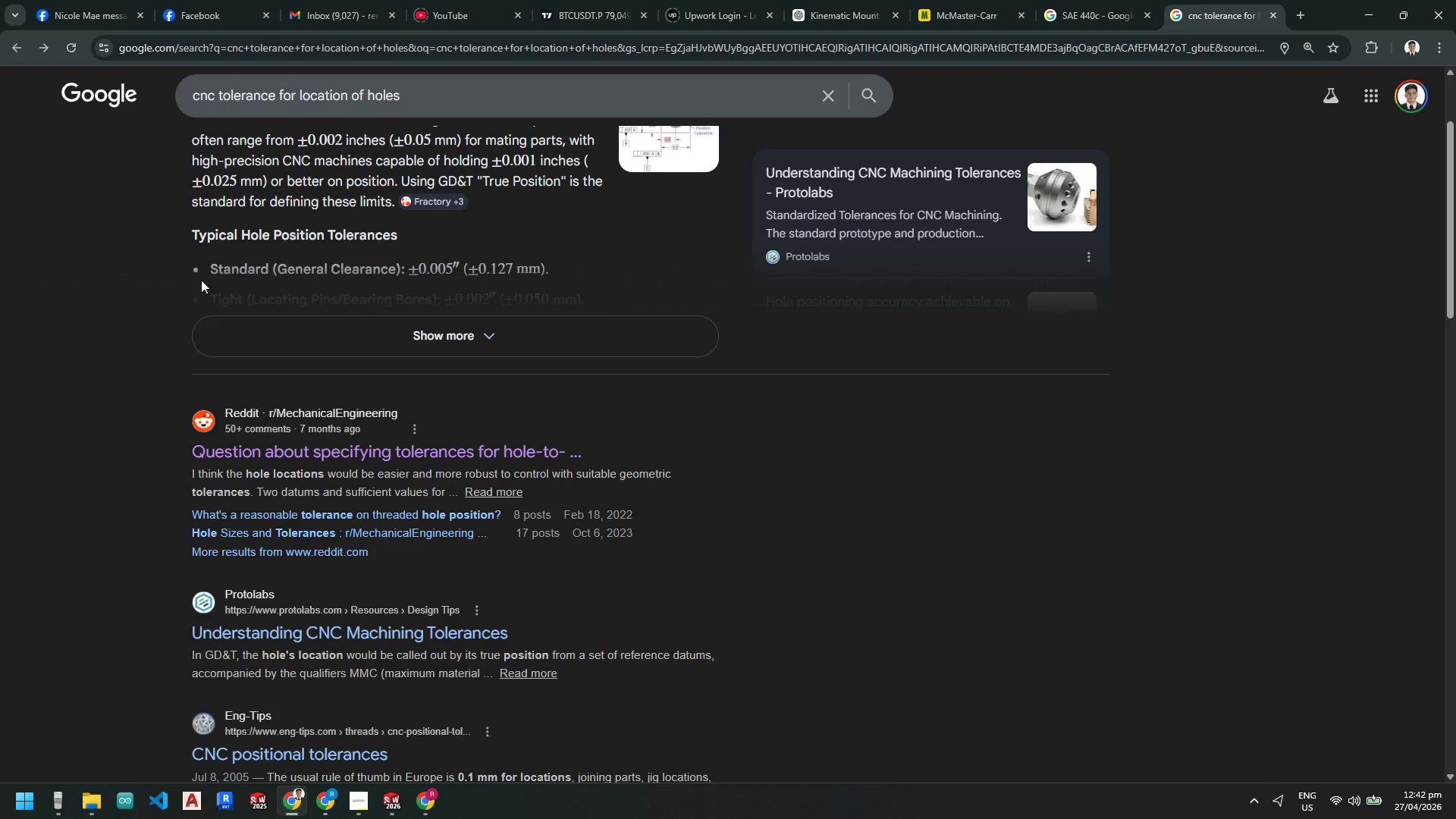 
scroll: coordinate [248, 357], scroll_direction: up, amount: 2.0
 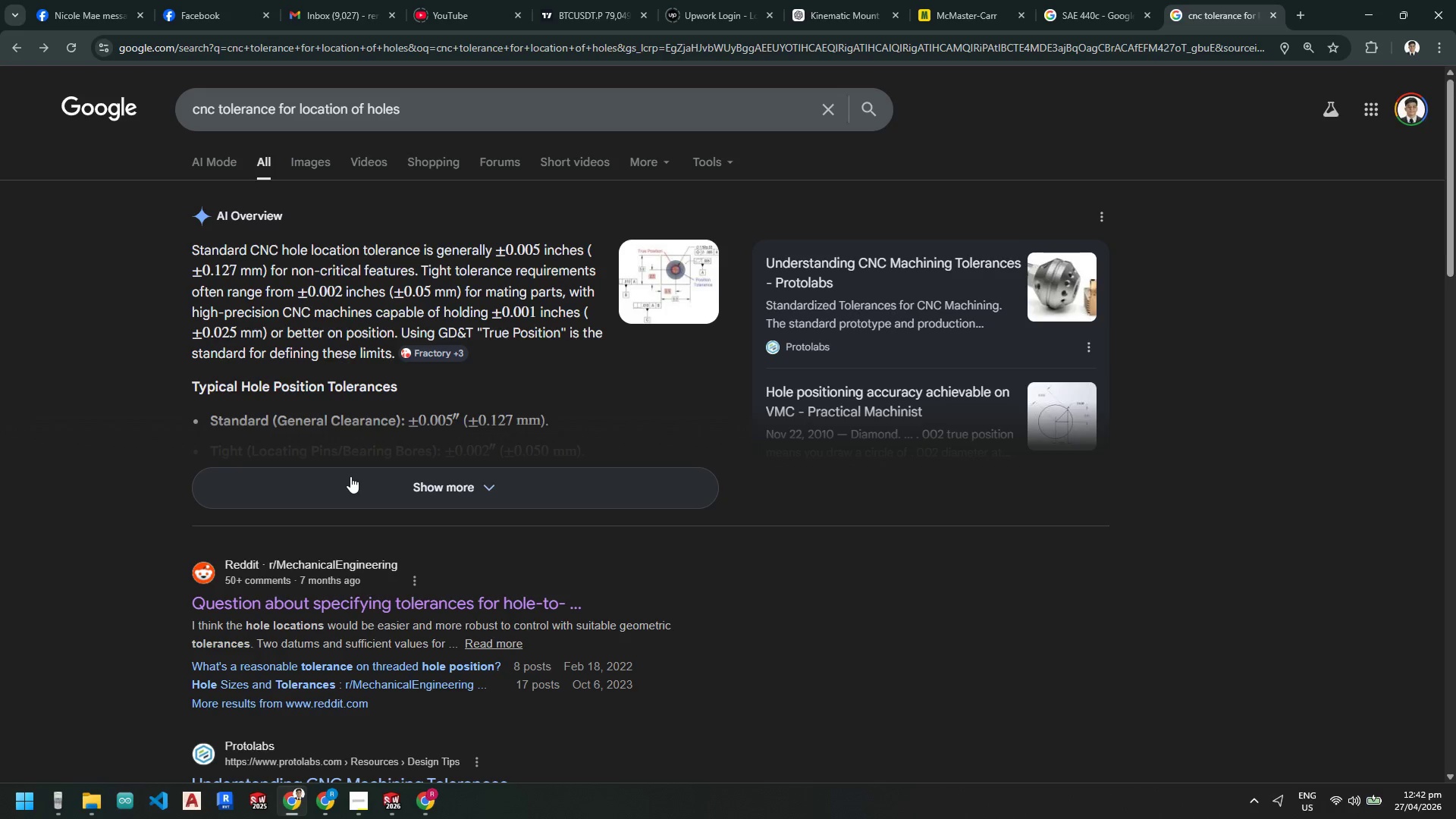 
left_click([662, 278])
 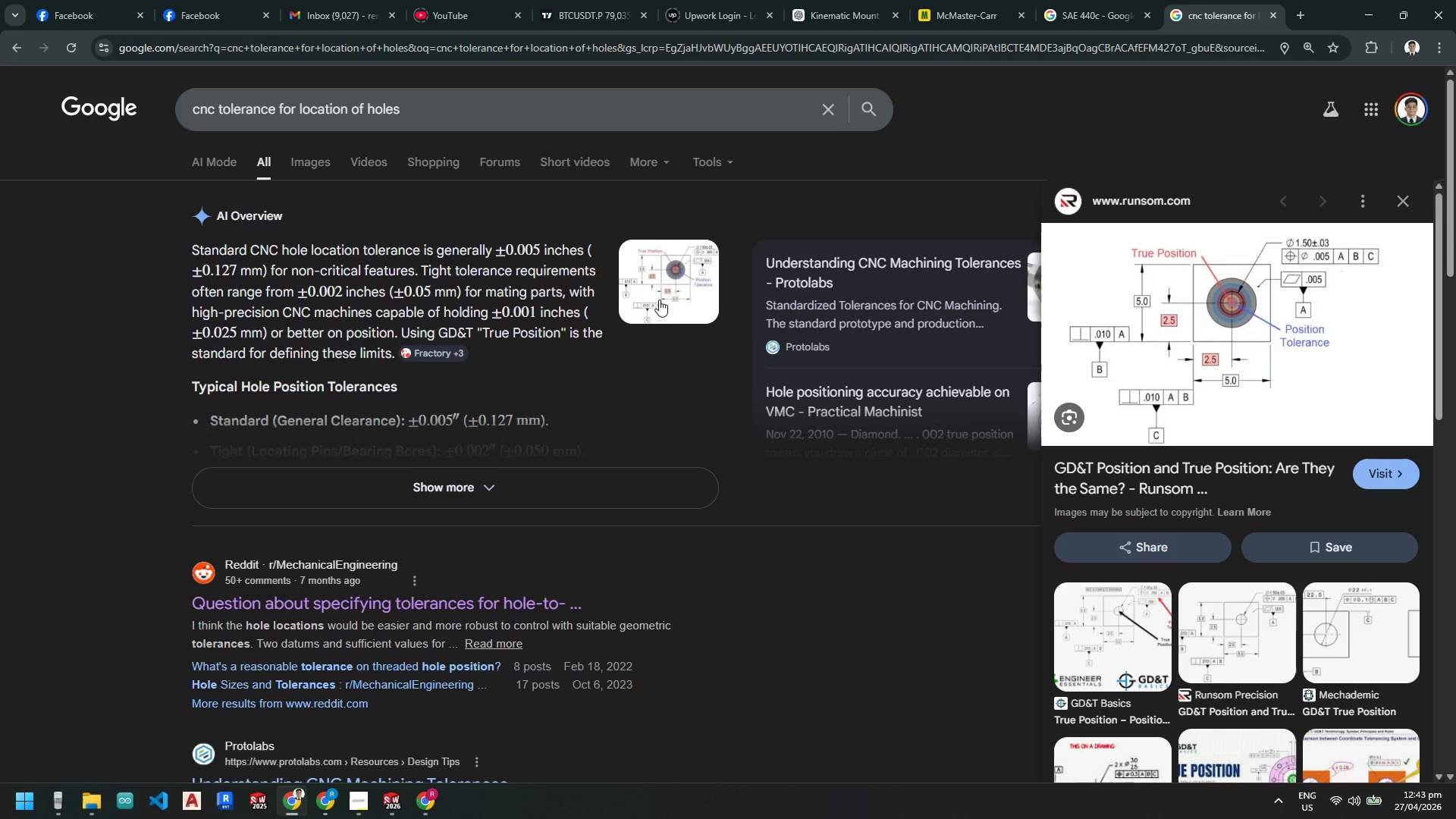 
wait(63.52)
 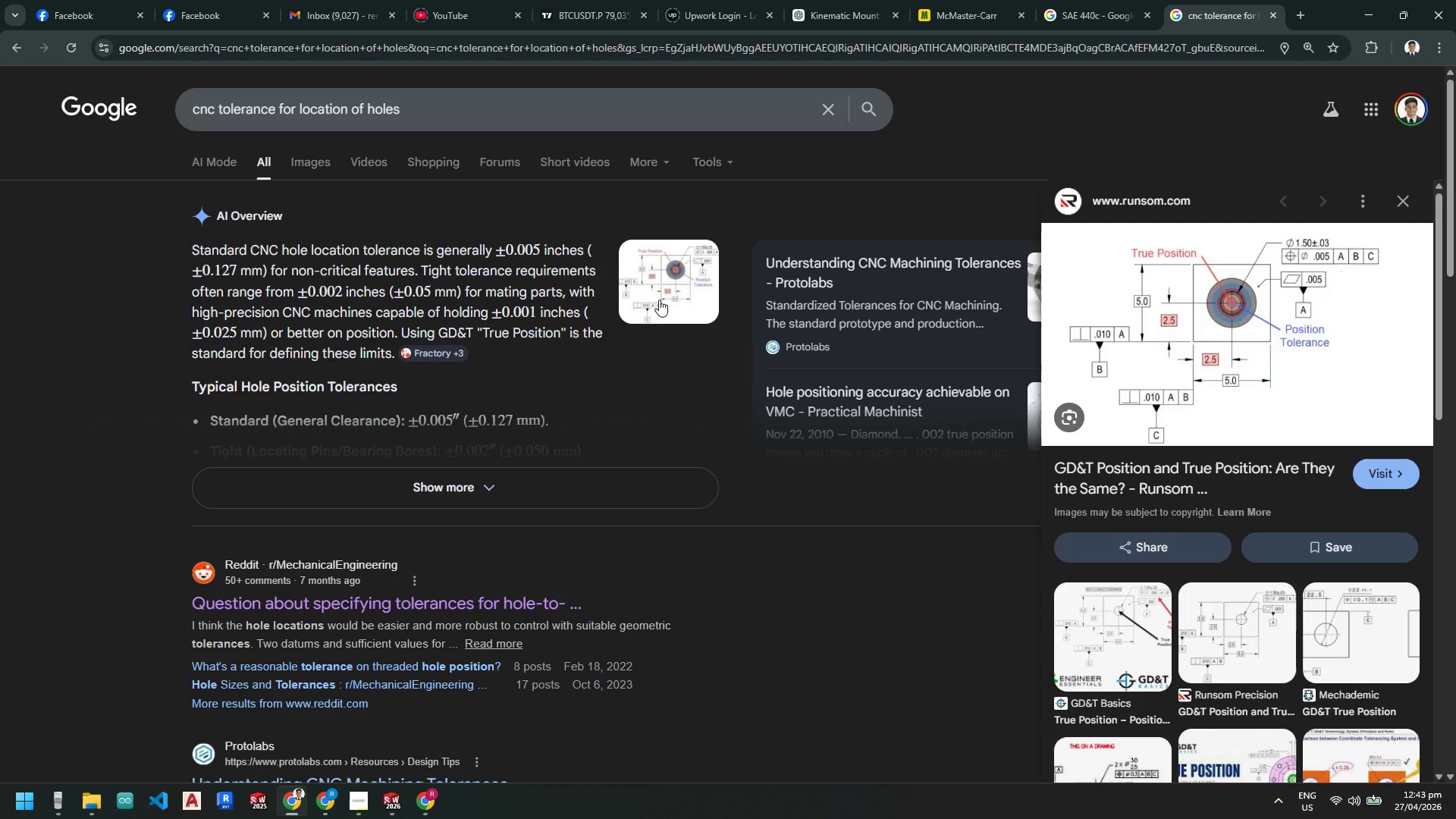 
left_click([397, 811])
 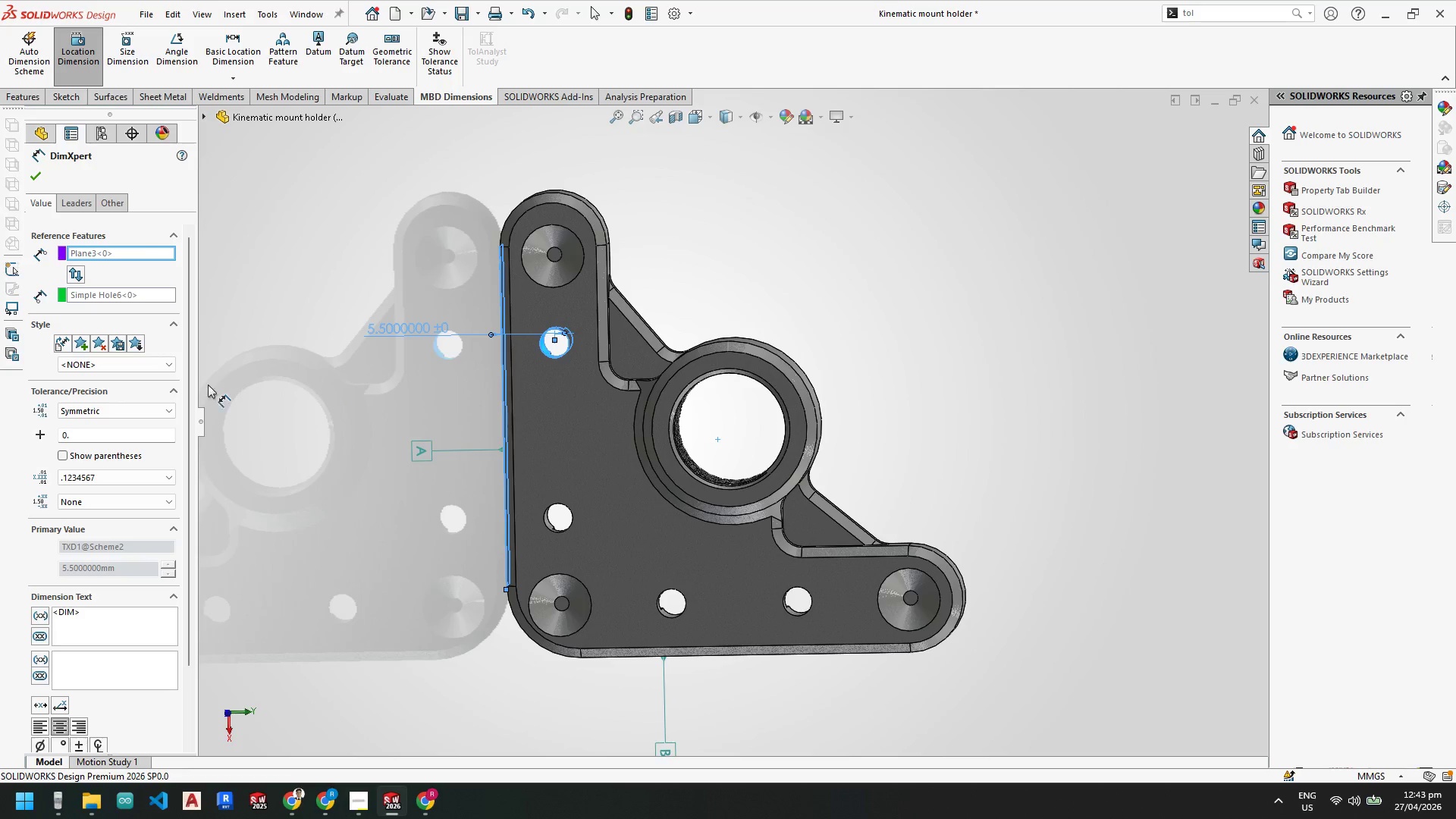 
left_click([96, 432])
 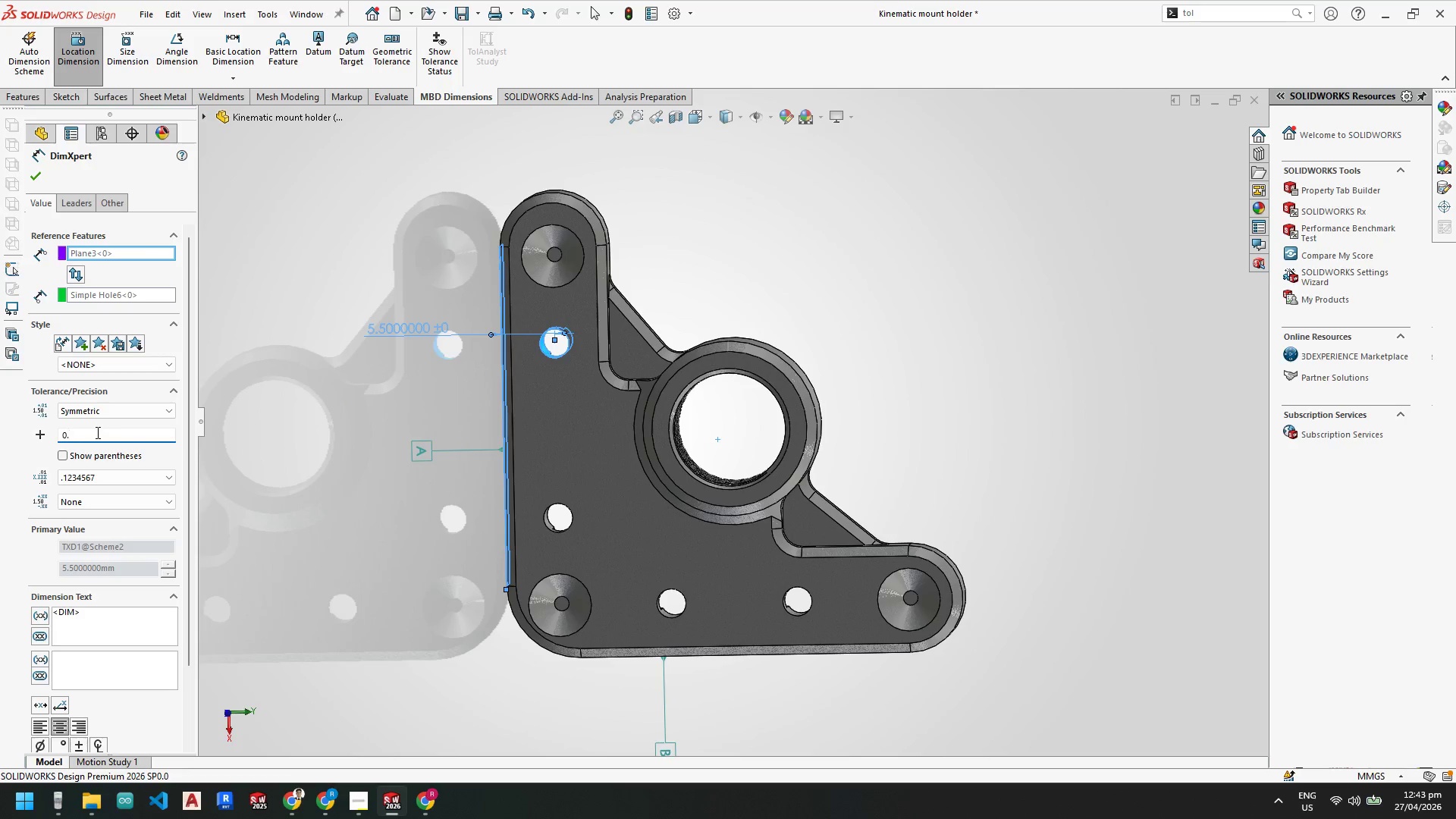 
key(Numpad0)
 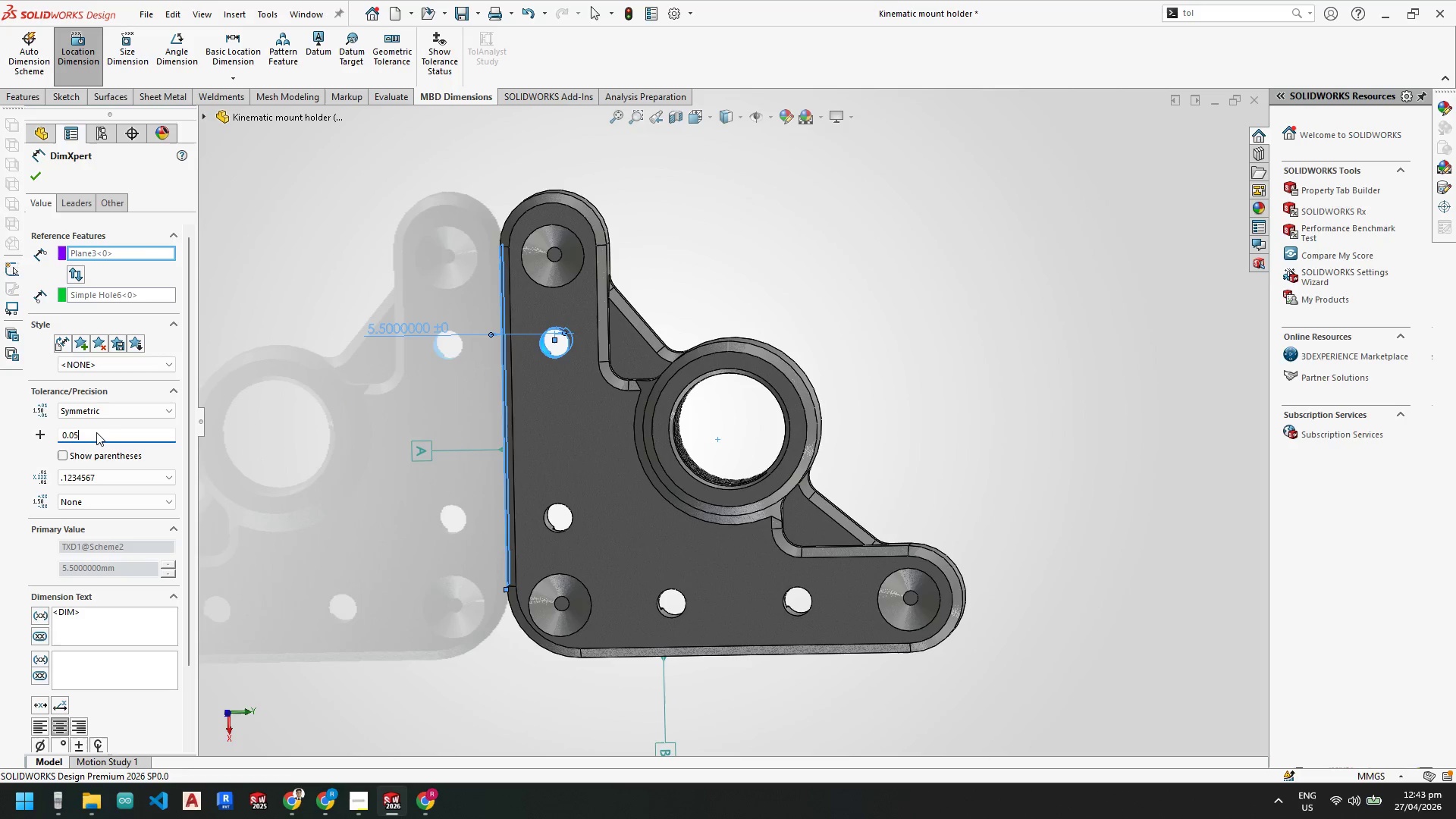 
key(Numpad5)
 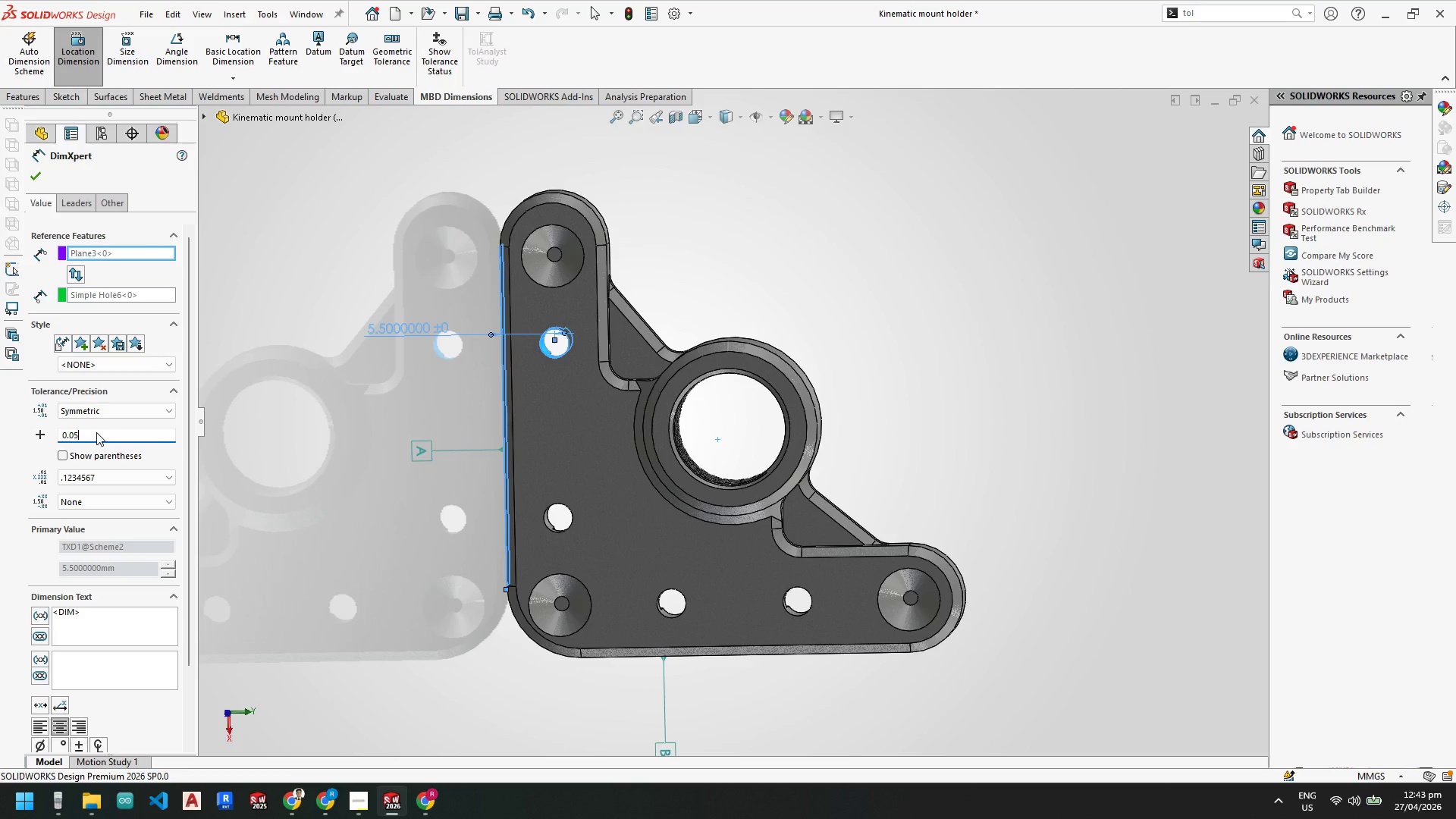 
key(NumpadEnter)
 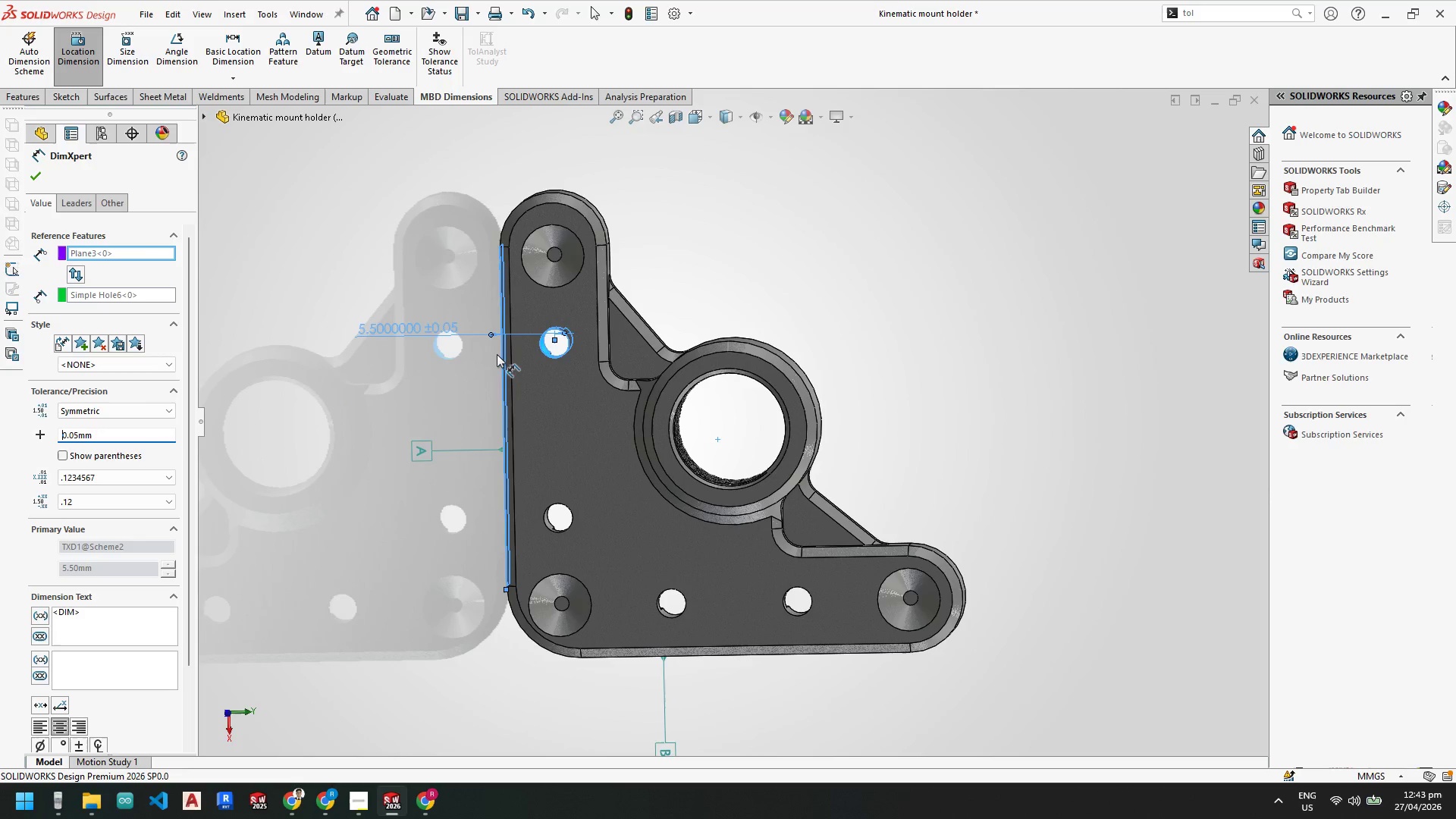 
scroll: coordinate [532, 342], scroll_direction: down, amount: 3.0
 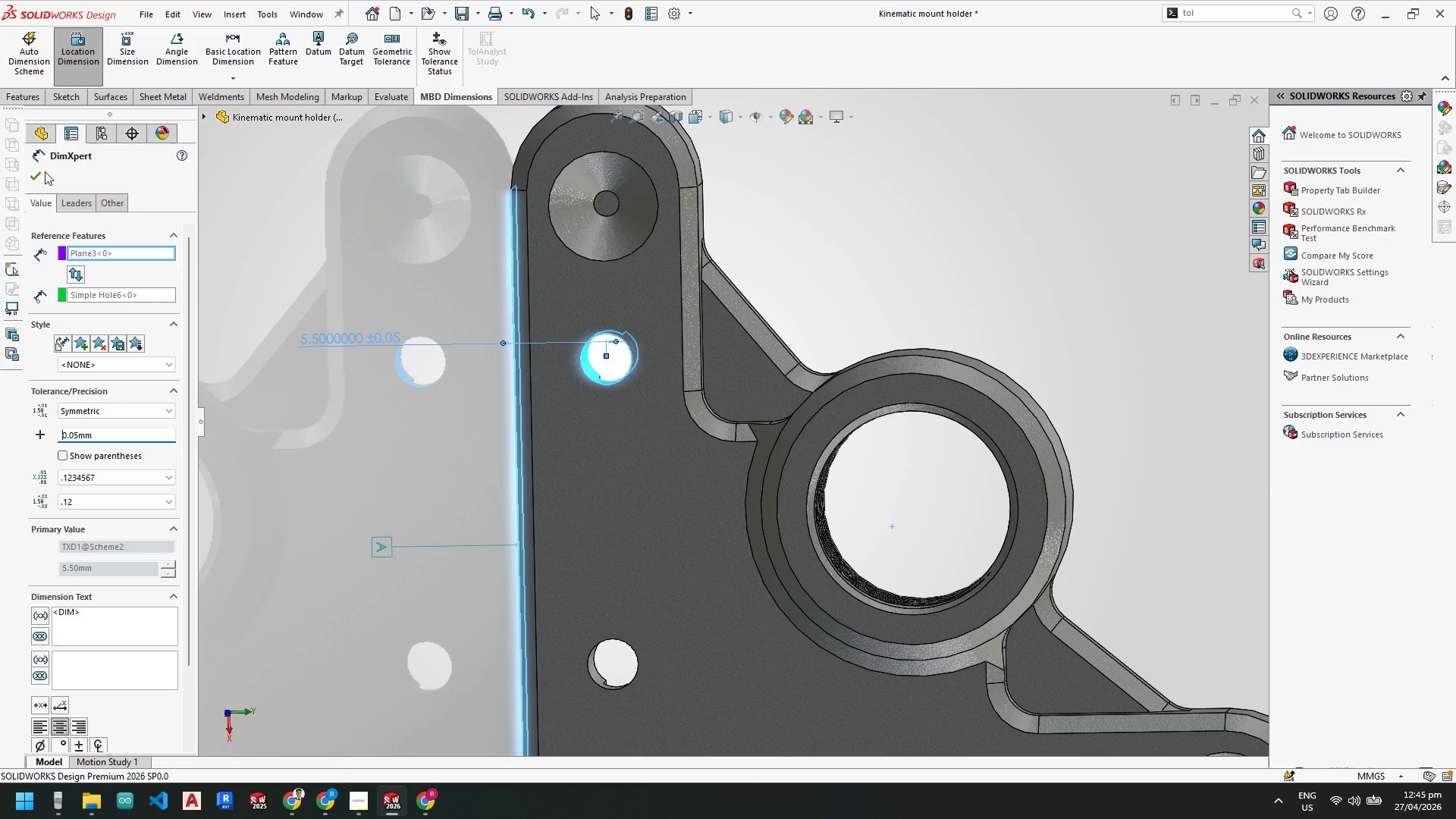 
wait(92.36)
 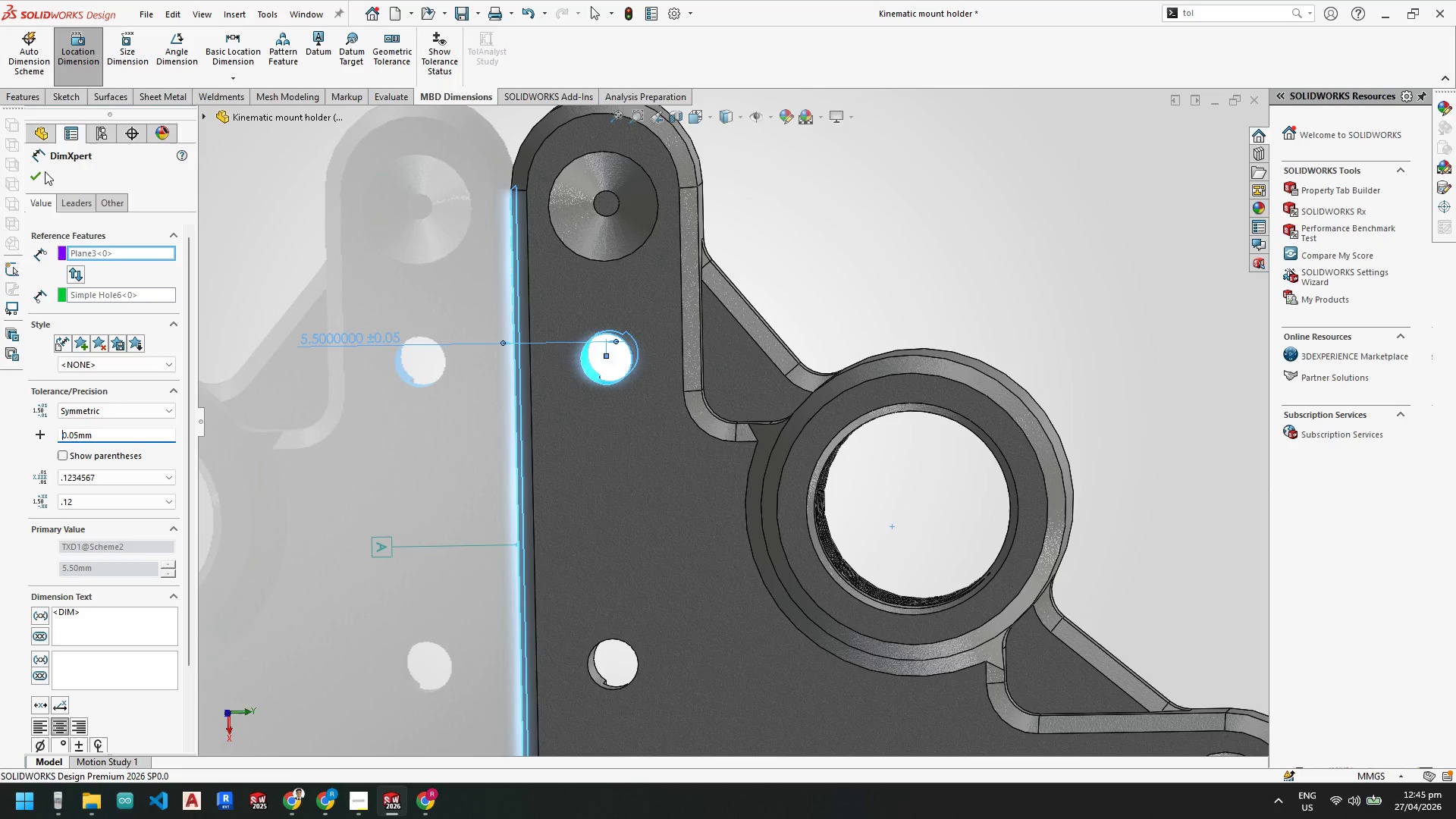 
key(Escape)
 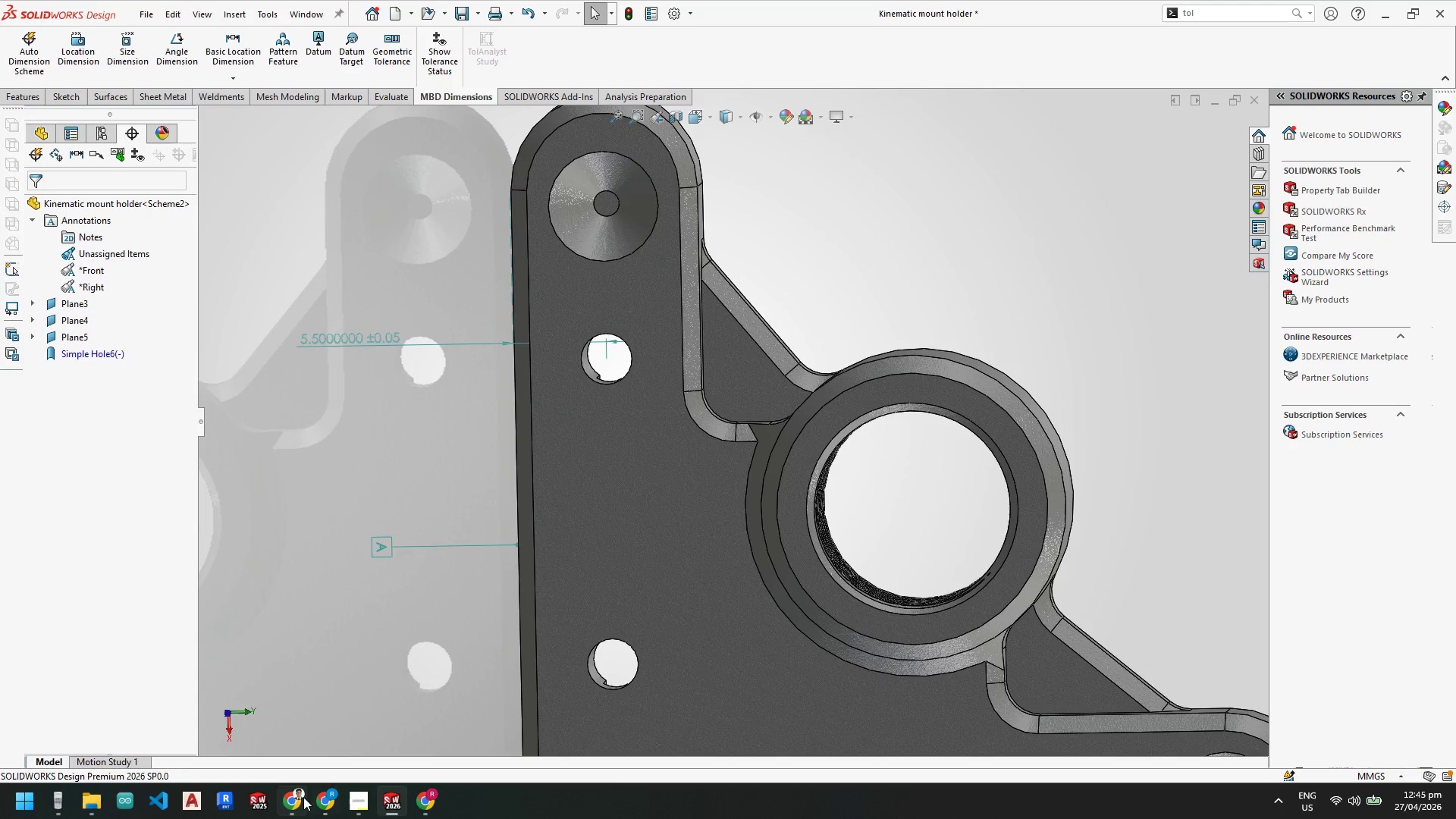 
left_click([300, 797])
 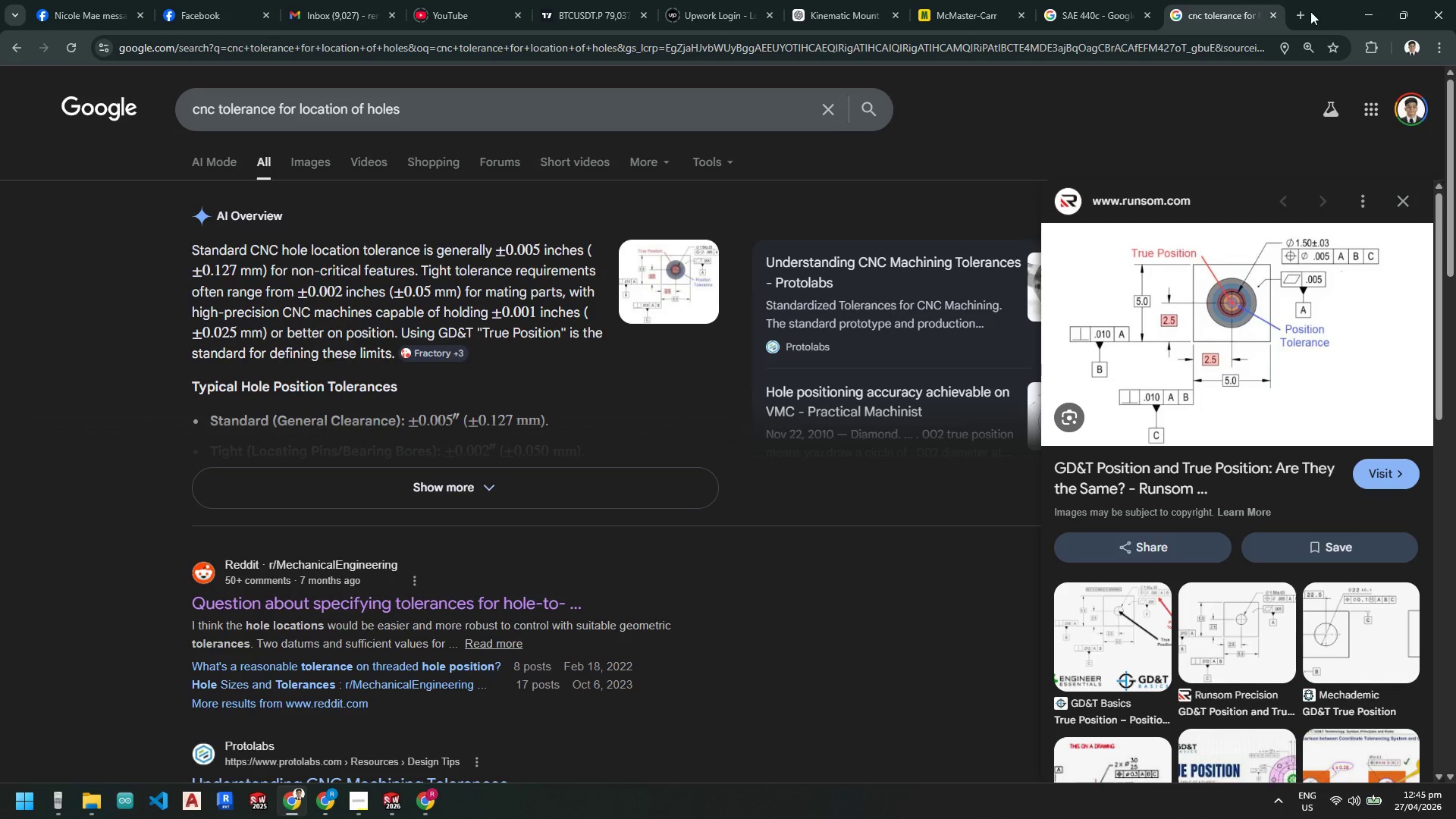 
left_click([1307, 15])
 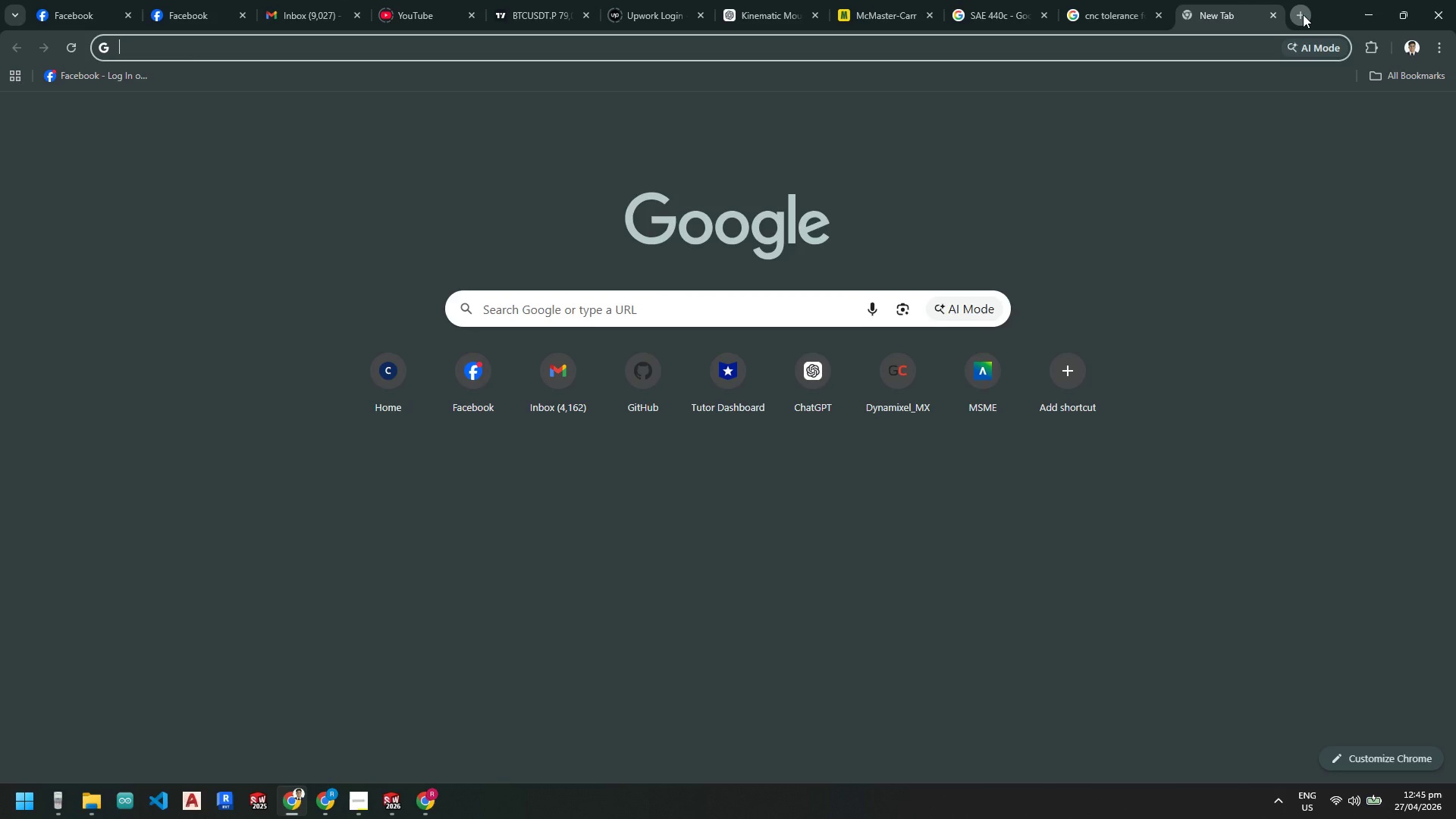 
type(astm)
 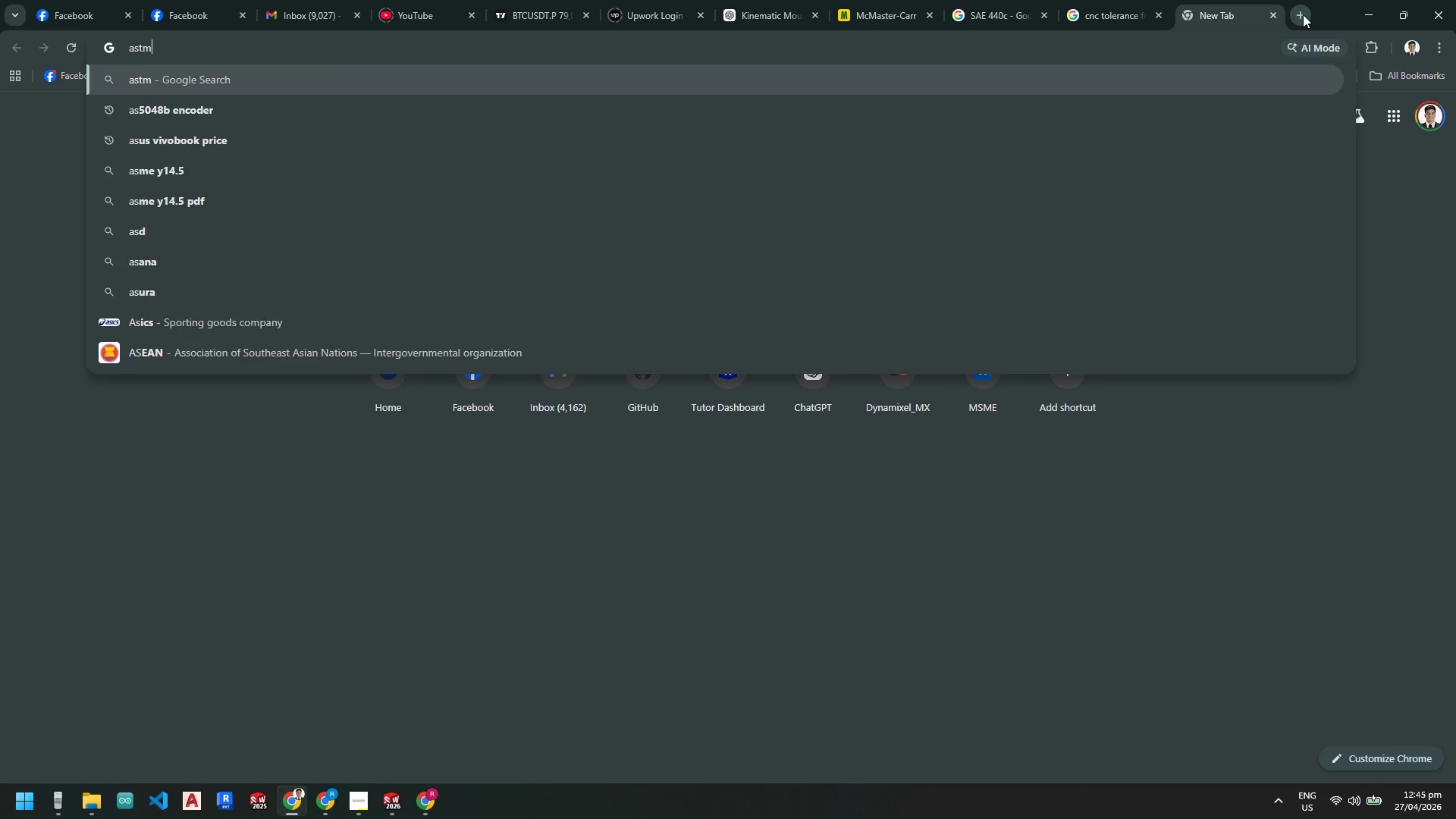 
key(Enter)
 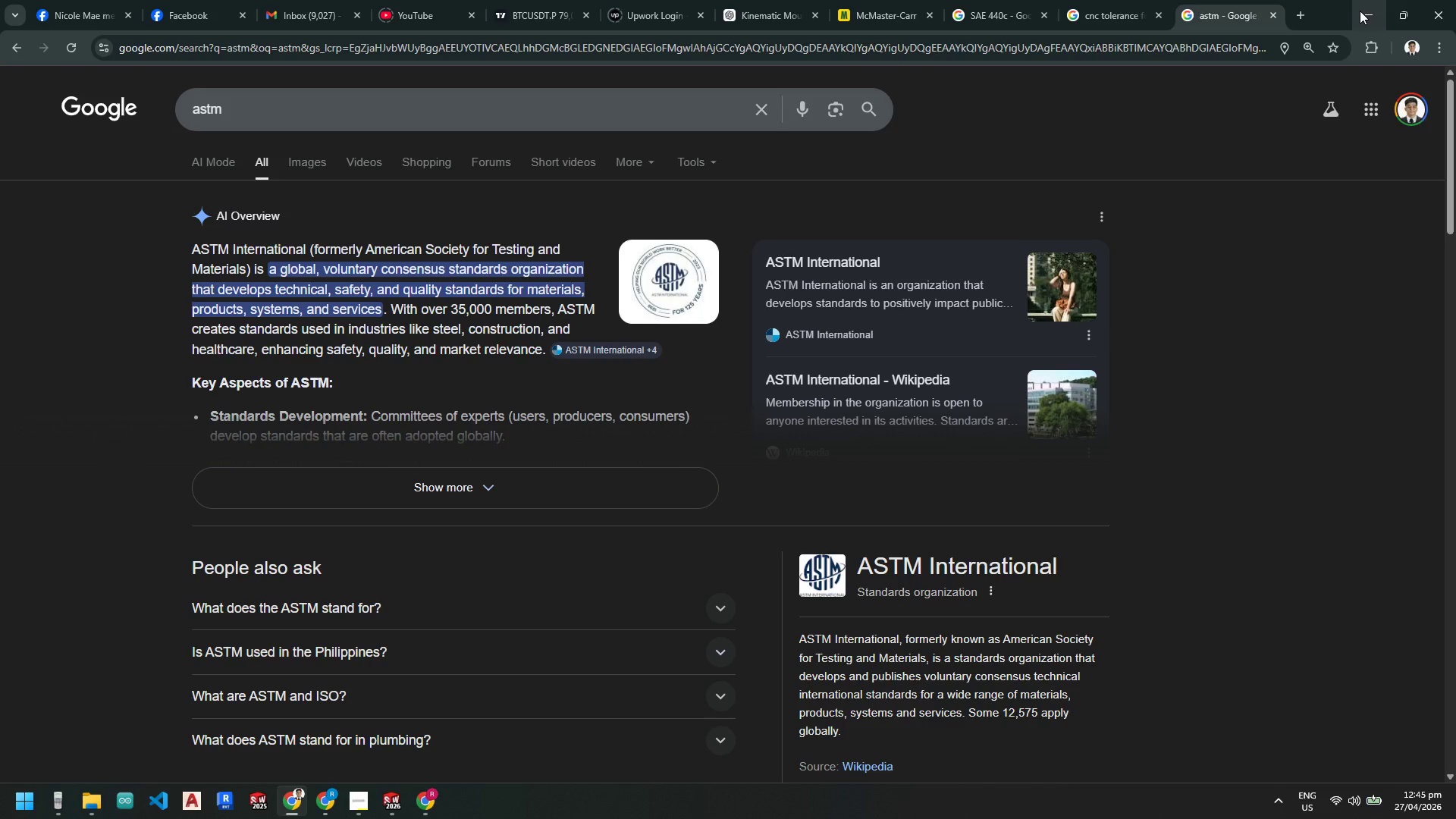 
wait(30.56)
 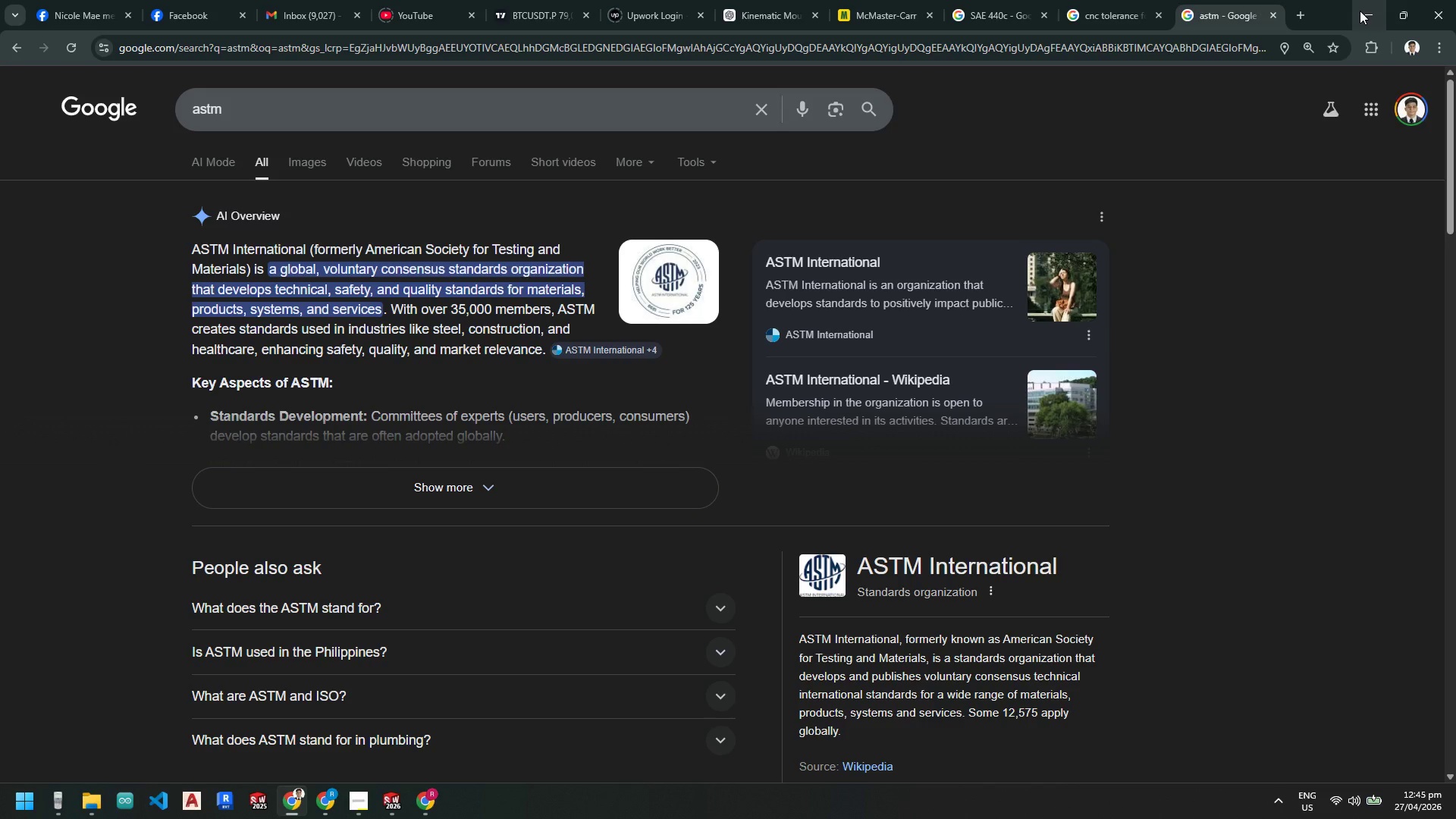 
left_click([1360, 10])
 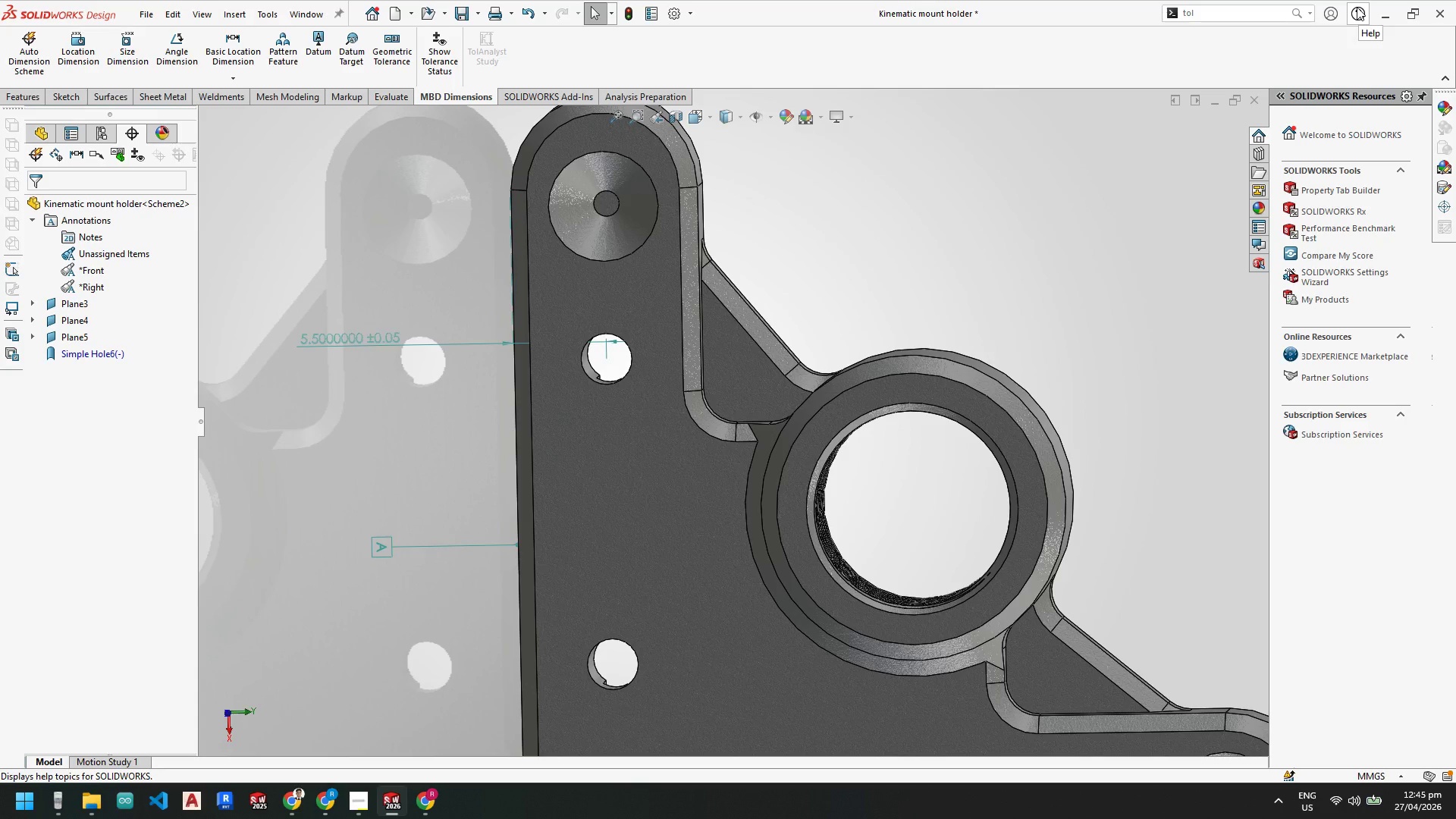 
wait(11.41)
 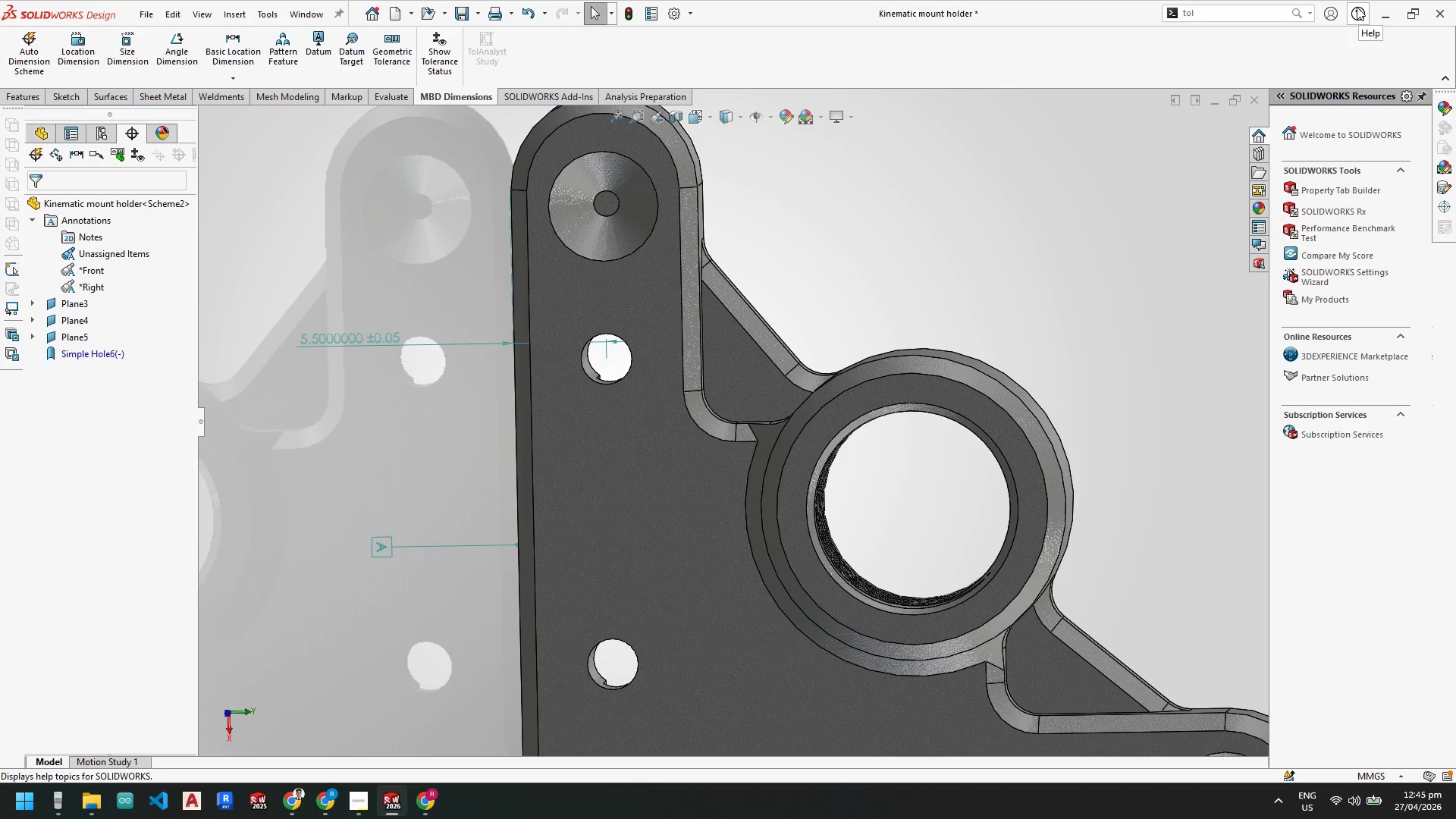 
left_click_drag(start_coordinate=[336, 329], to_coordinate=[336, 334])
 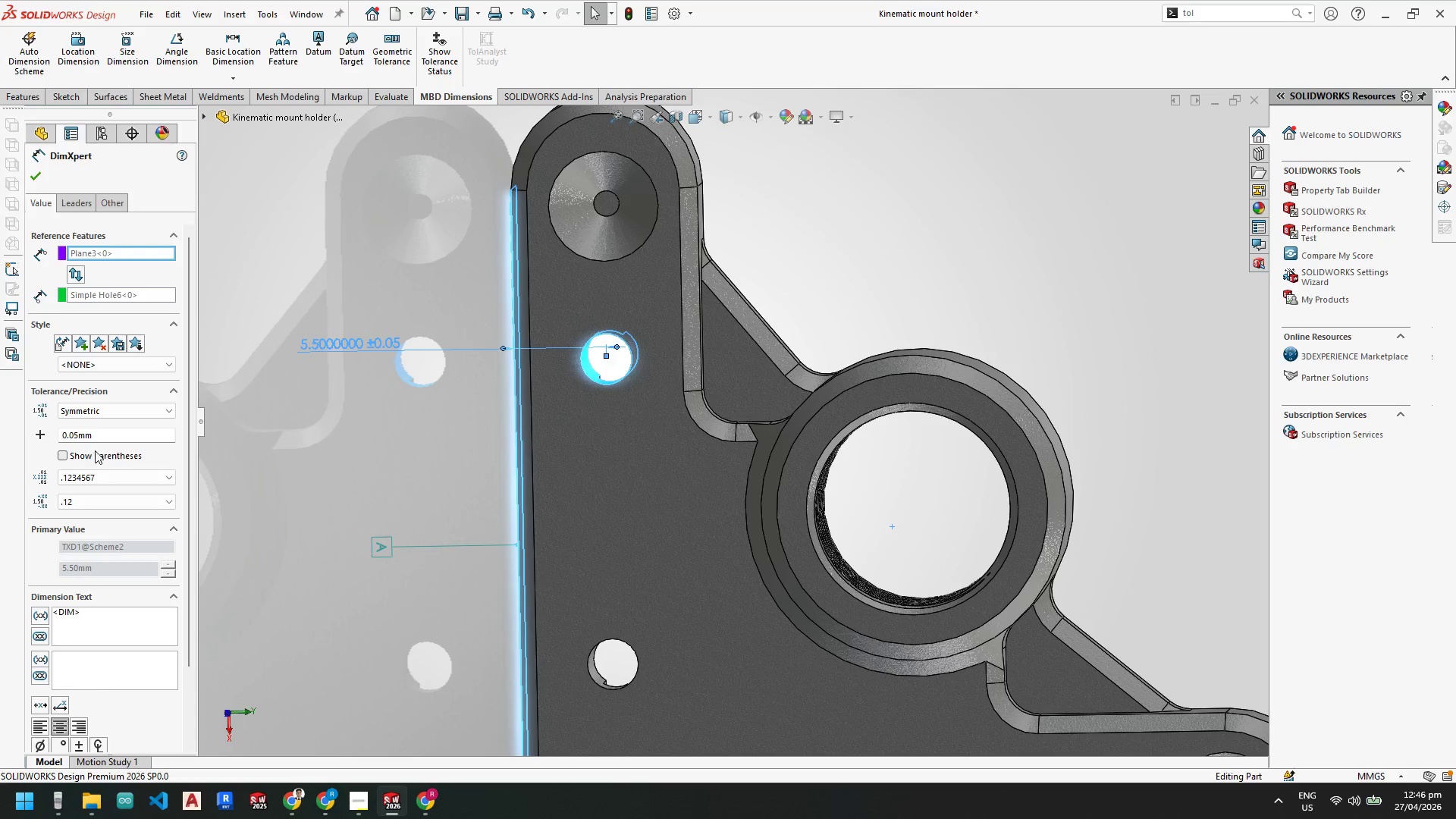 
left_click([73, 475])
 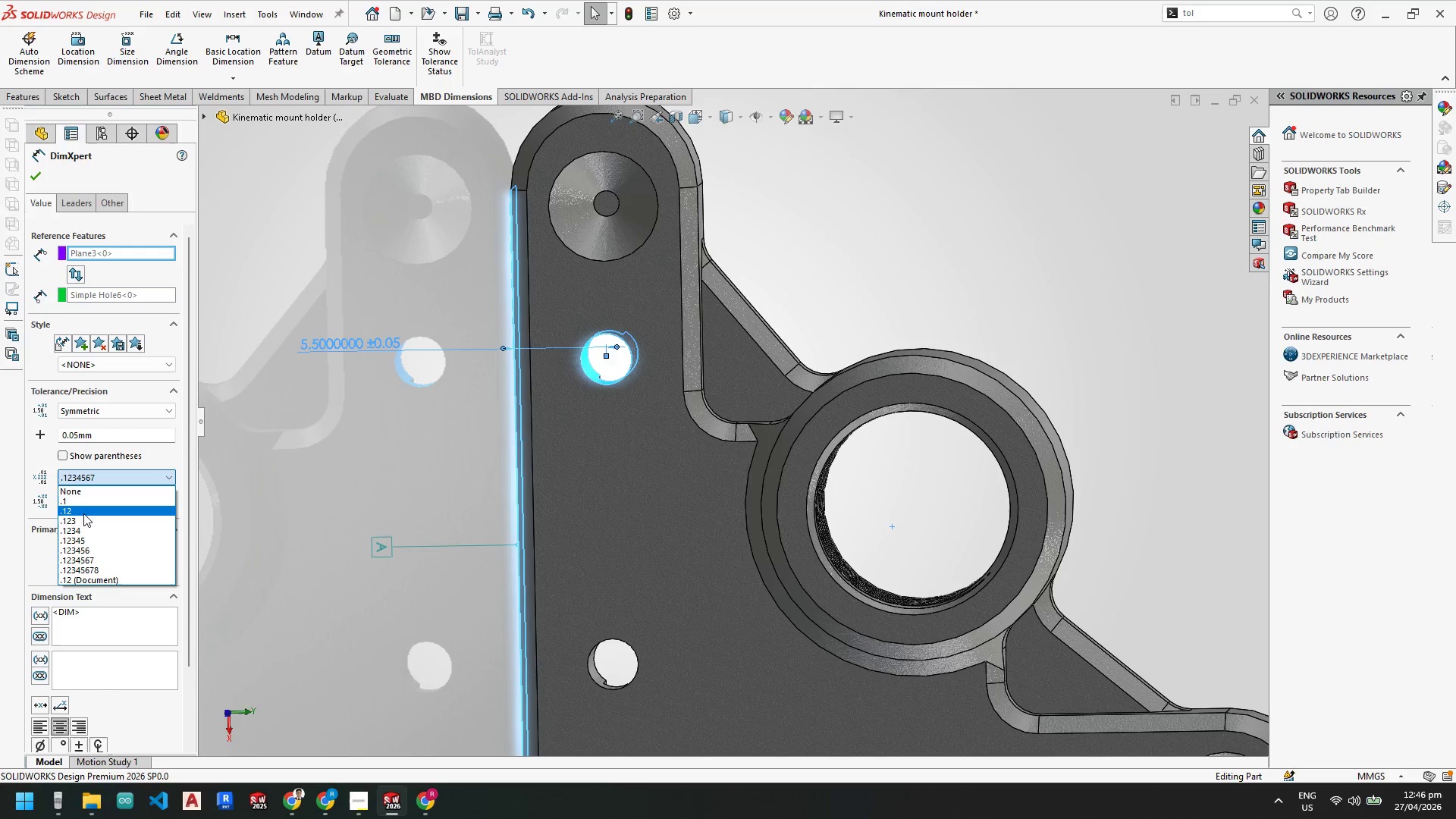 
wait(5.53)
 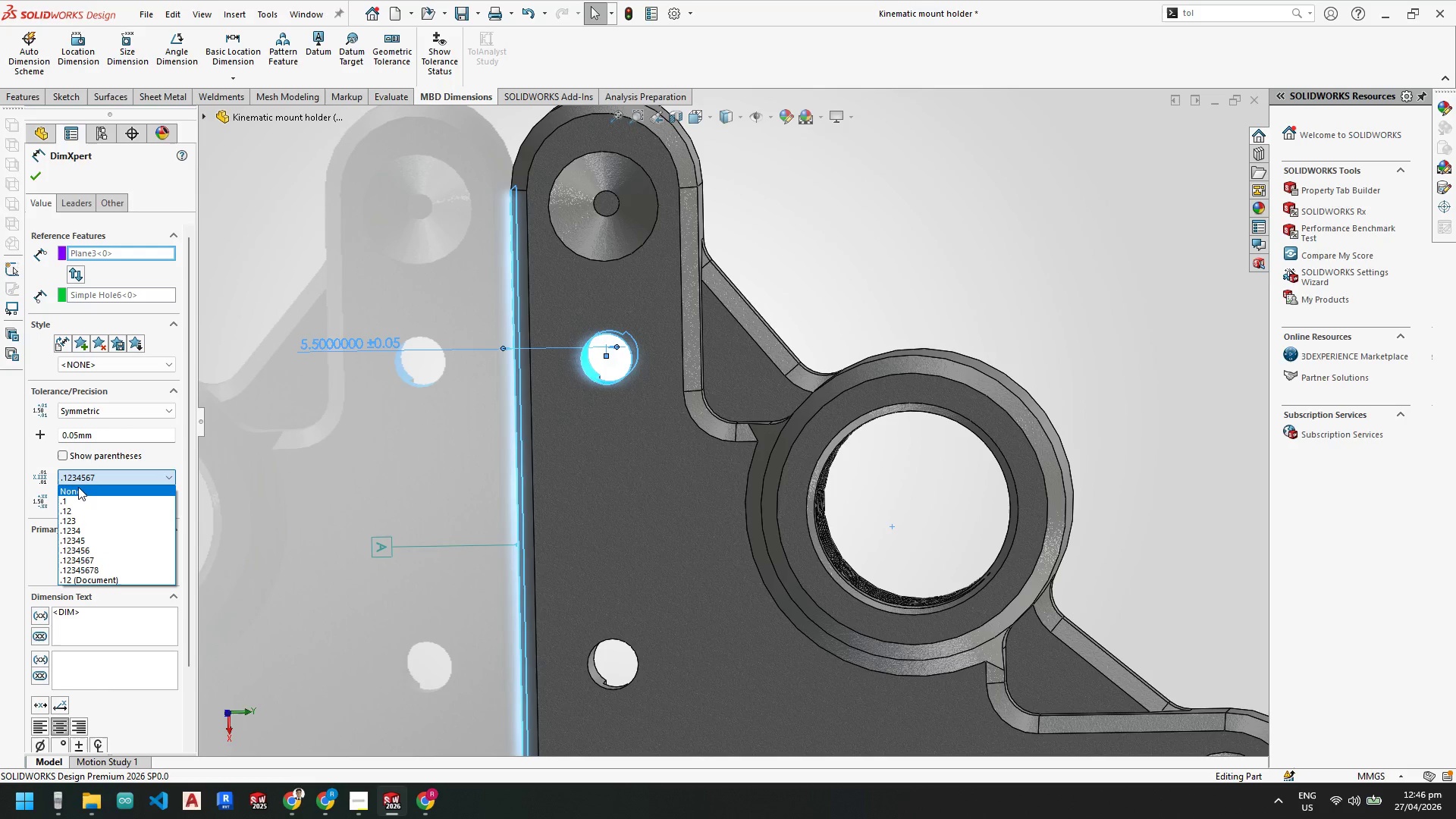 
left_click([86, 509])
 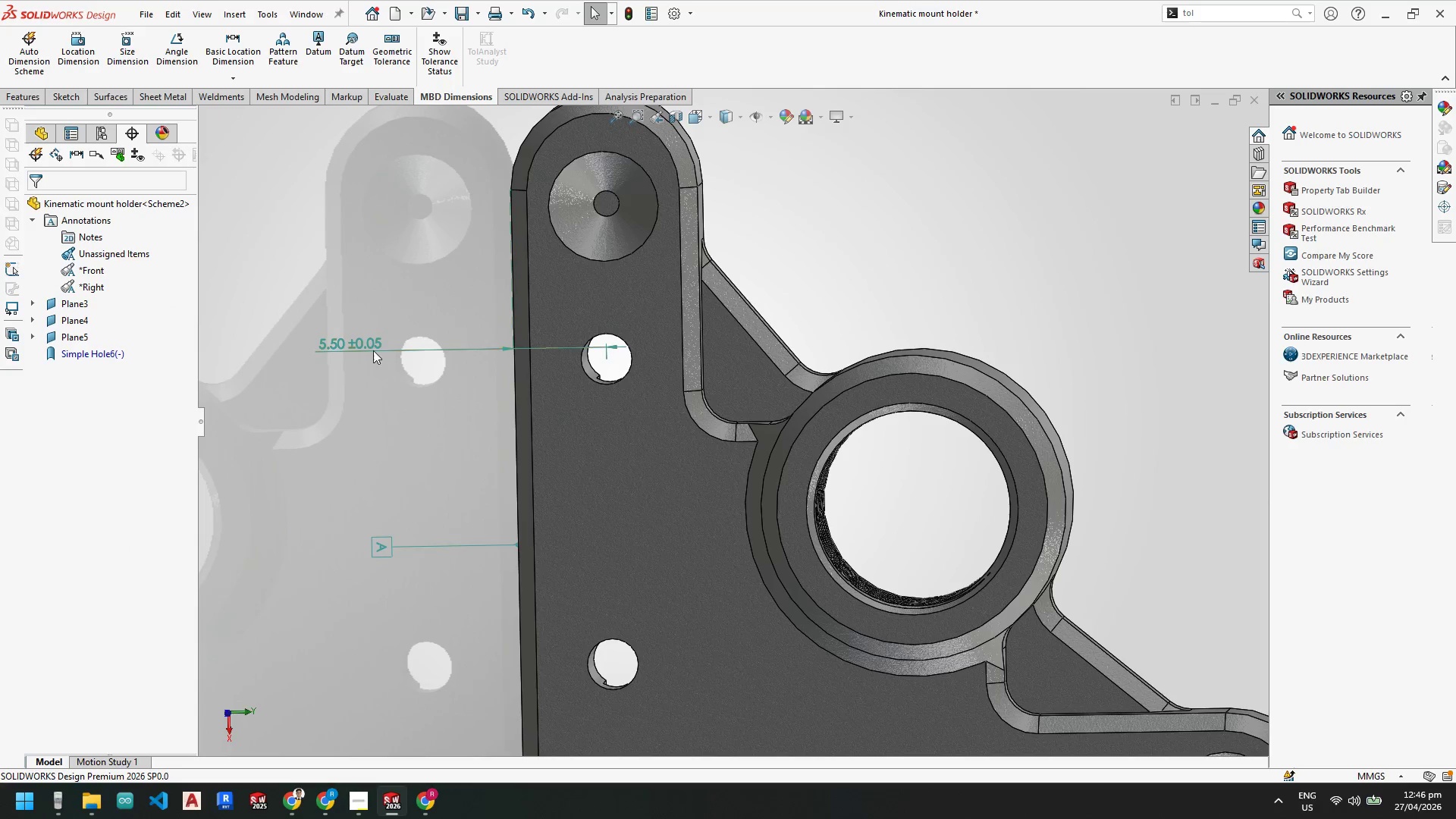 
scroll: coordinate [621, 423], scroll_direction: up, amount: 1.0
 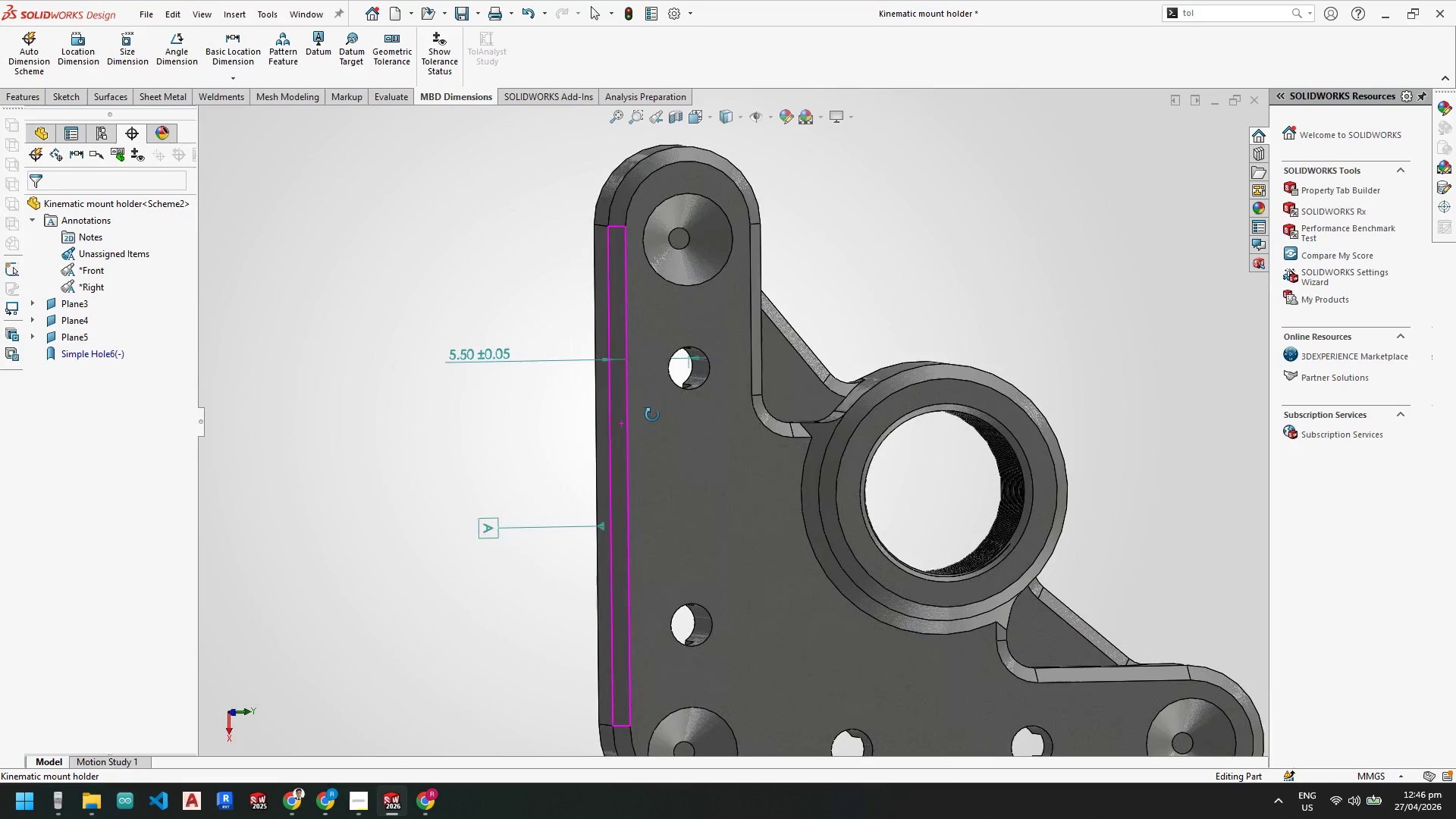 
key(Space)
 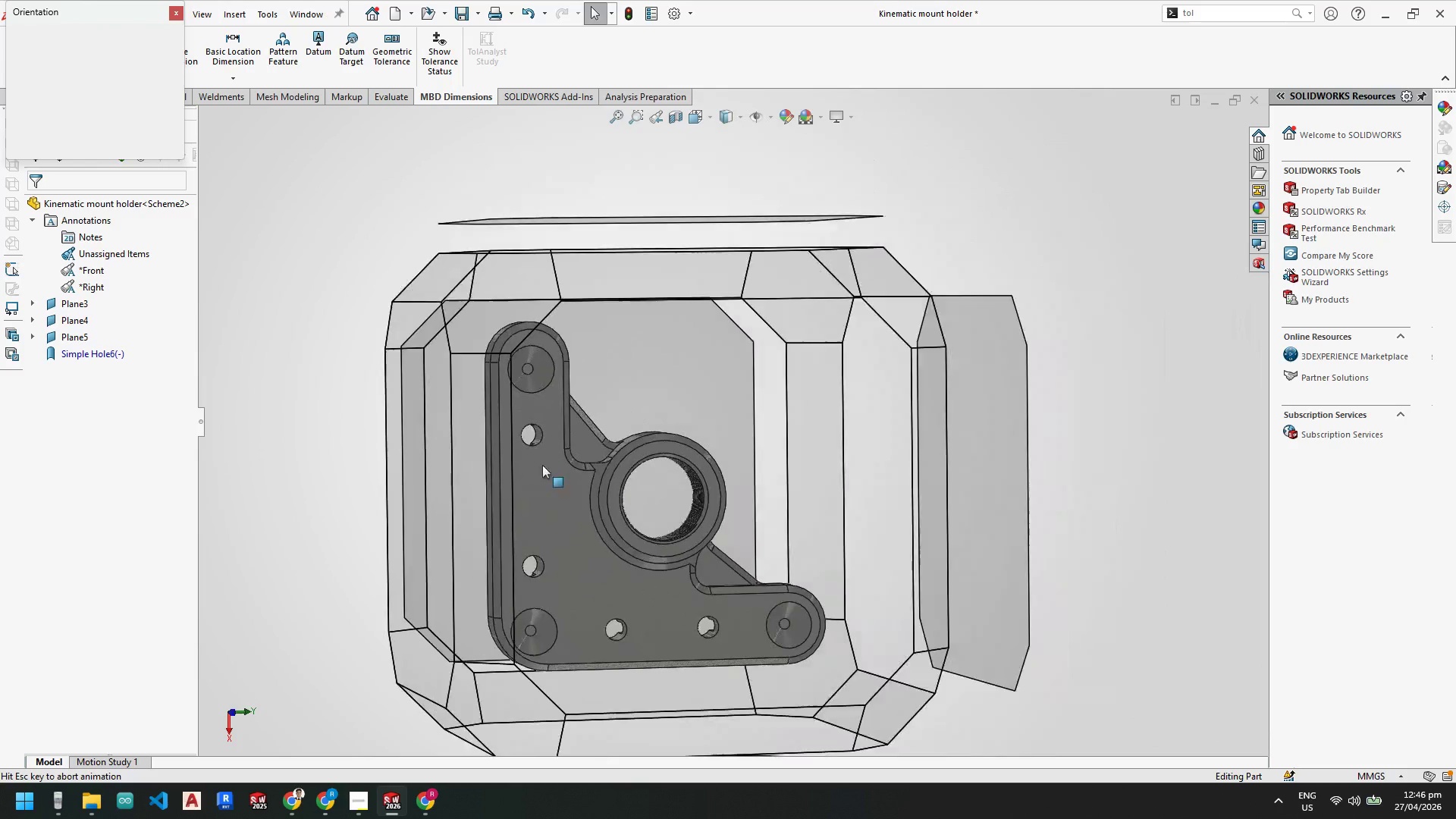 
left_click([537, 471])
 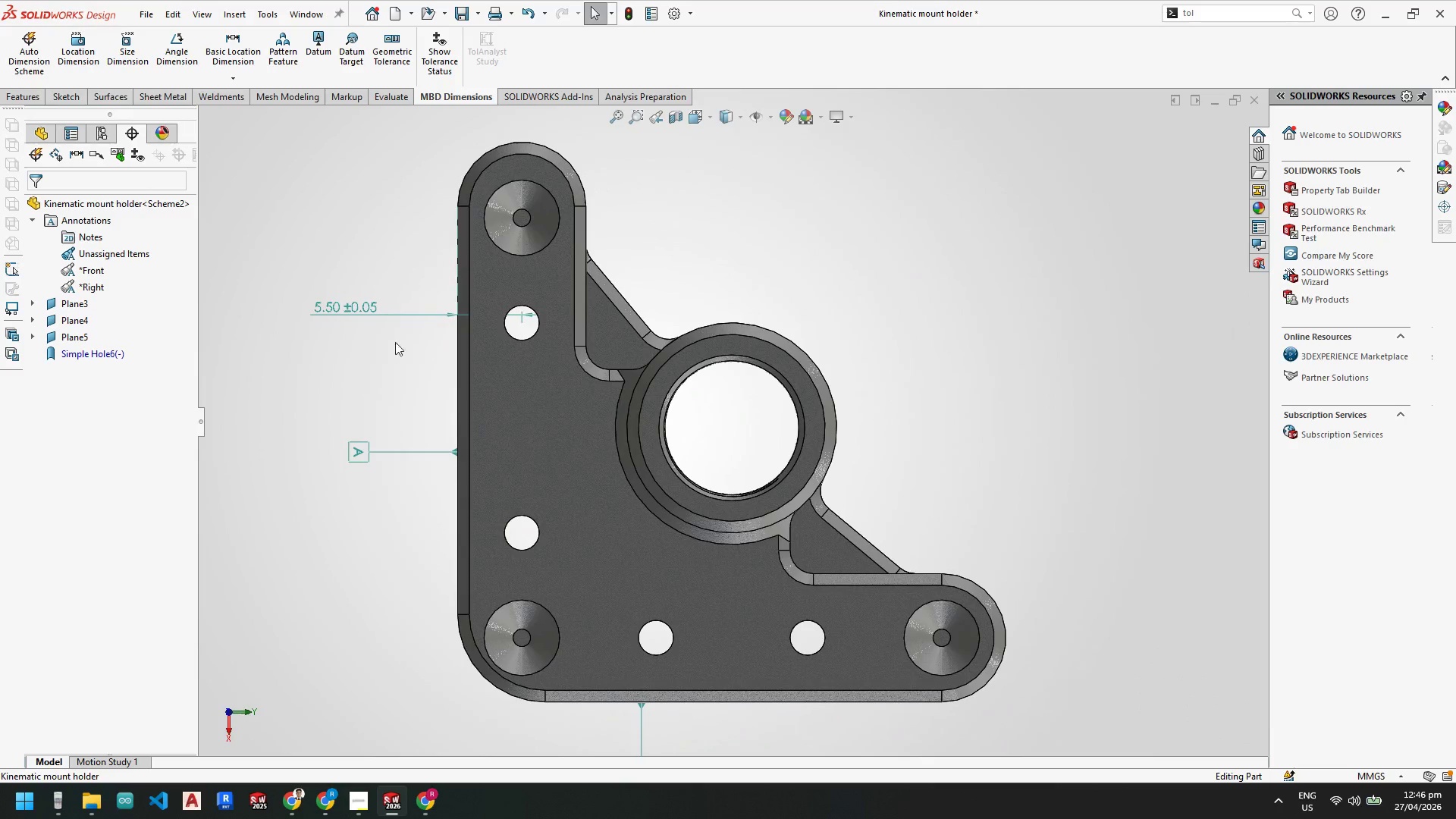 
left_click_drag(start_coordinate=[362, 316], to_coordinate=[366, 356])
 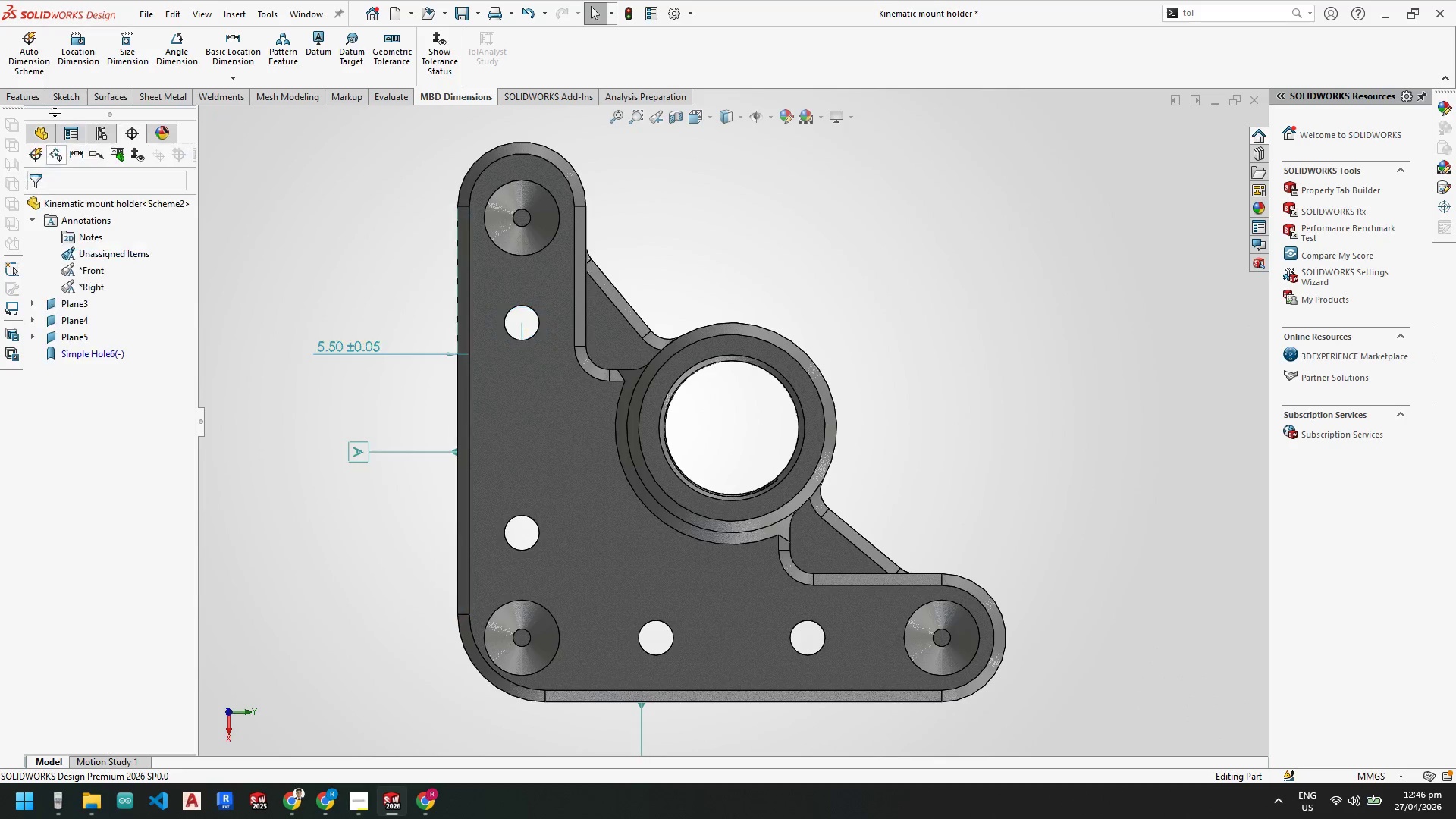 
left_click([66, 98])
 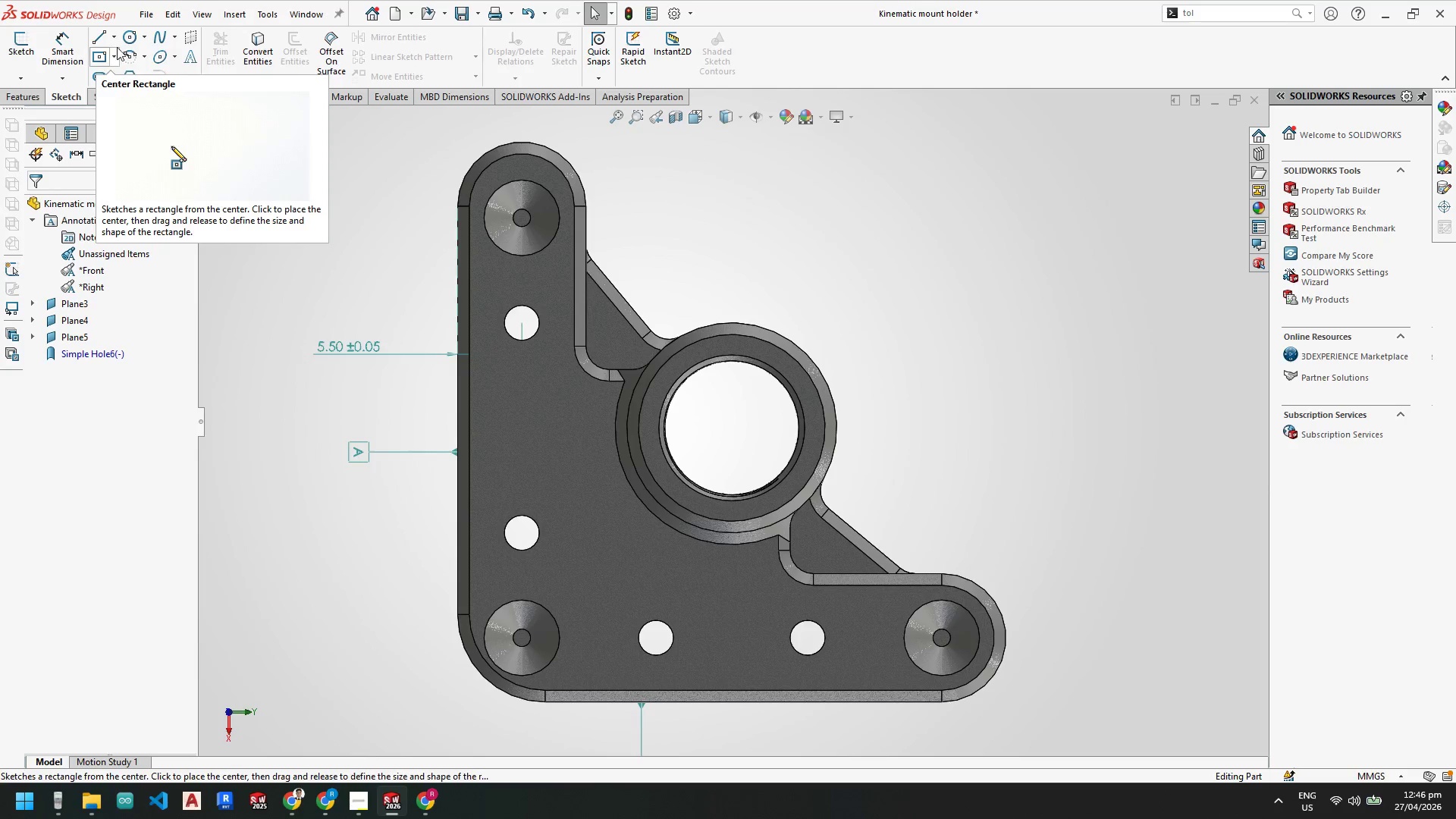 
left_click([116, 40])
 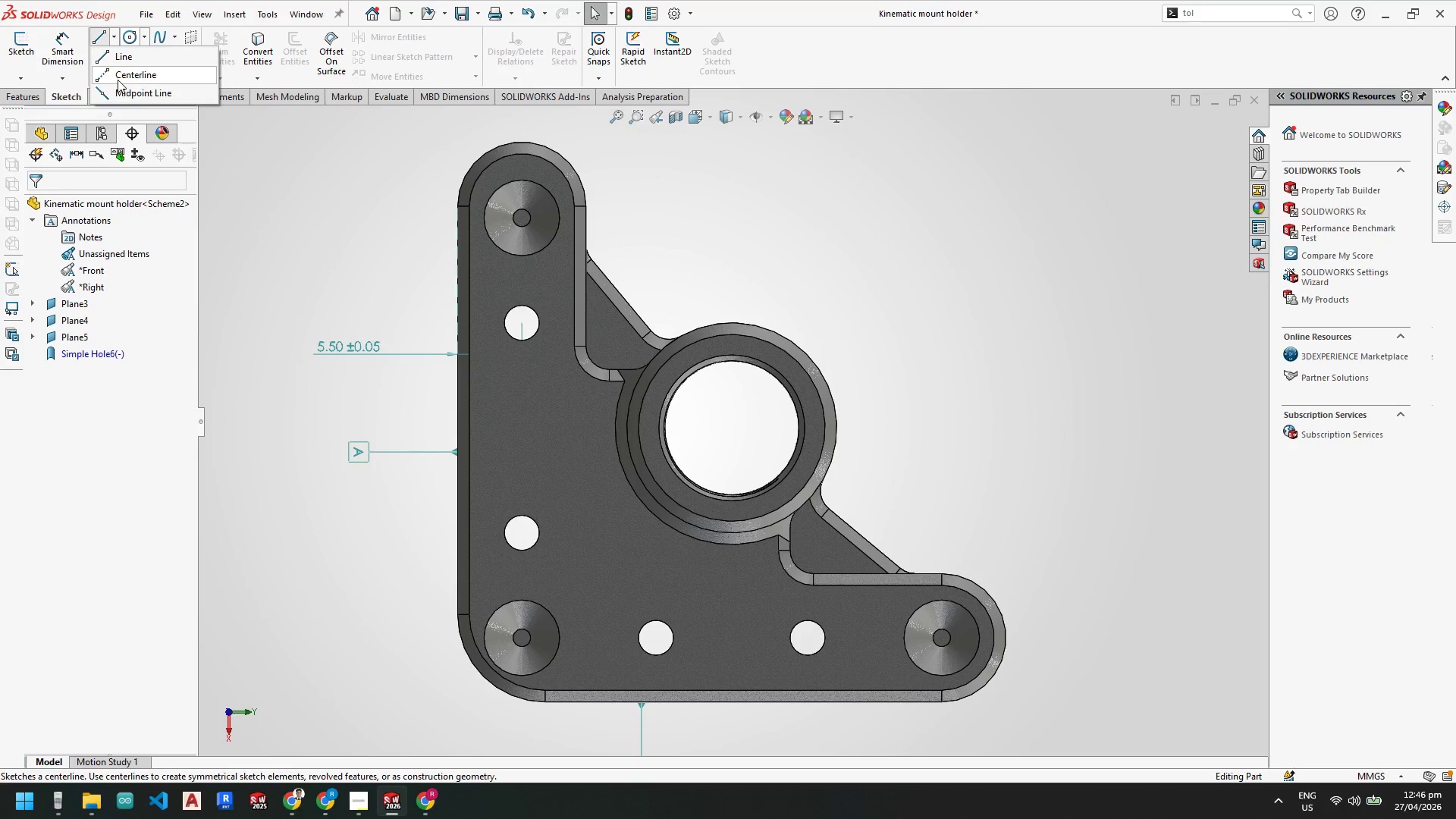 
left_click_drag(start_coordinate=[121, 73], to_coordinate=[126, 74])
 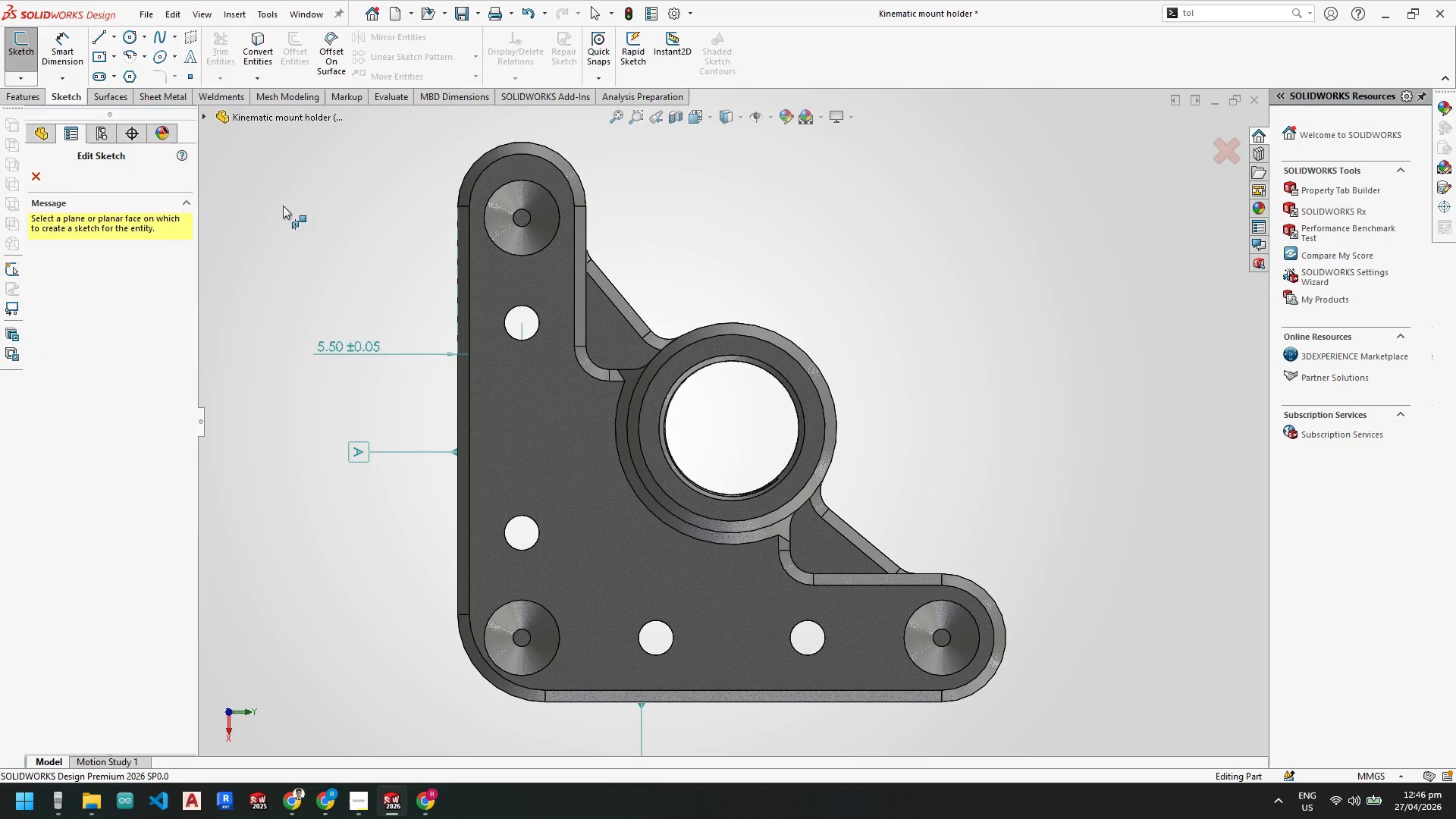 
key(Escape)
 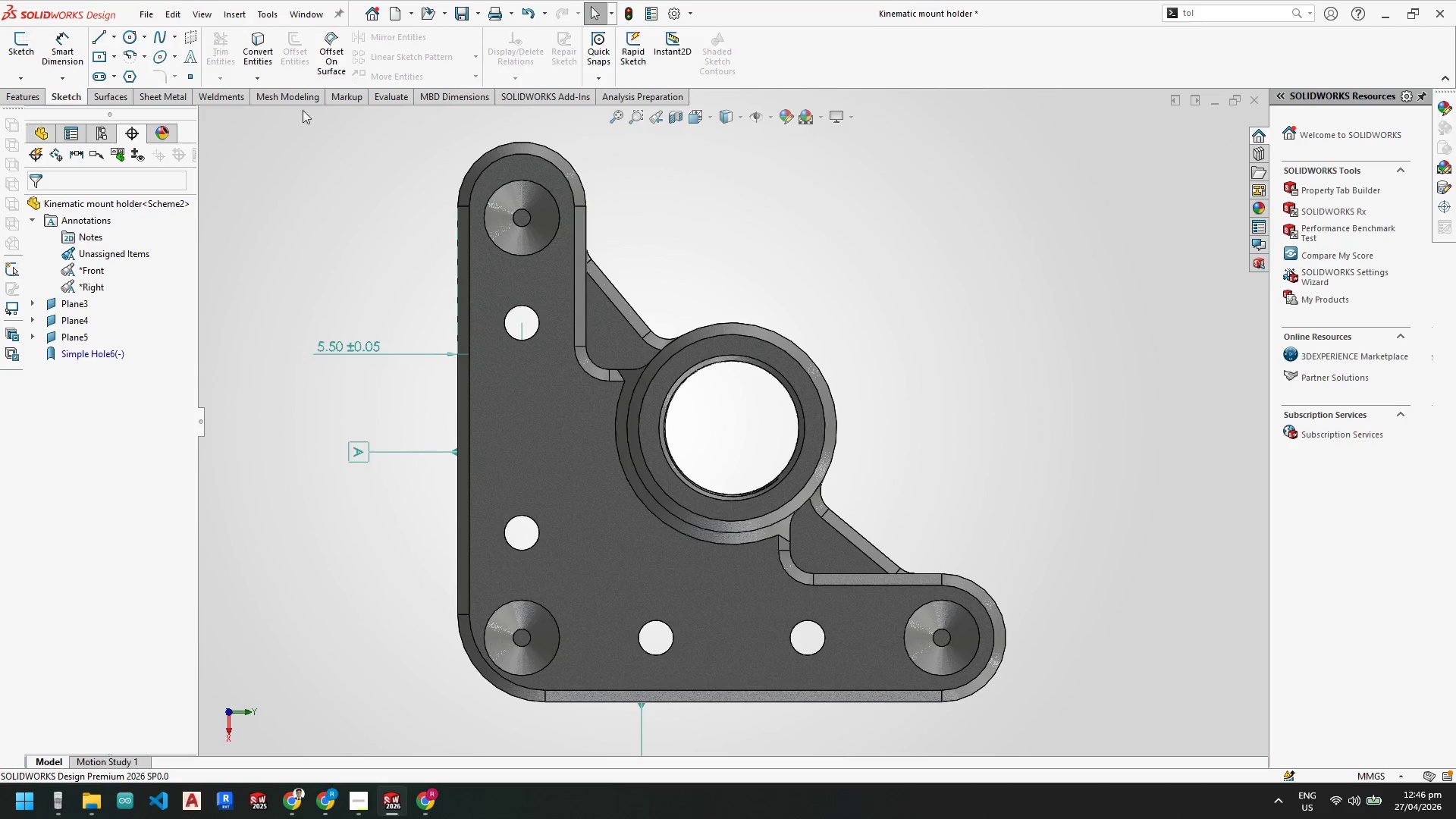 
key(Escape)
 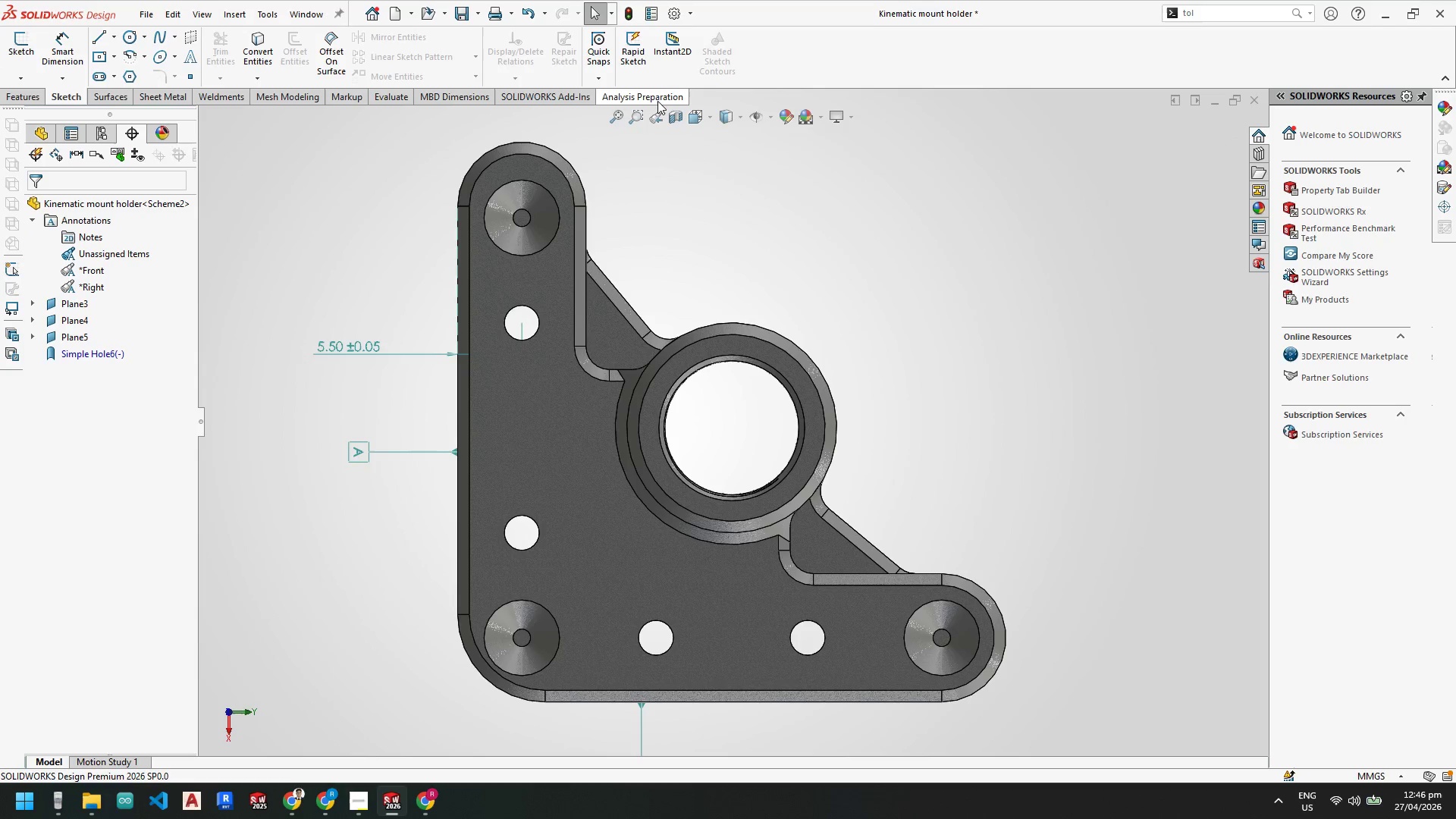 
left_click([657, 99])
 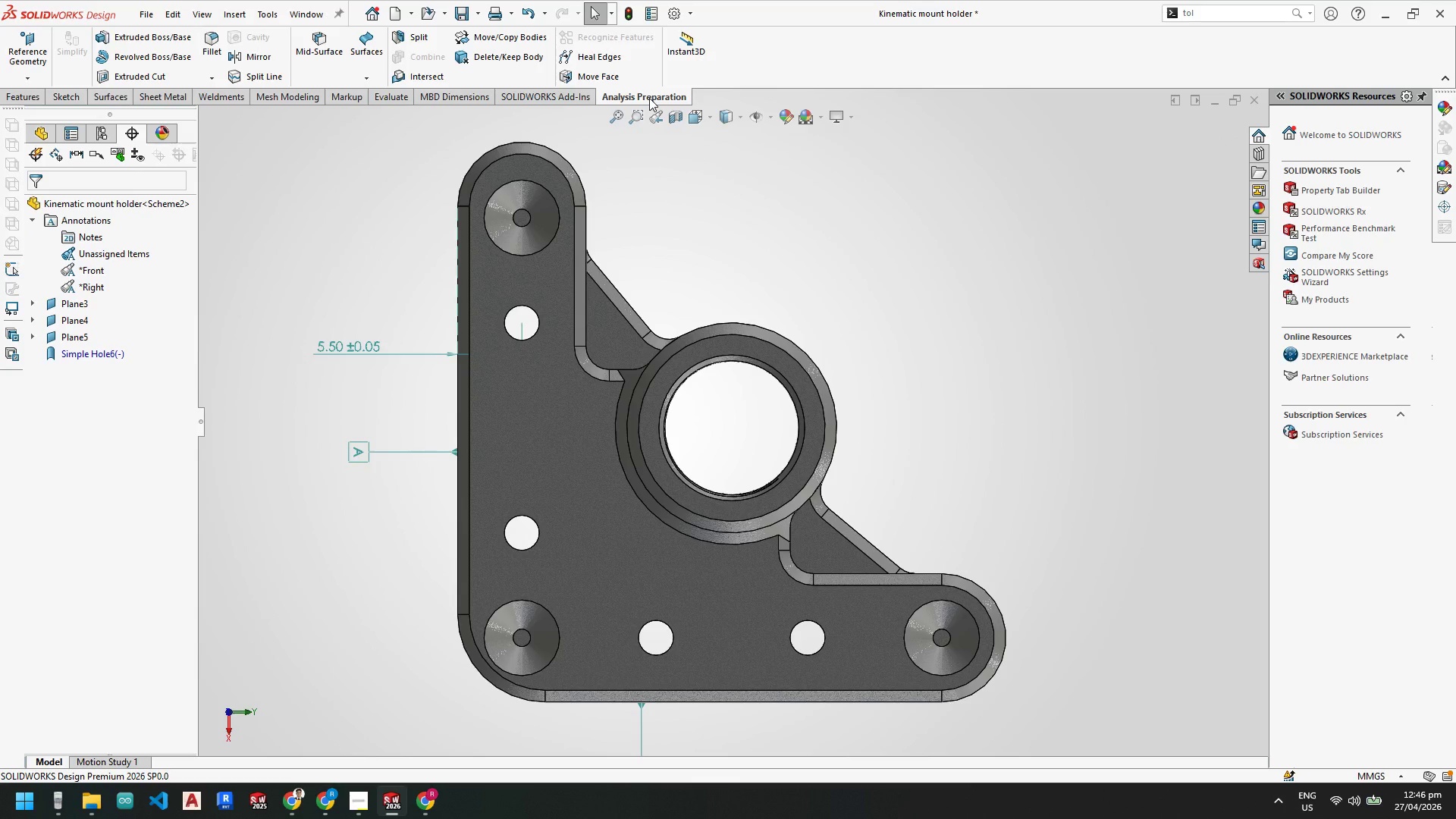 
wait(6.05)
 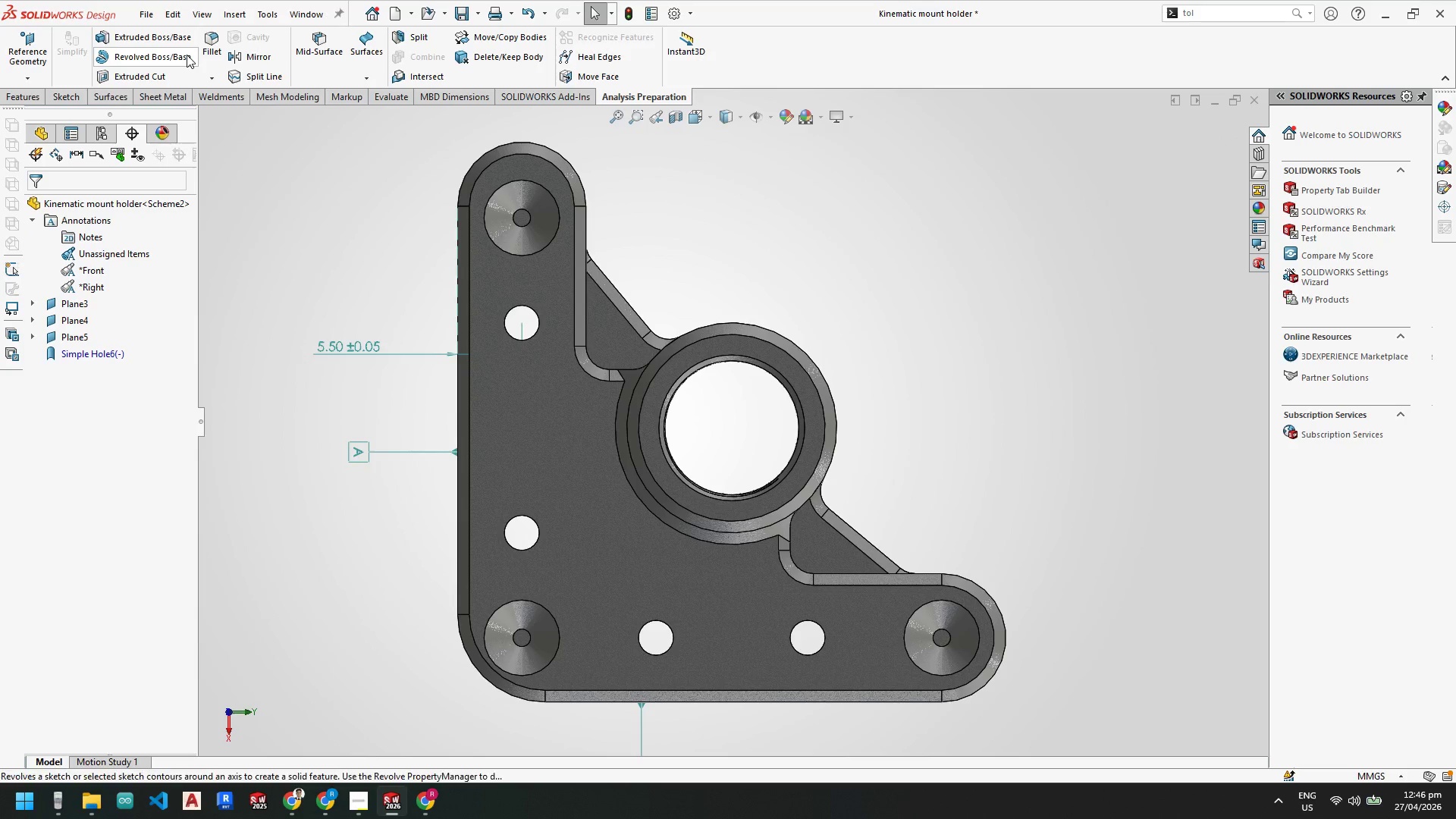 
left_click([467, 96])
 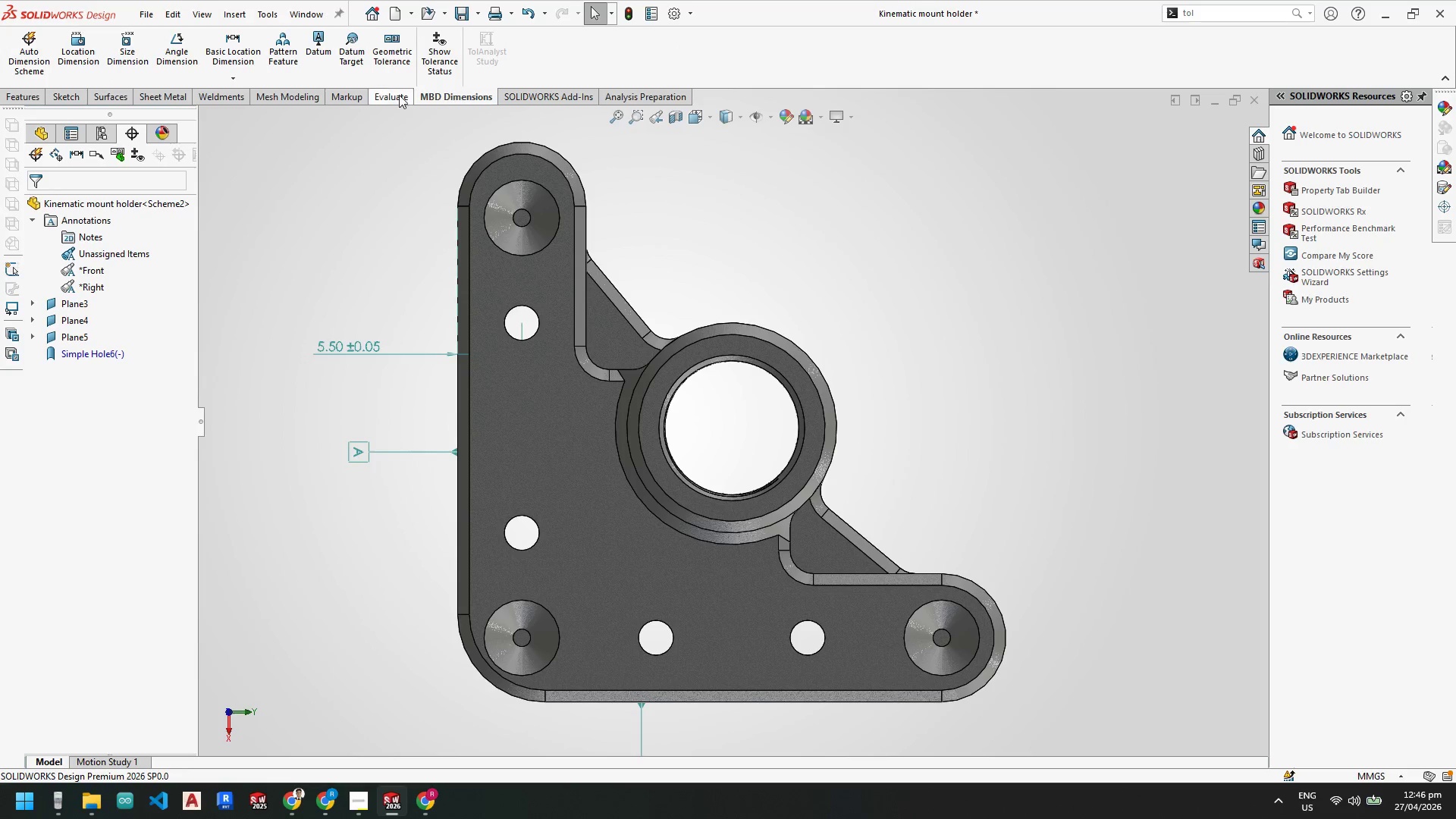 
mouse_move([169, 75])
 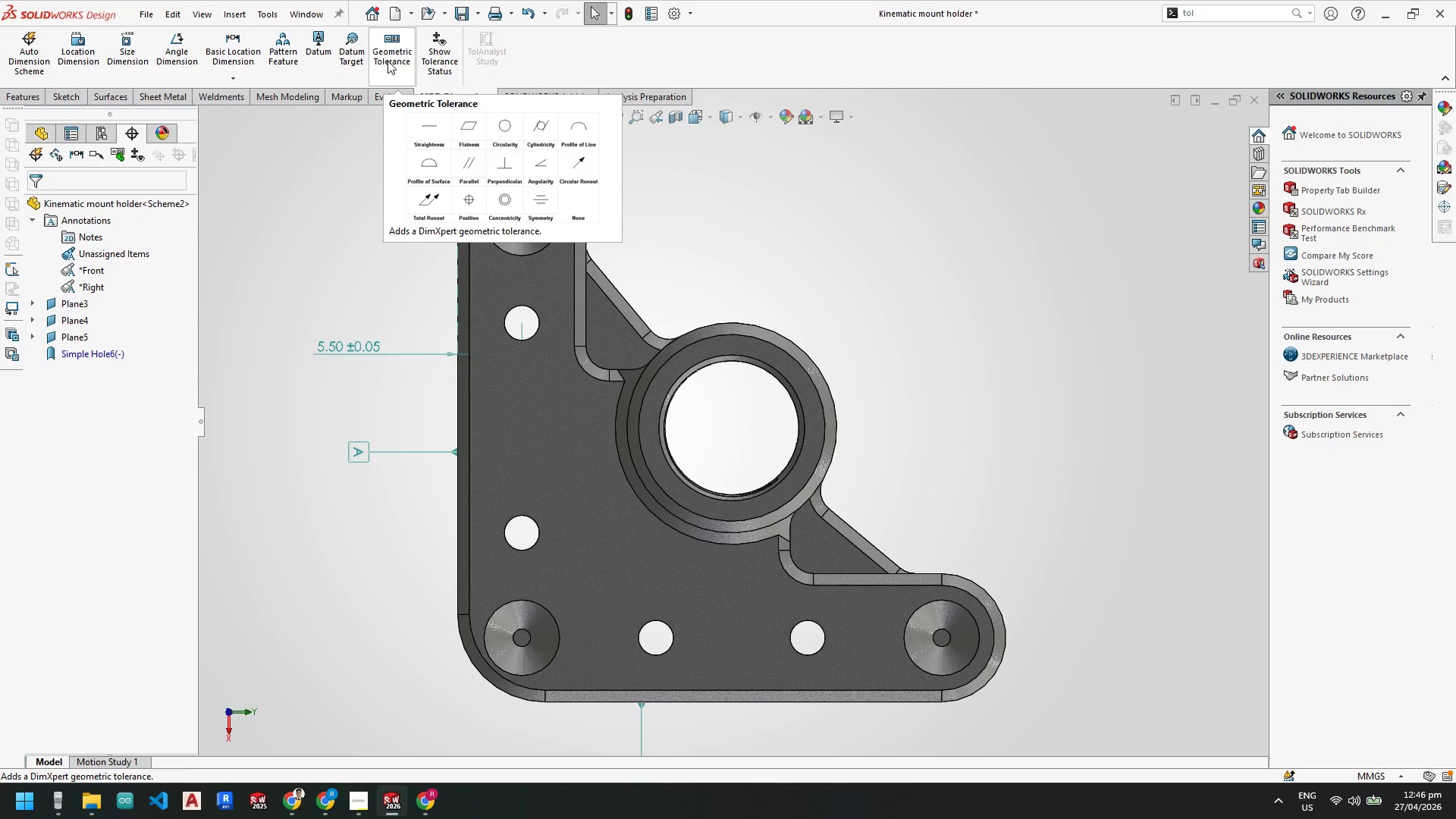 
wait(6.51)
 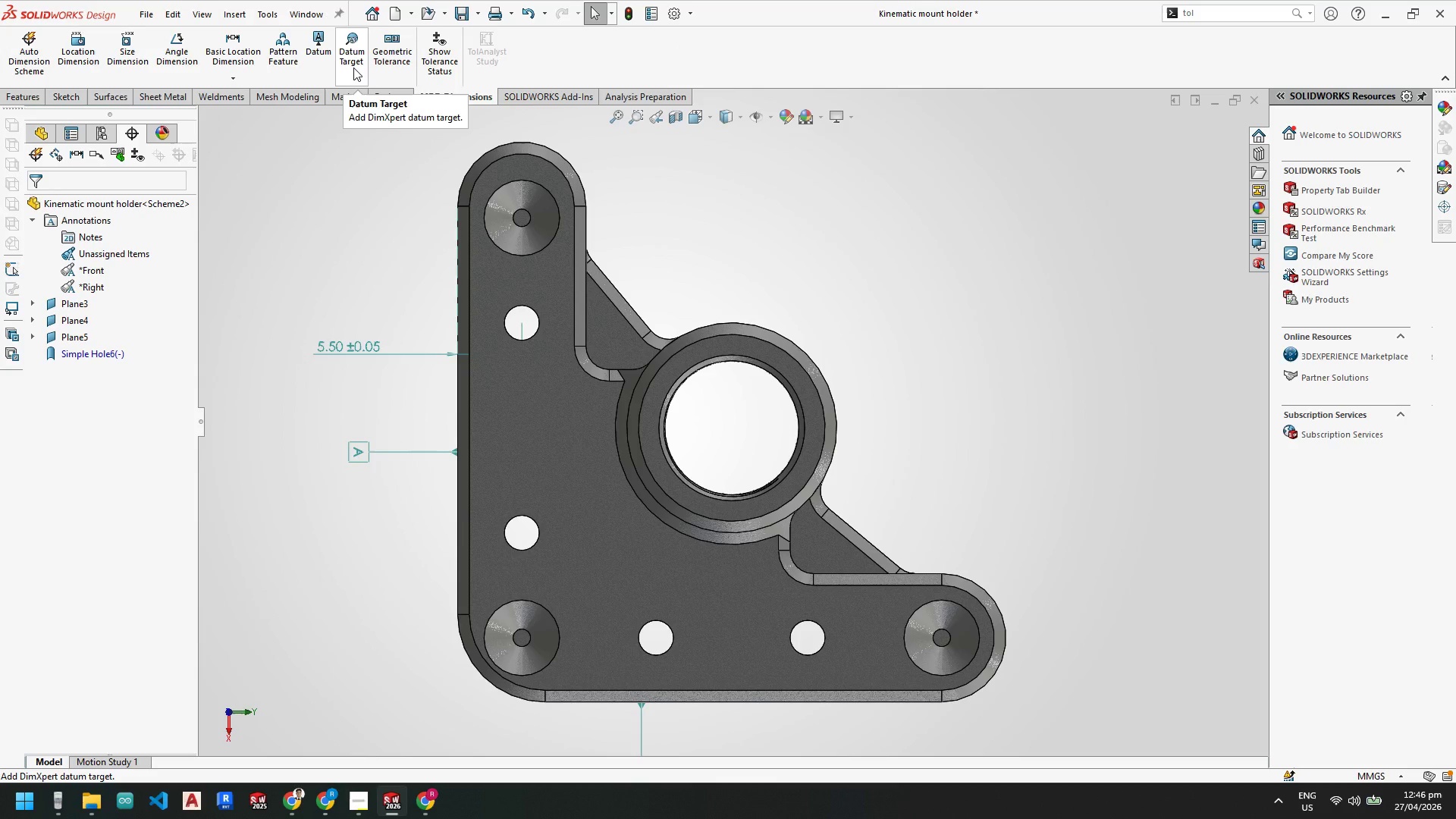 
left_click([383, 61])
 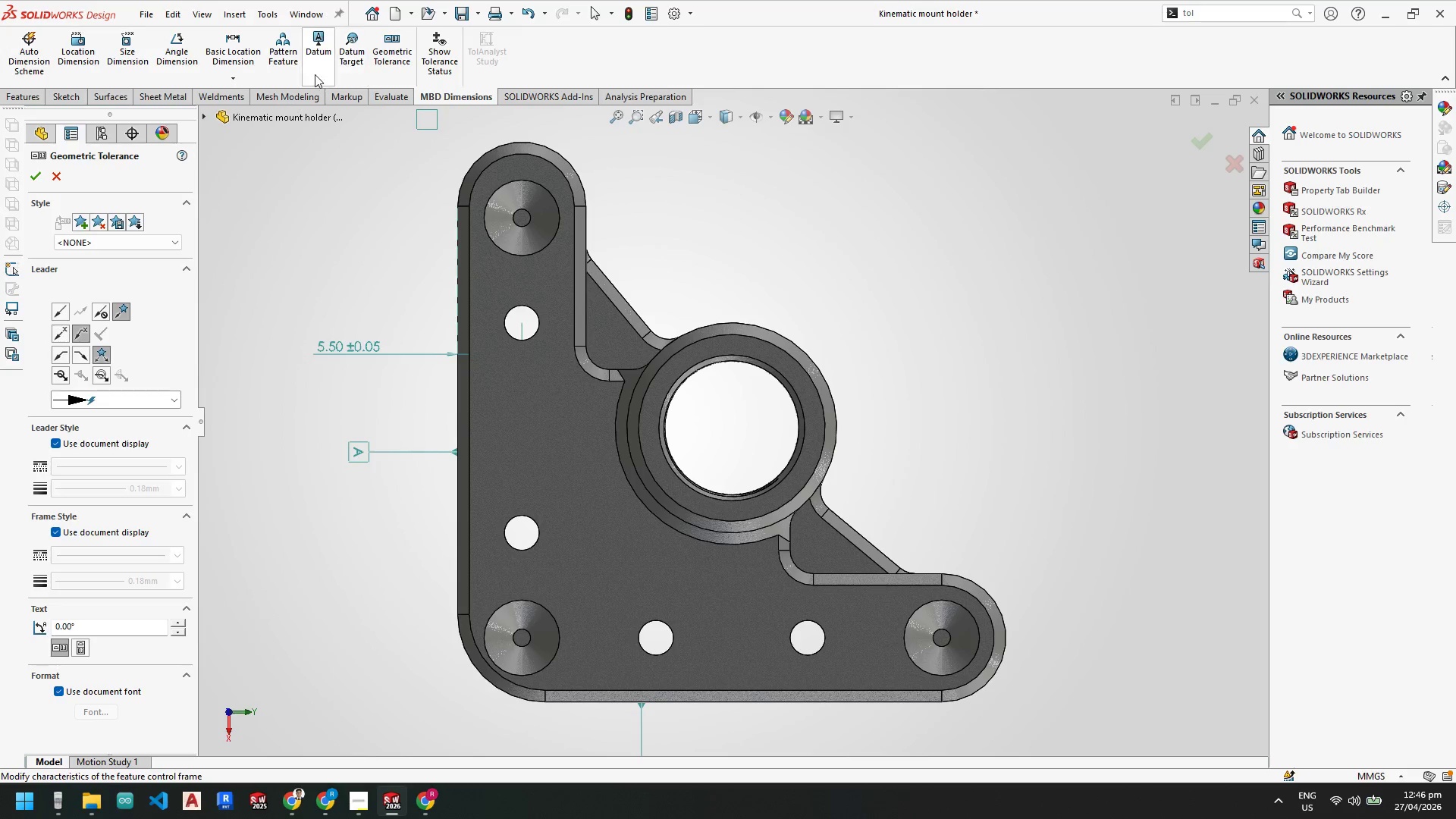 
left_click([55, 177])
 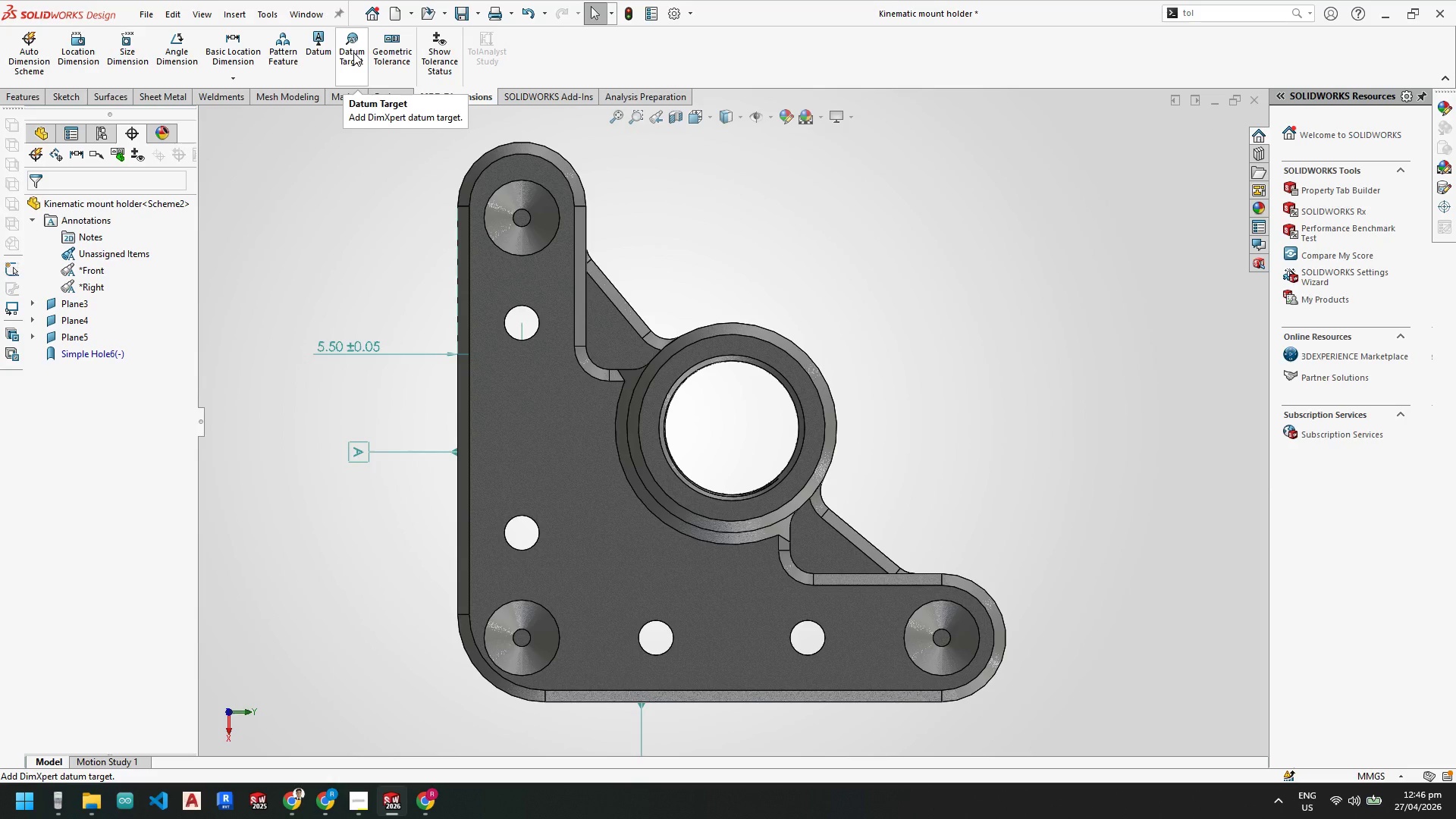 
left_click([353, 52])
 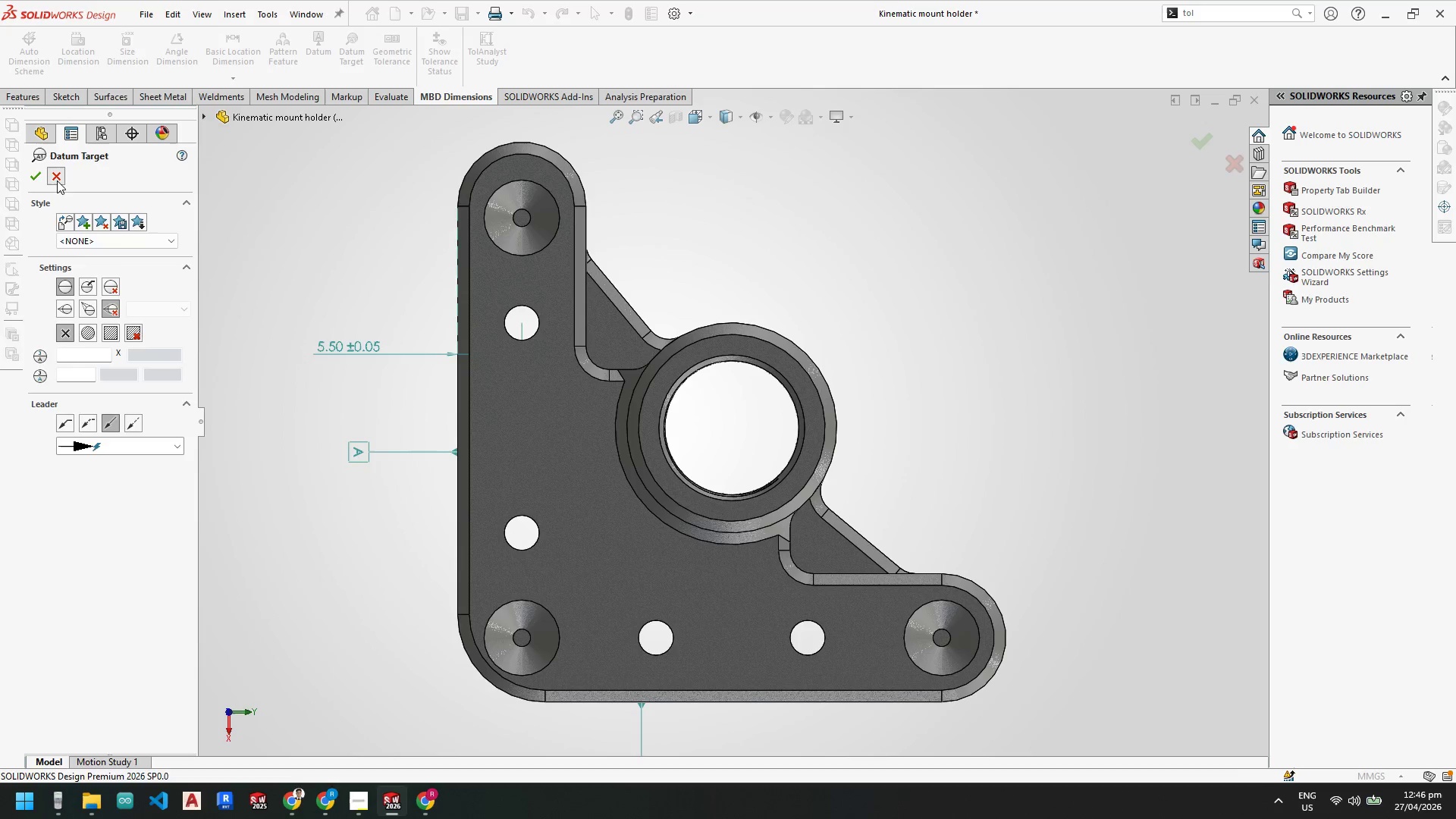 
left_click([403, 57])
 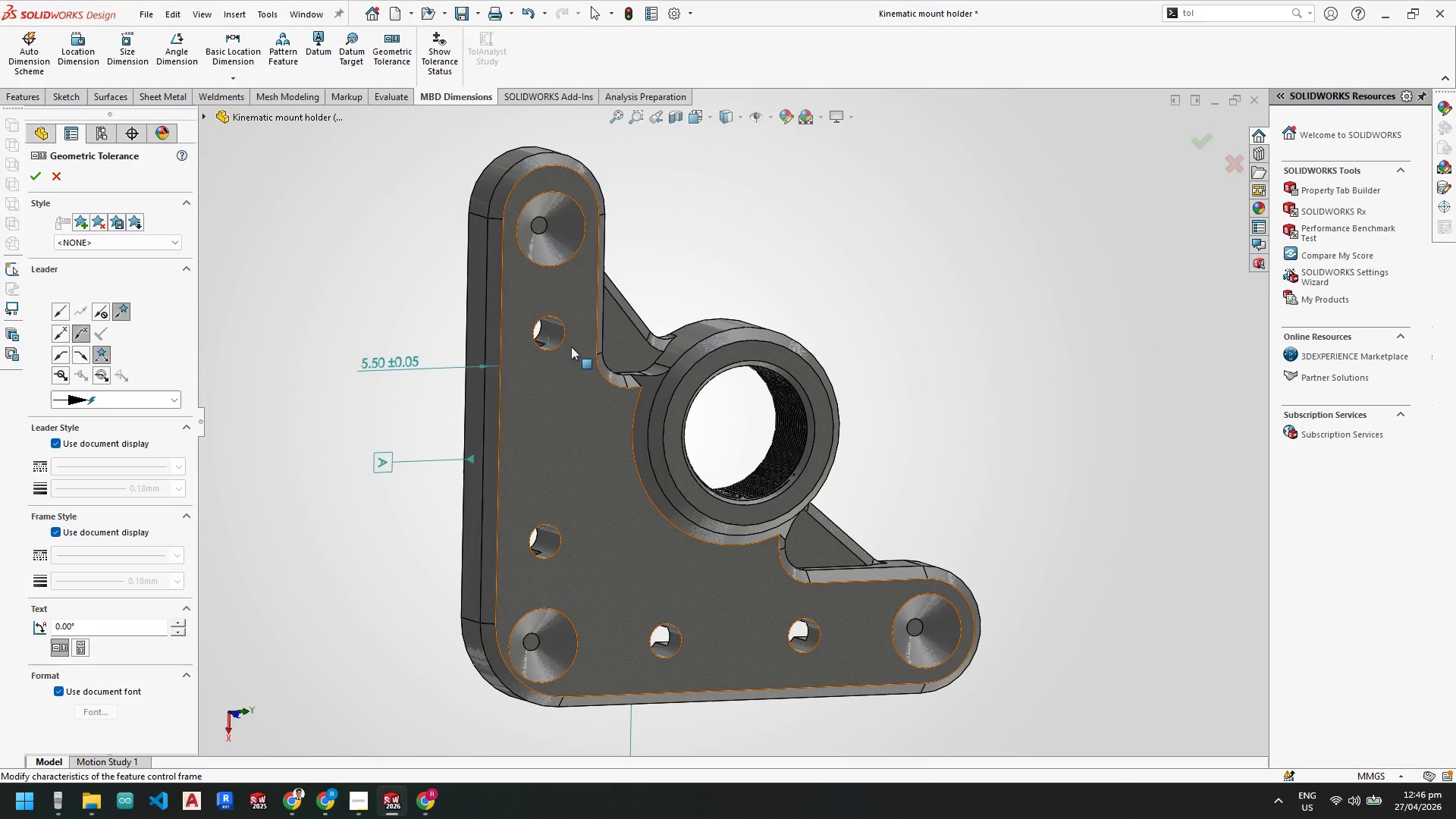 
wait(6.3)
 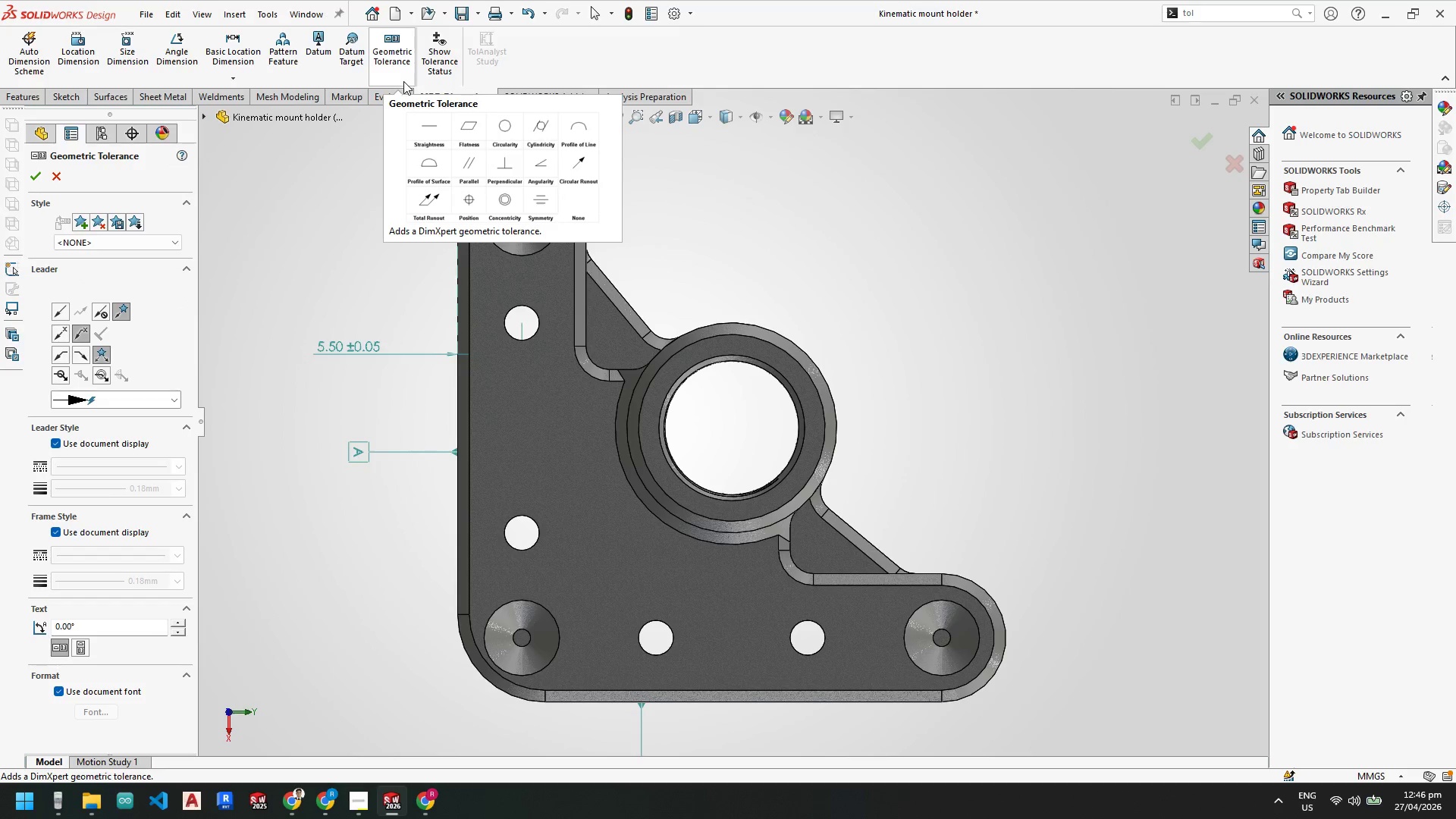 
left_click([558, 333])
 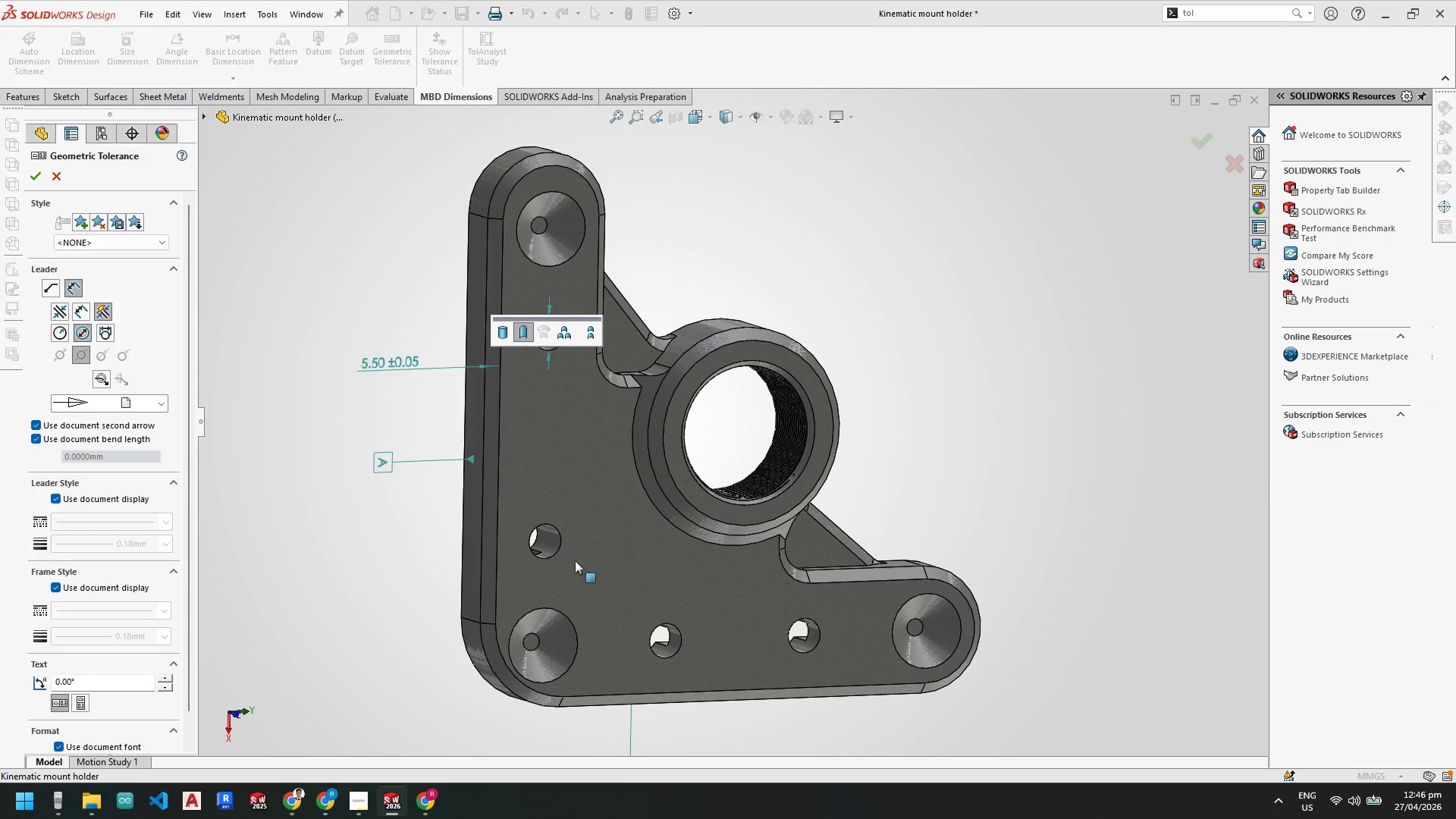 
scroll: coordinate [569, 538], scroll_direction: down, amount: 2.0
 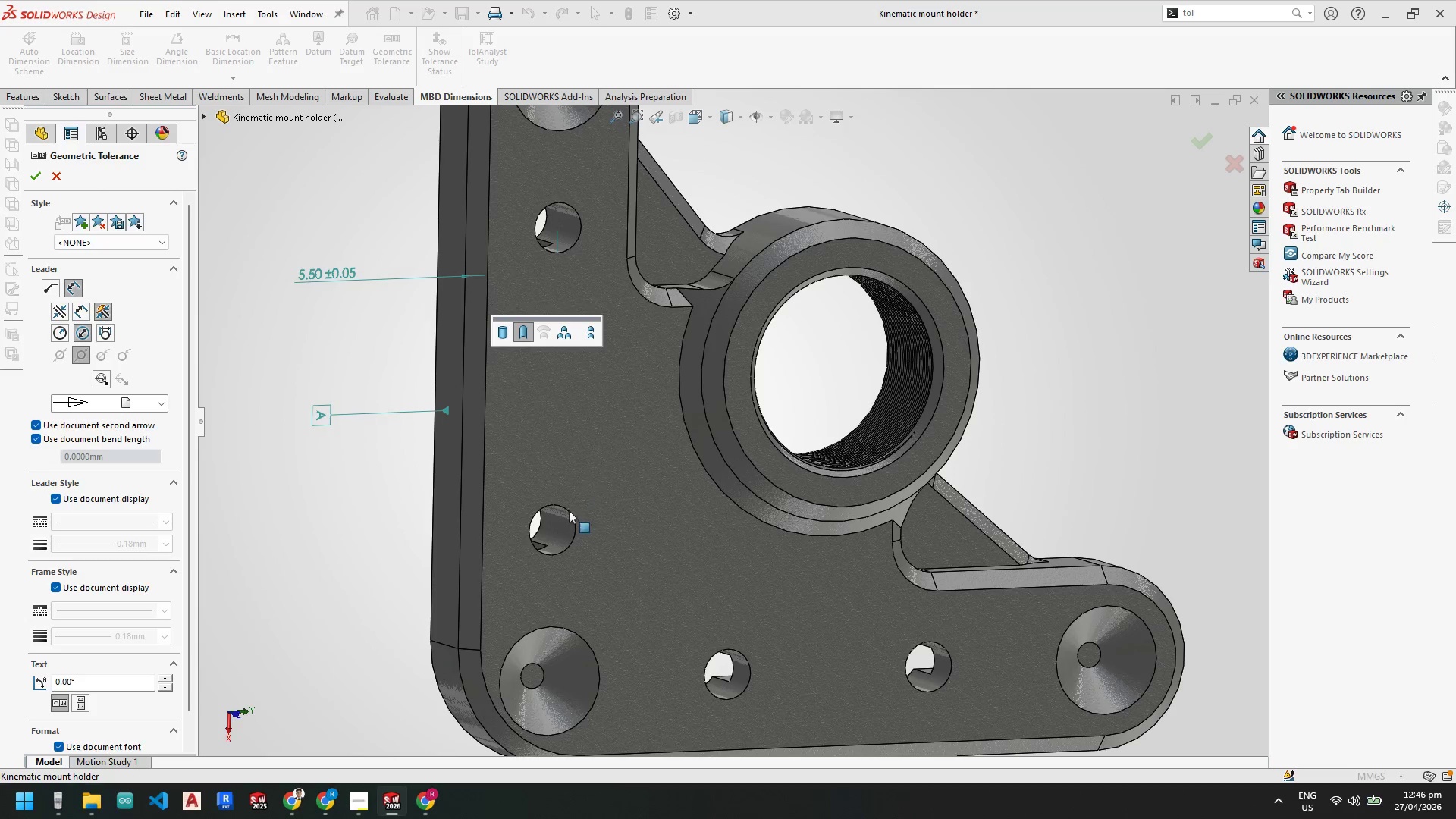 
left_click([563, 526])
 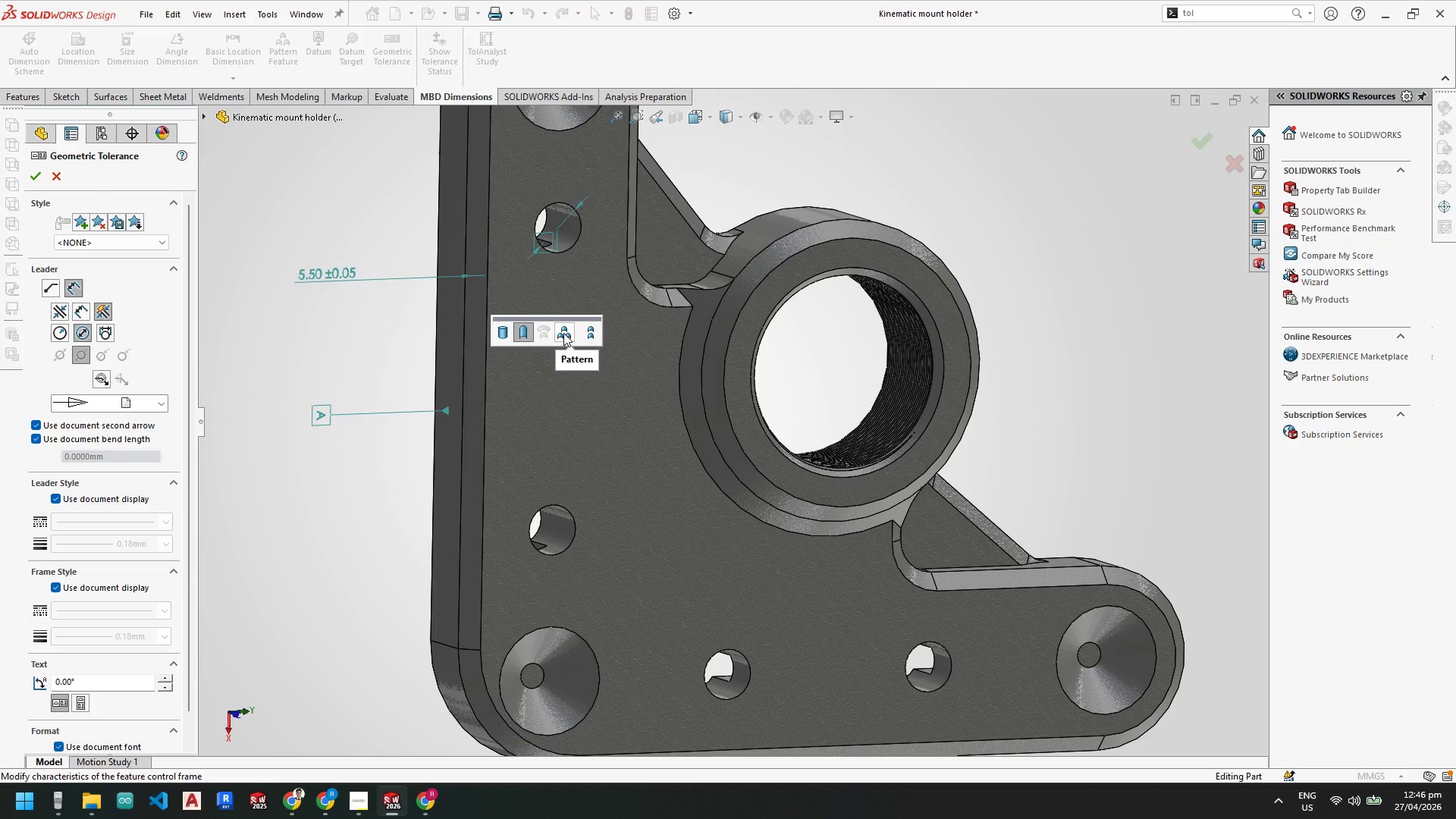 
wait(5.16)
 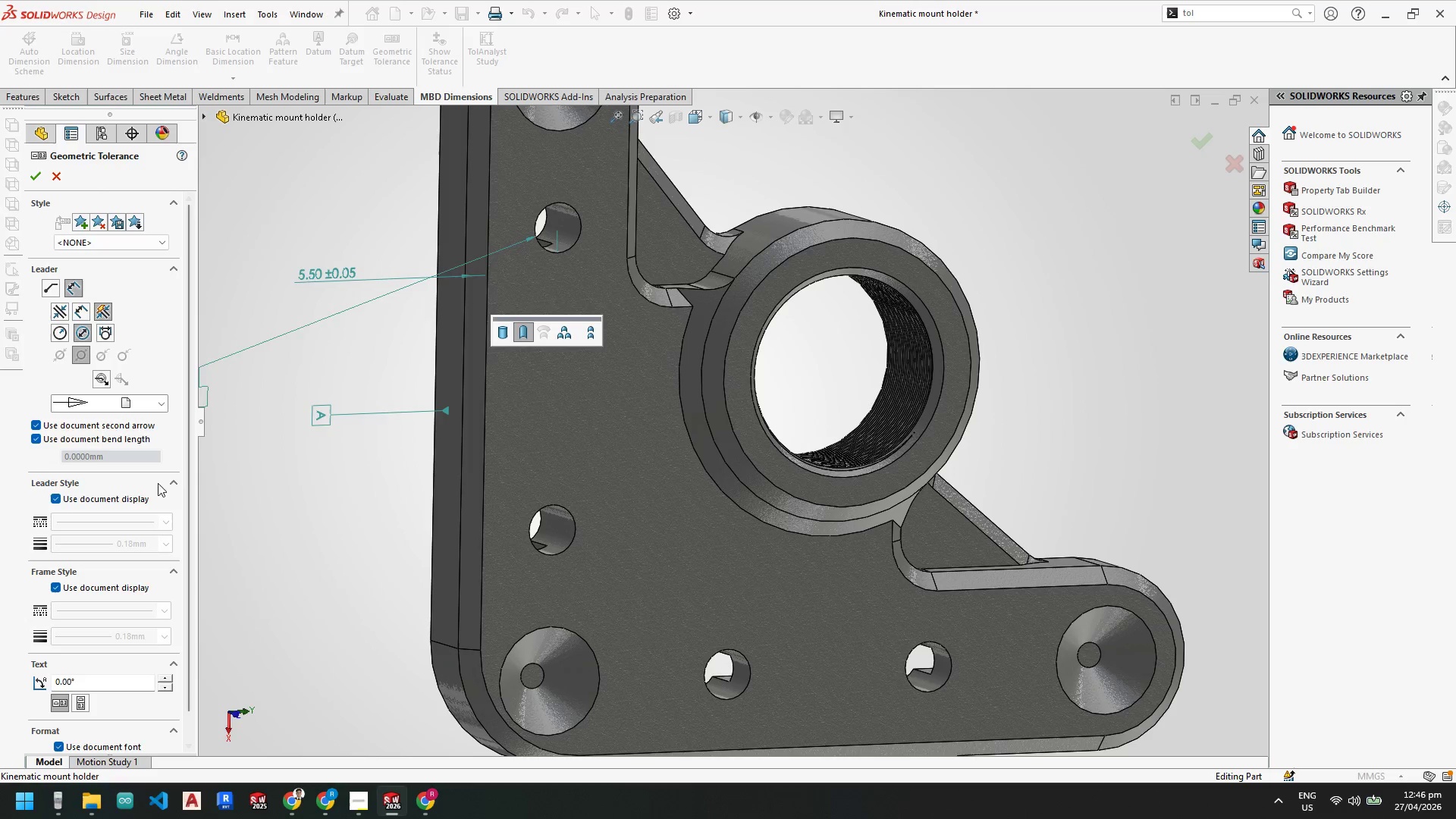 
key(Escape)
 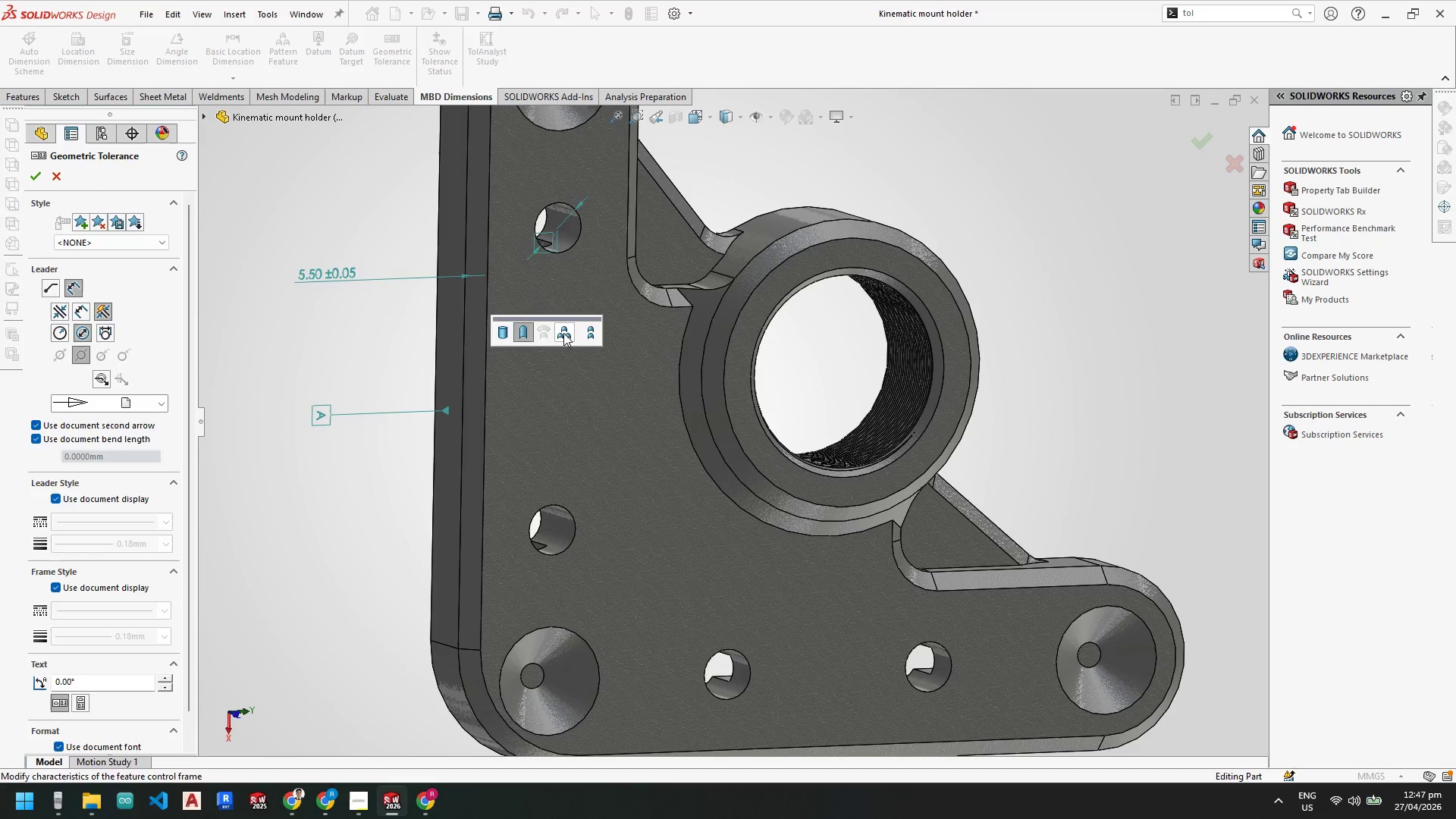 
key(Escape)
 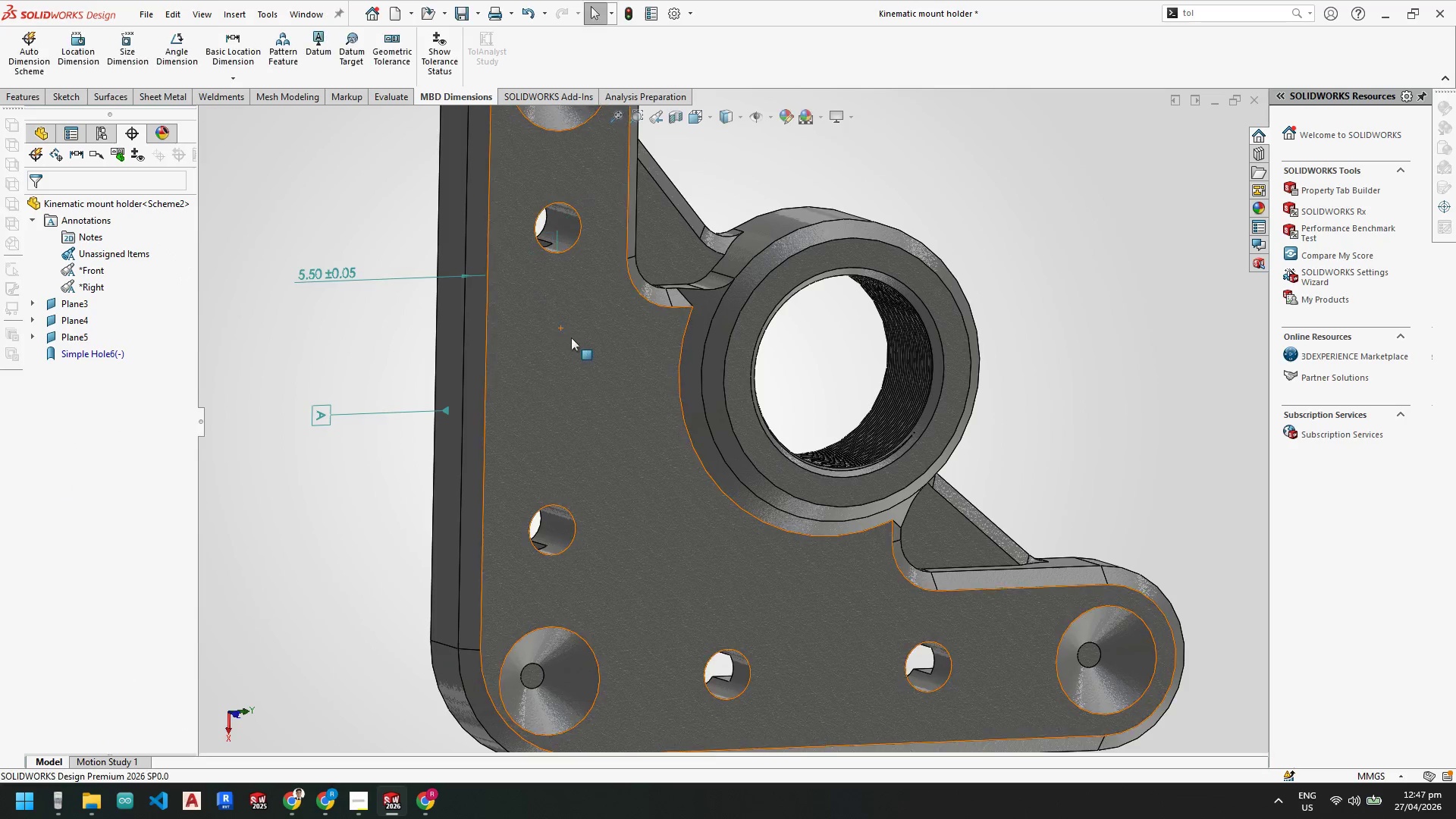 
key(Space)
 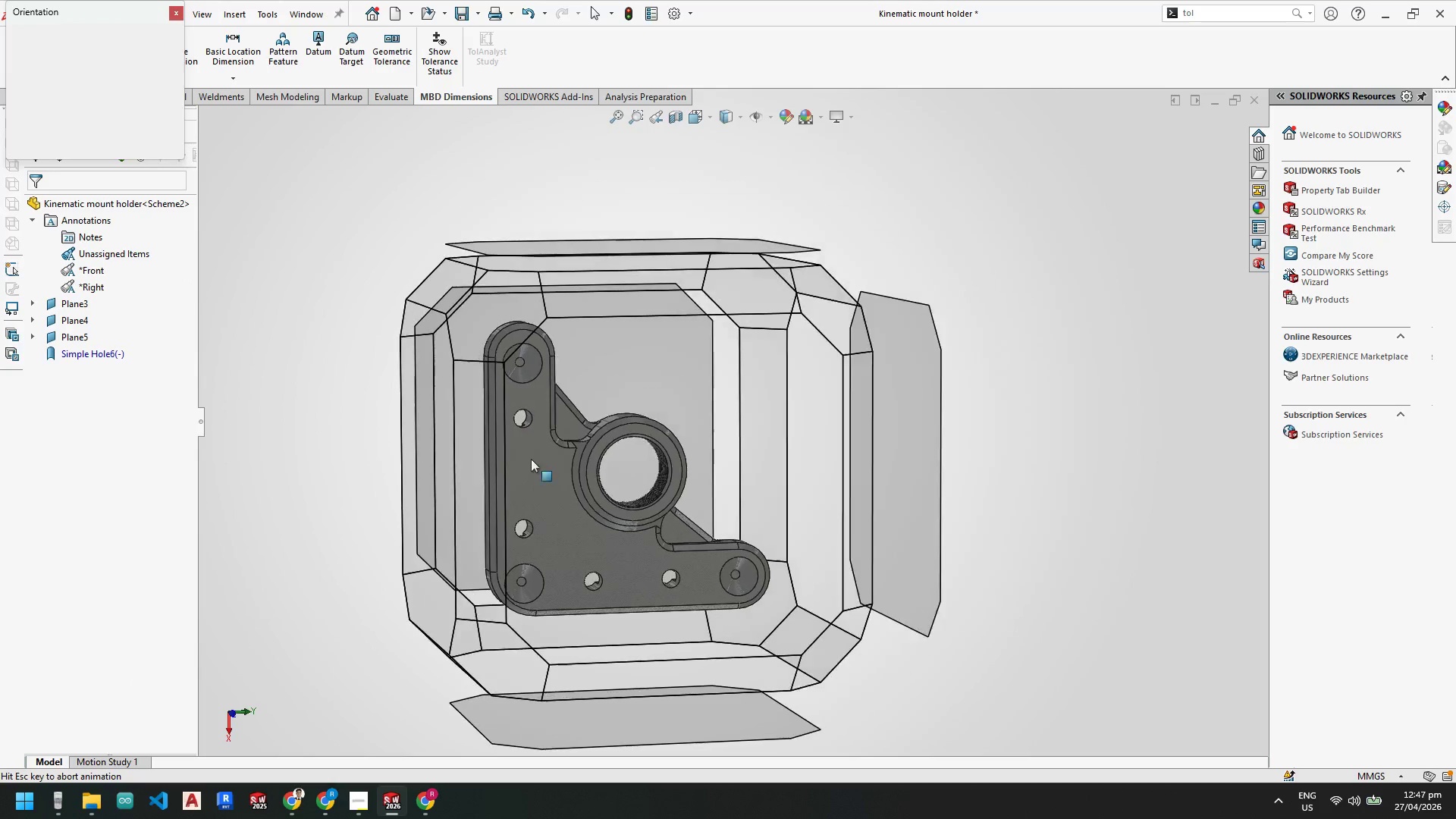 
scroll: coordinate [571, 337], scroll_direction: up, amount: 2.0
 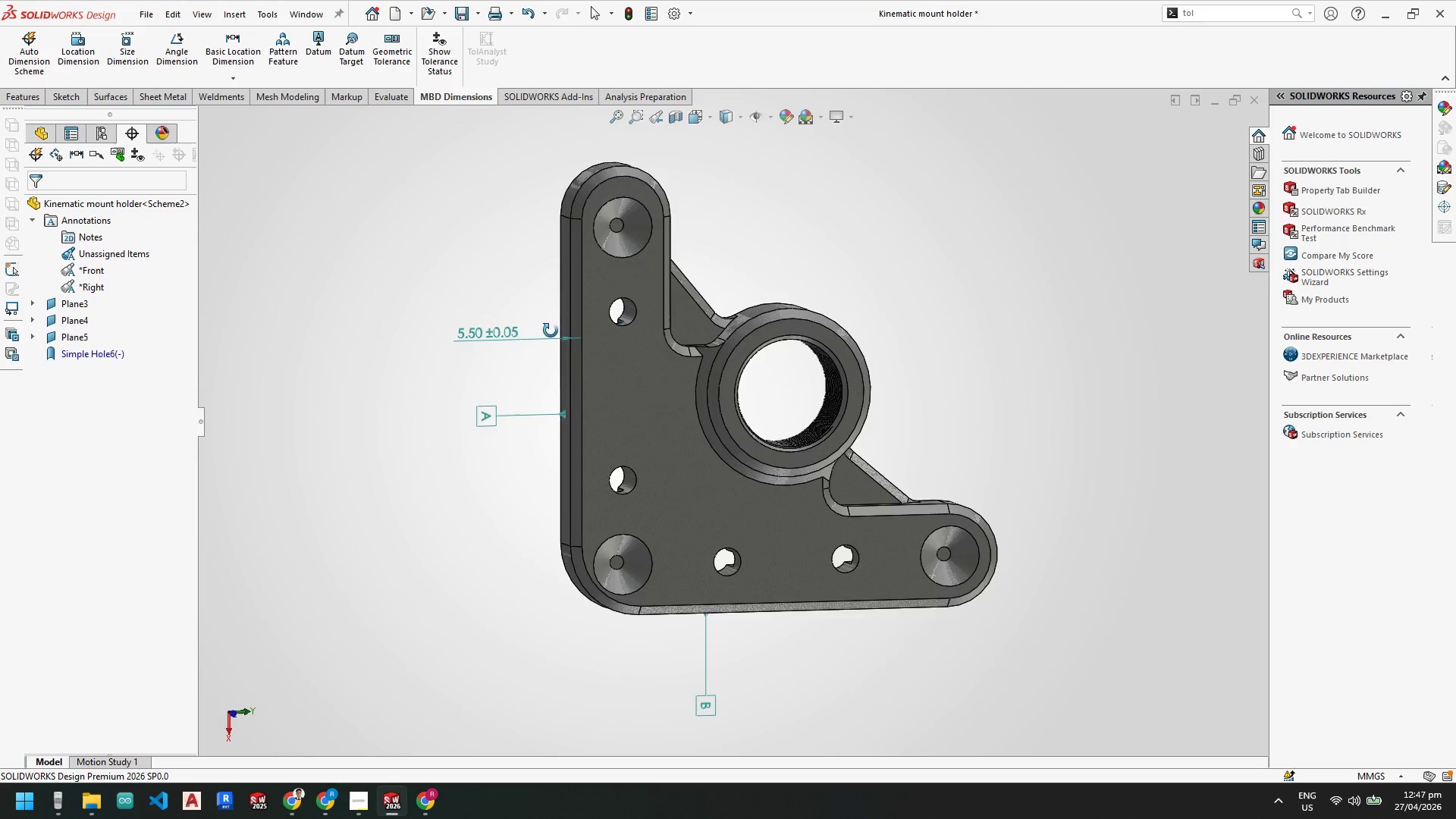 
left_click([532, 469])
 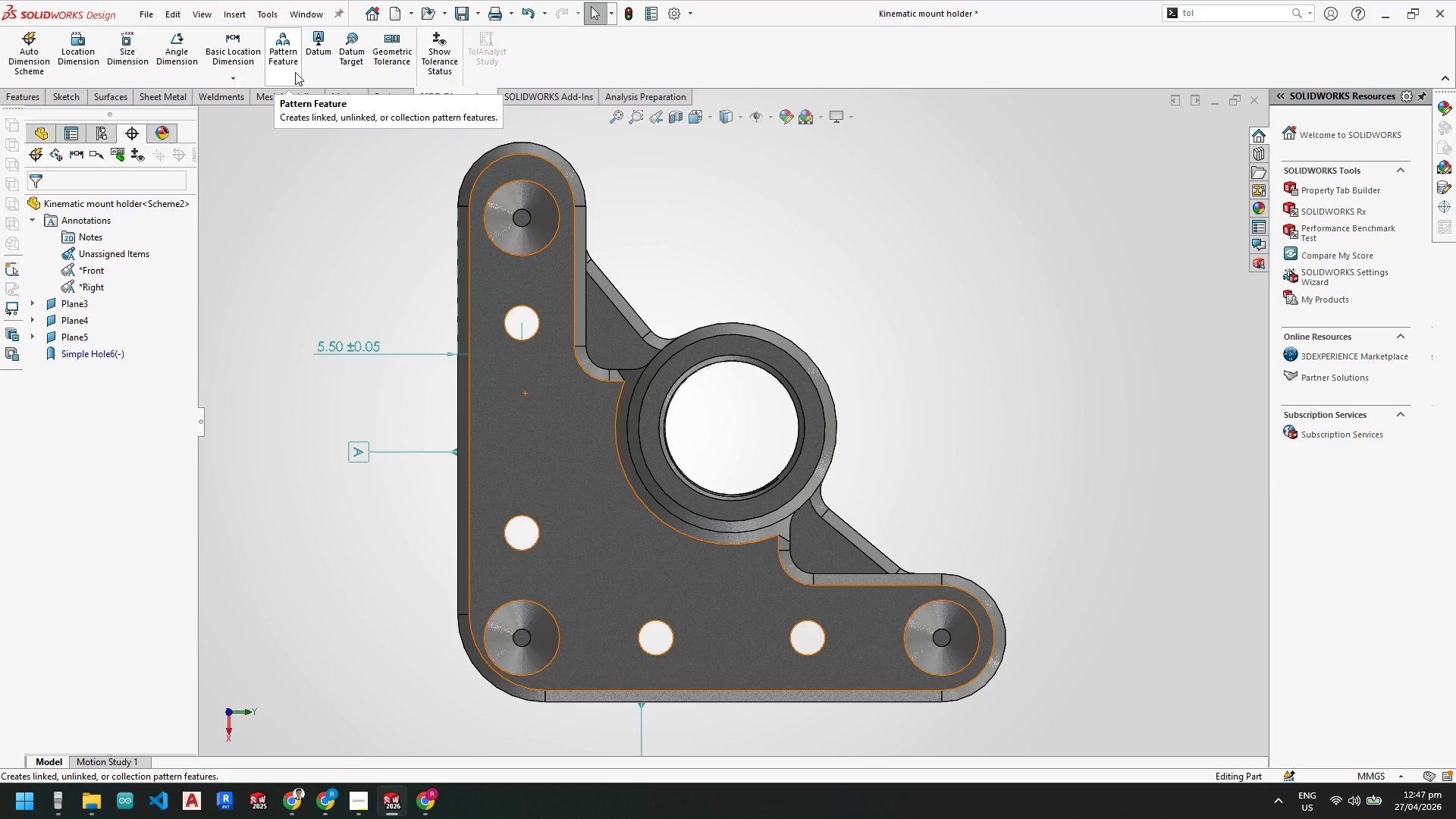 
wait(9.2)
 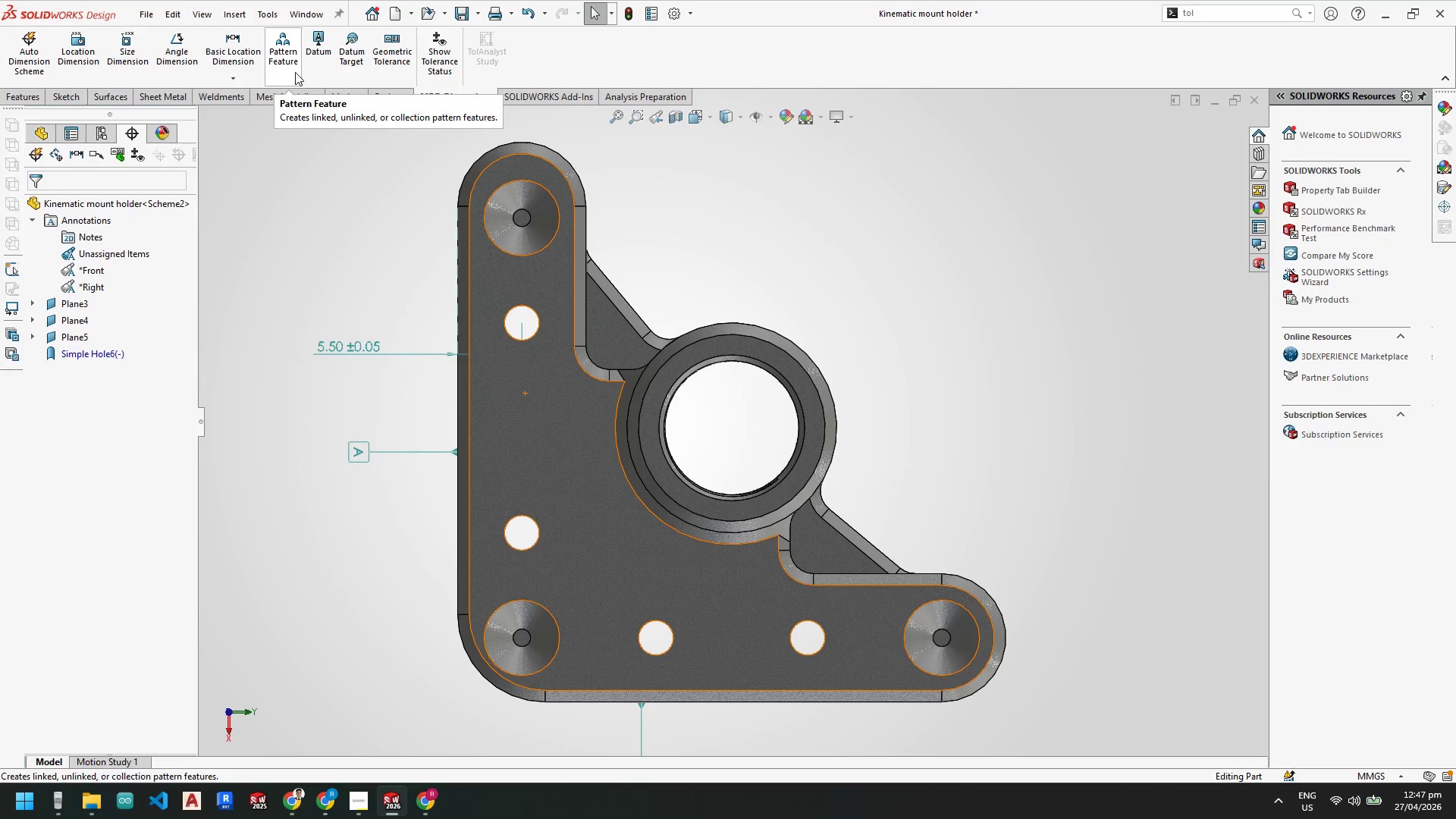 
mouse_move([102, 67])
 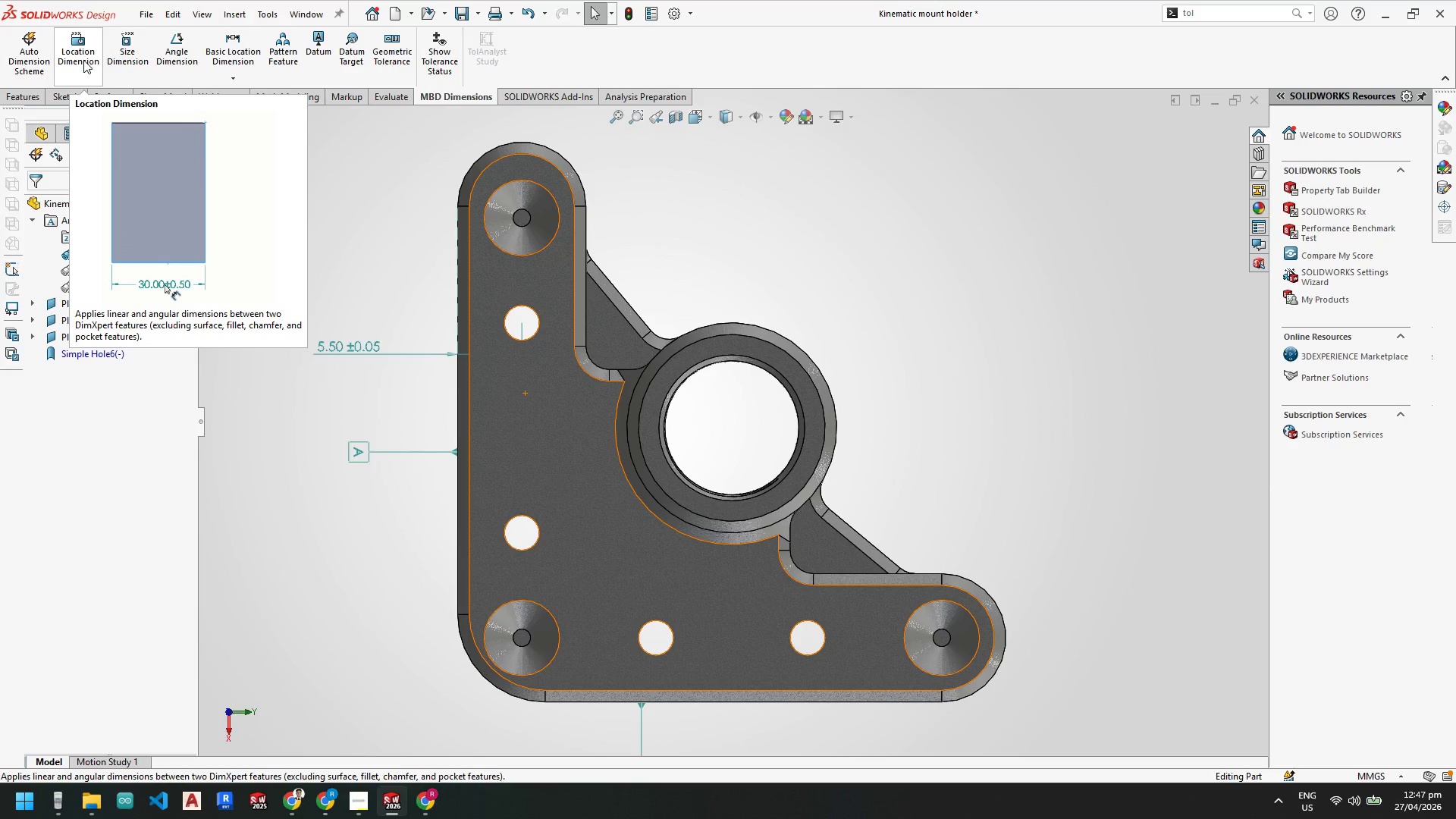 
wait(10.98)
 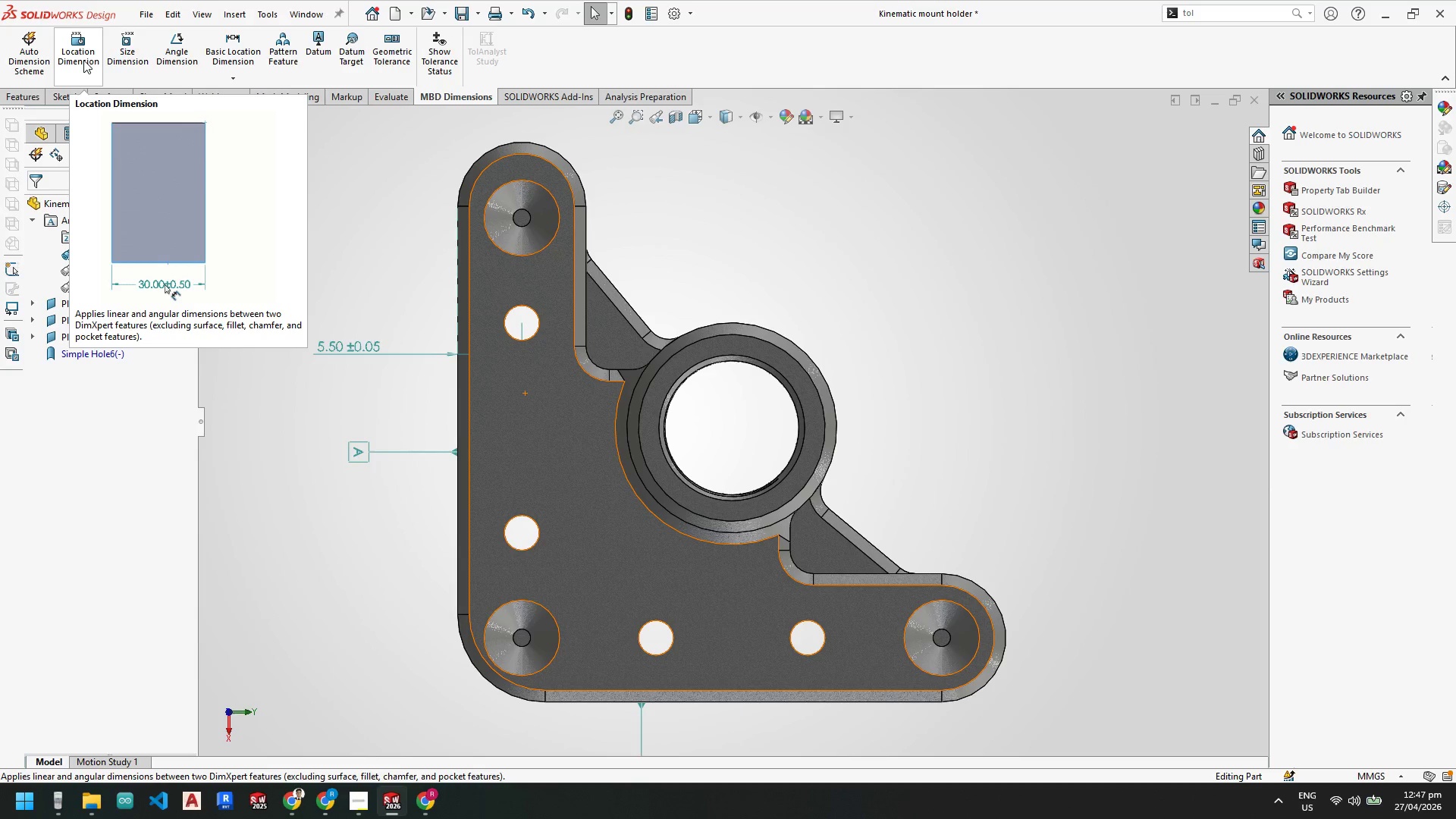 
double_click([359, 348])
 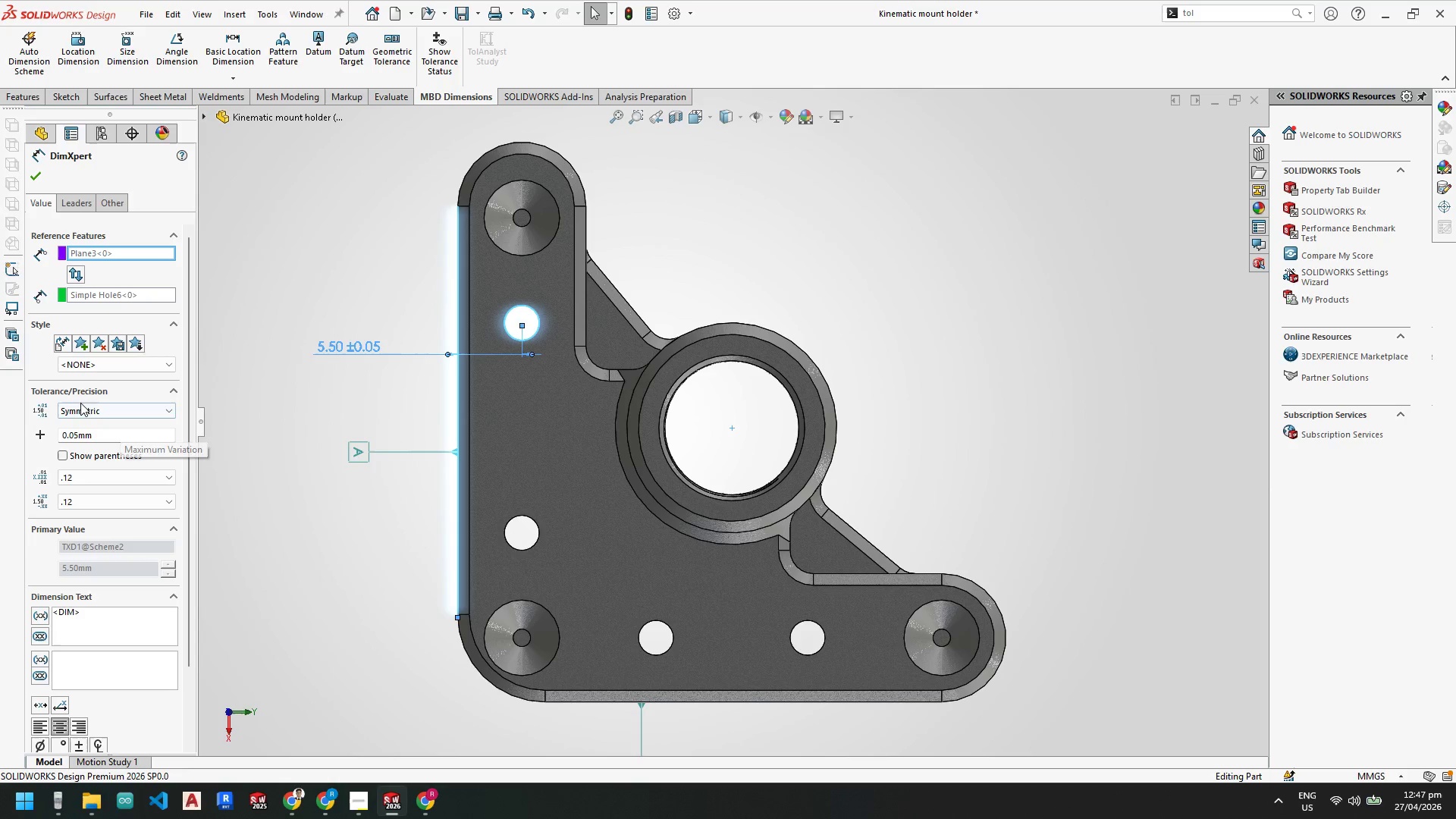 
wait(6.48)
 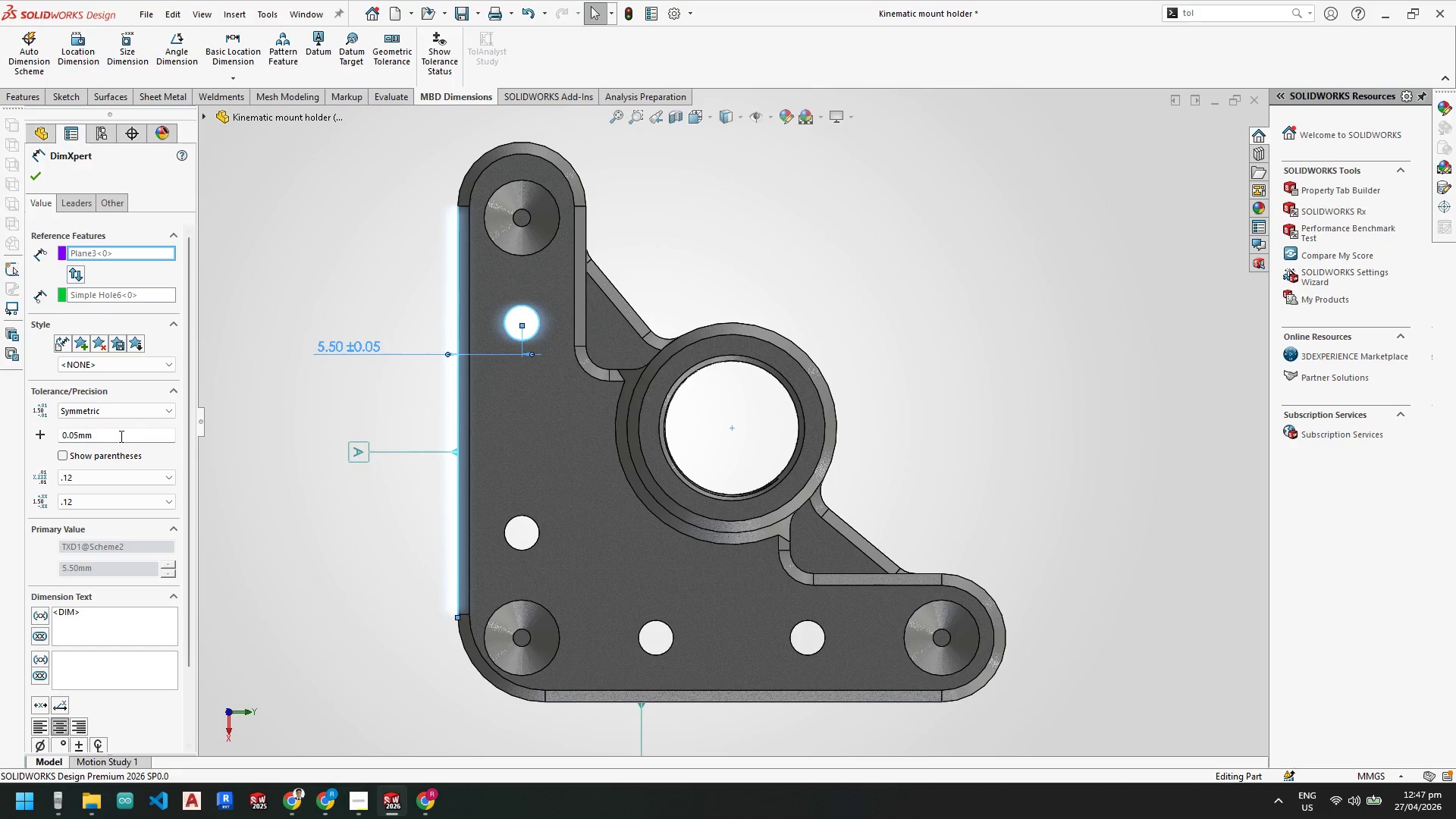 
left_click([32, 176])
 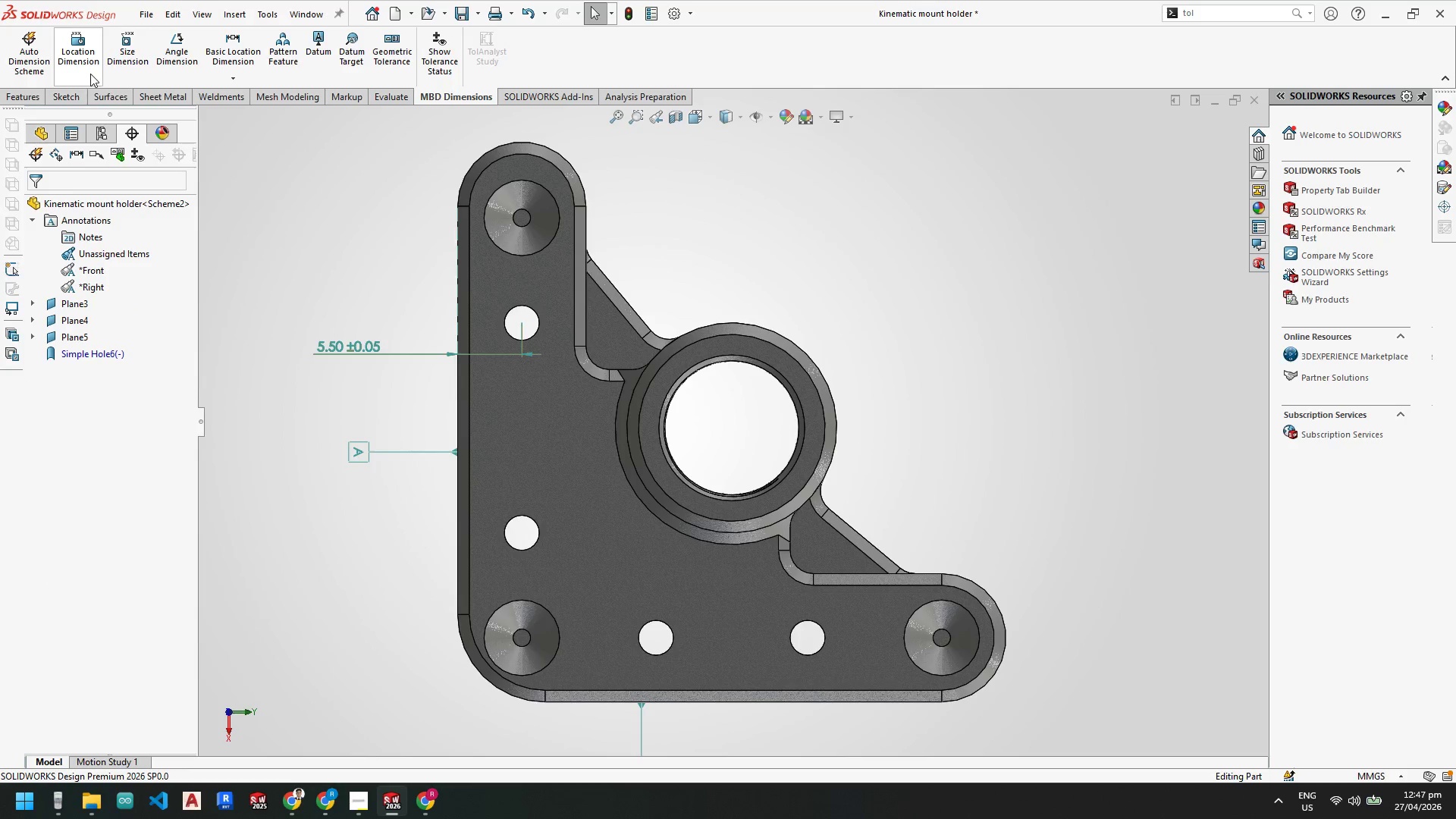 
wait(5.68)
 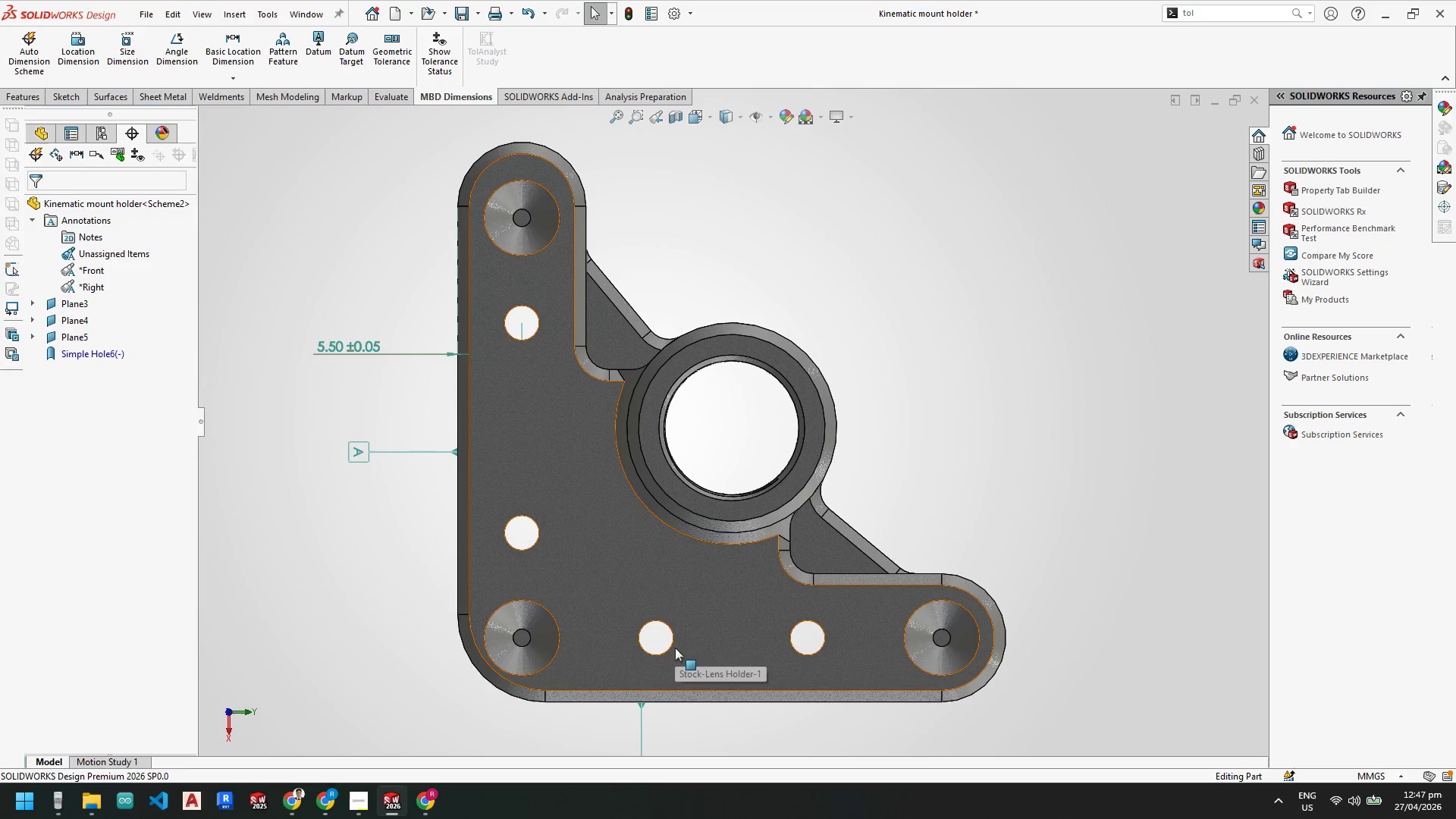 
mouse_move([110, 55])
 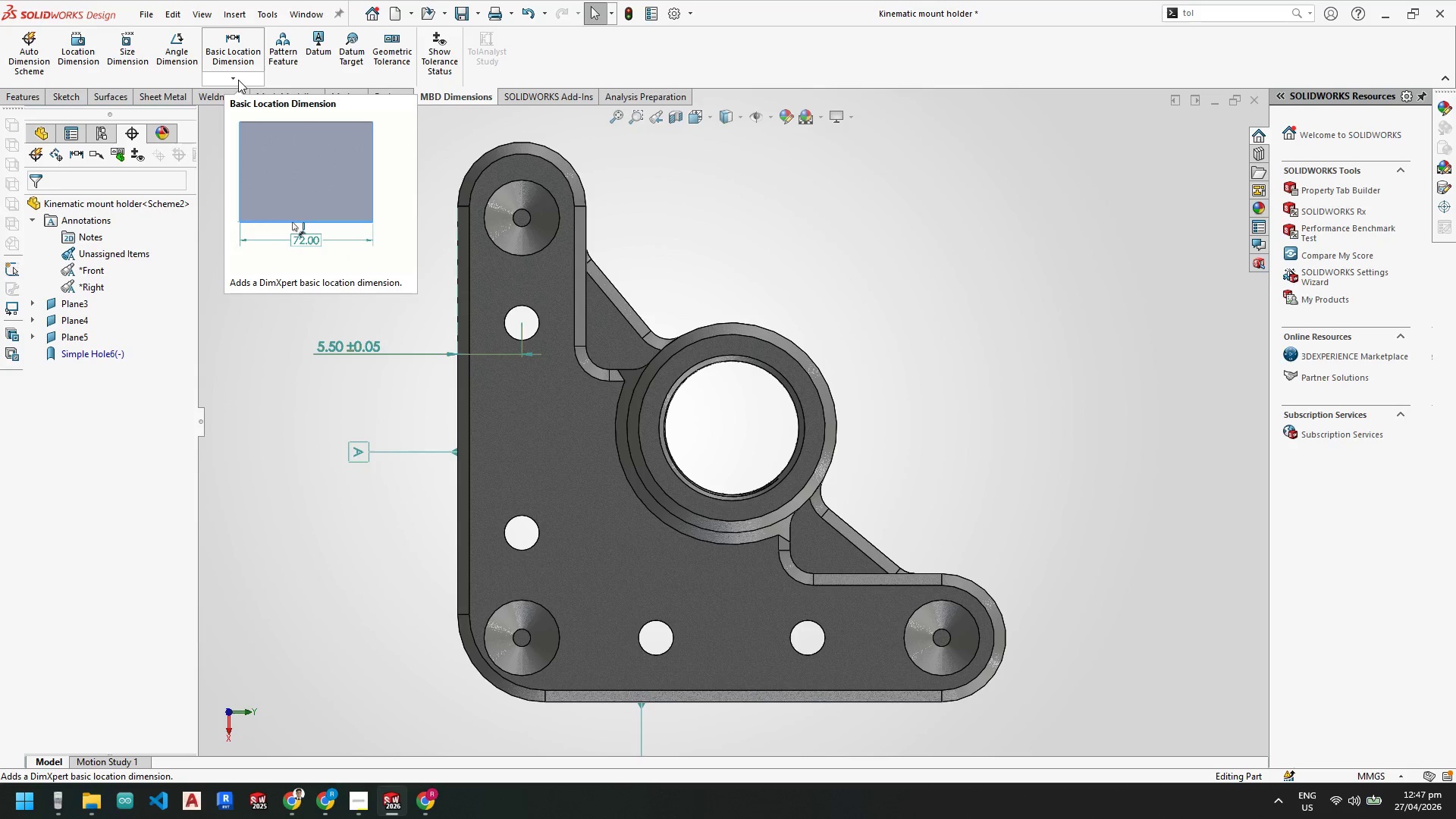 
left_click([238, 80])
 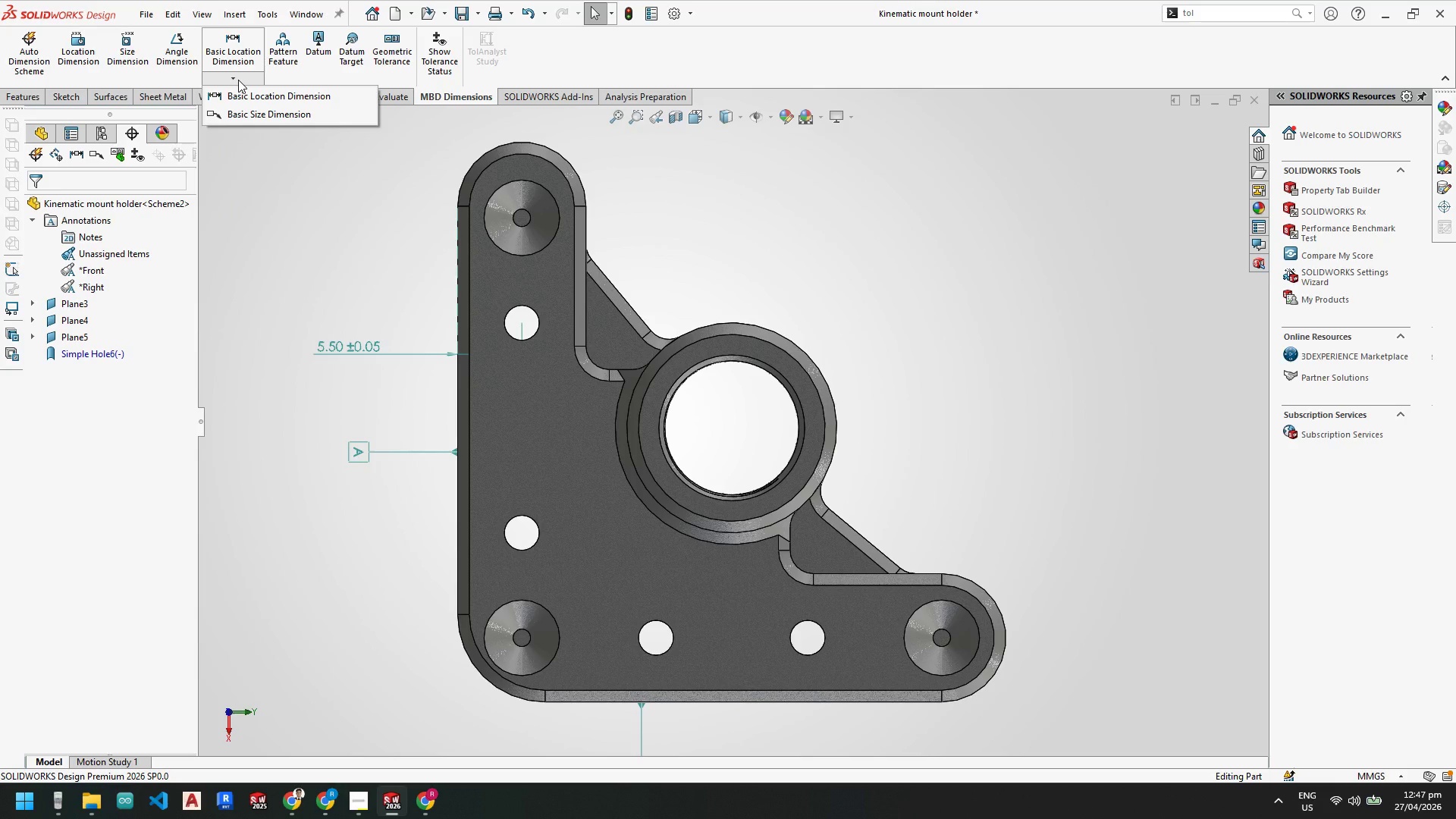 
left_click([238, 80])
 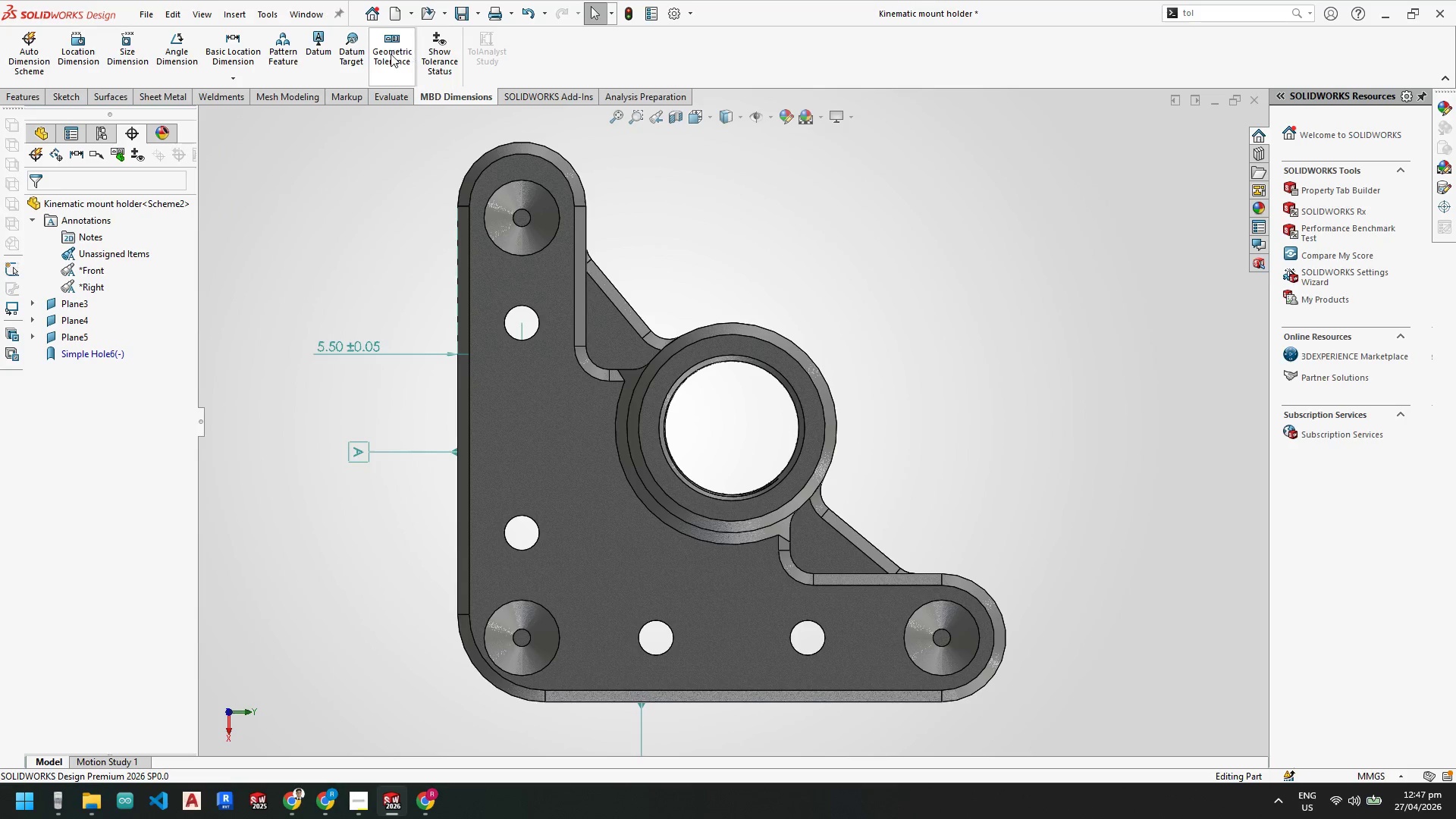 
mouse_move([311, 52])
 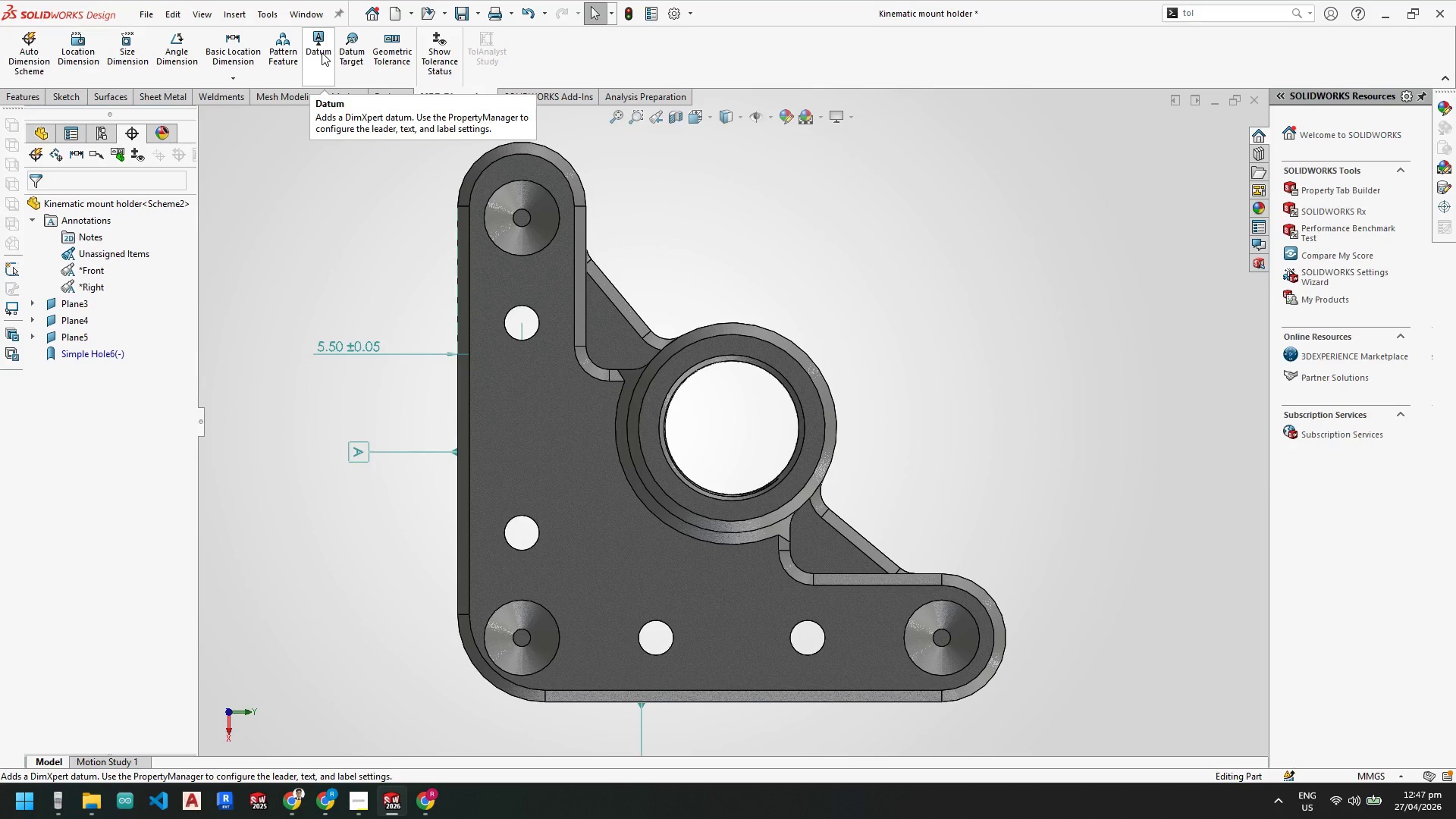 
left_click([322, 52])
 